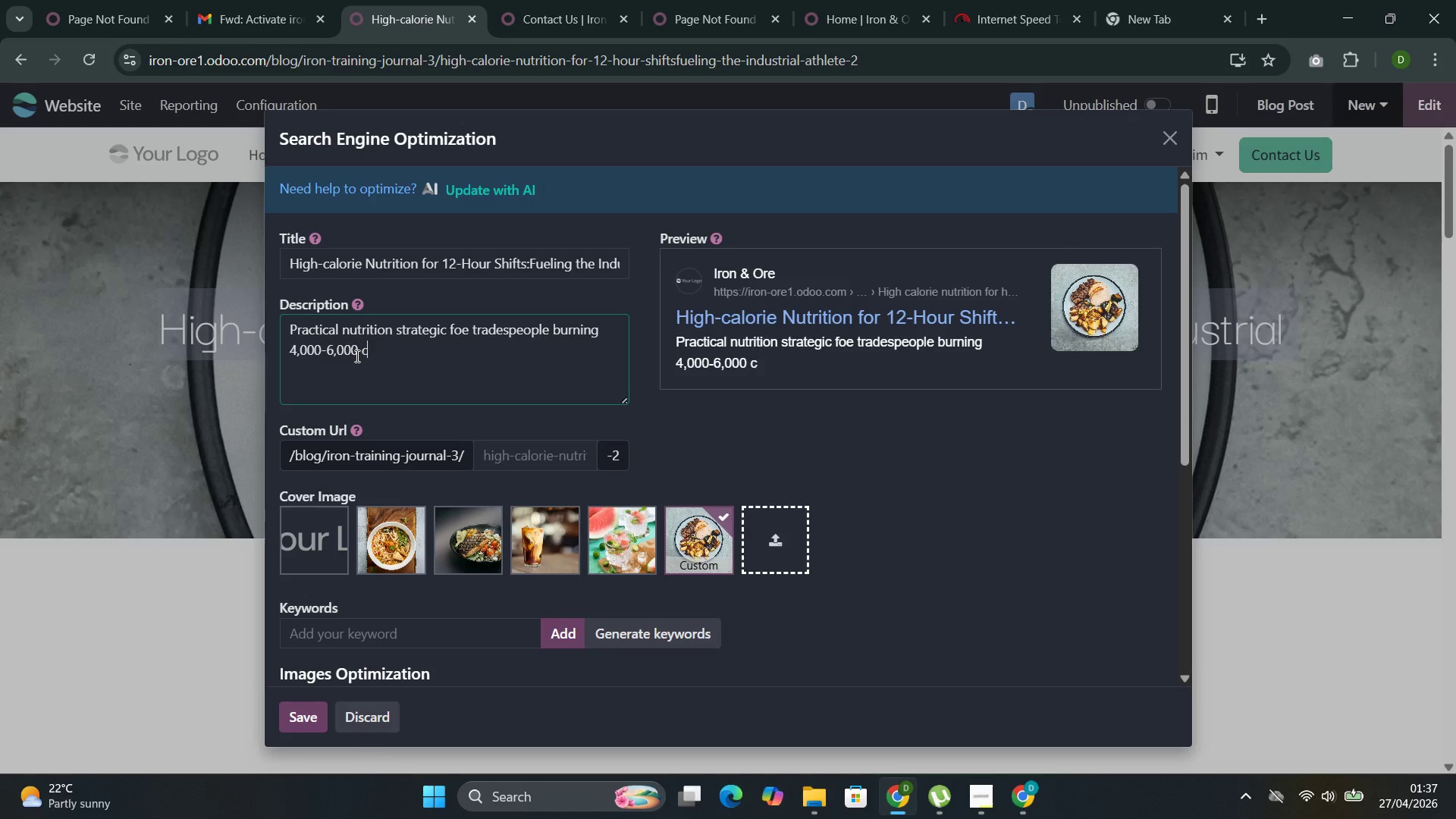 
key(Control+C)
 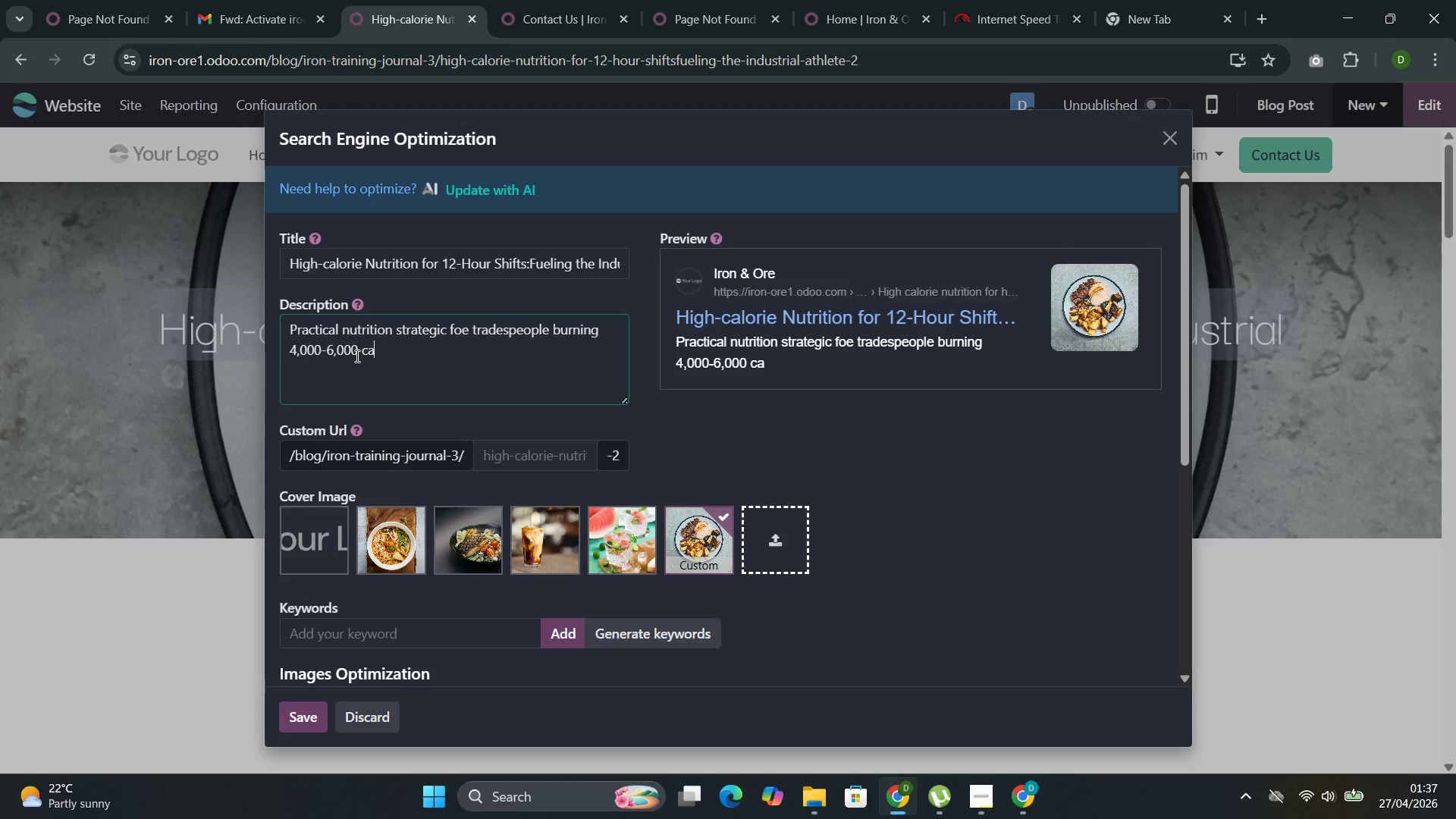 
key(Control+A)
 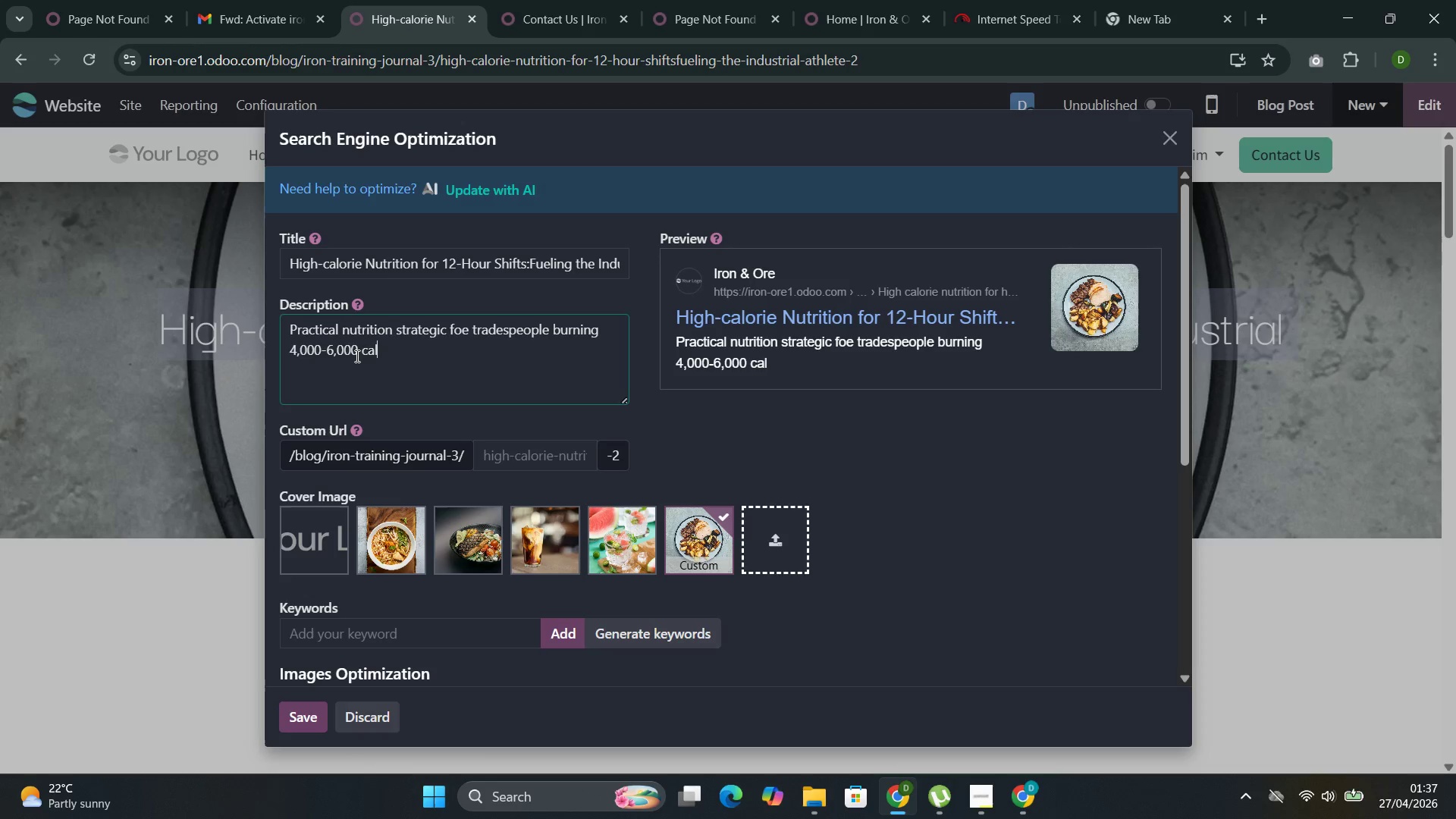 
key(Control+L)
 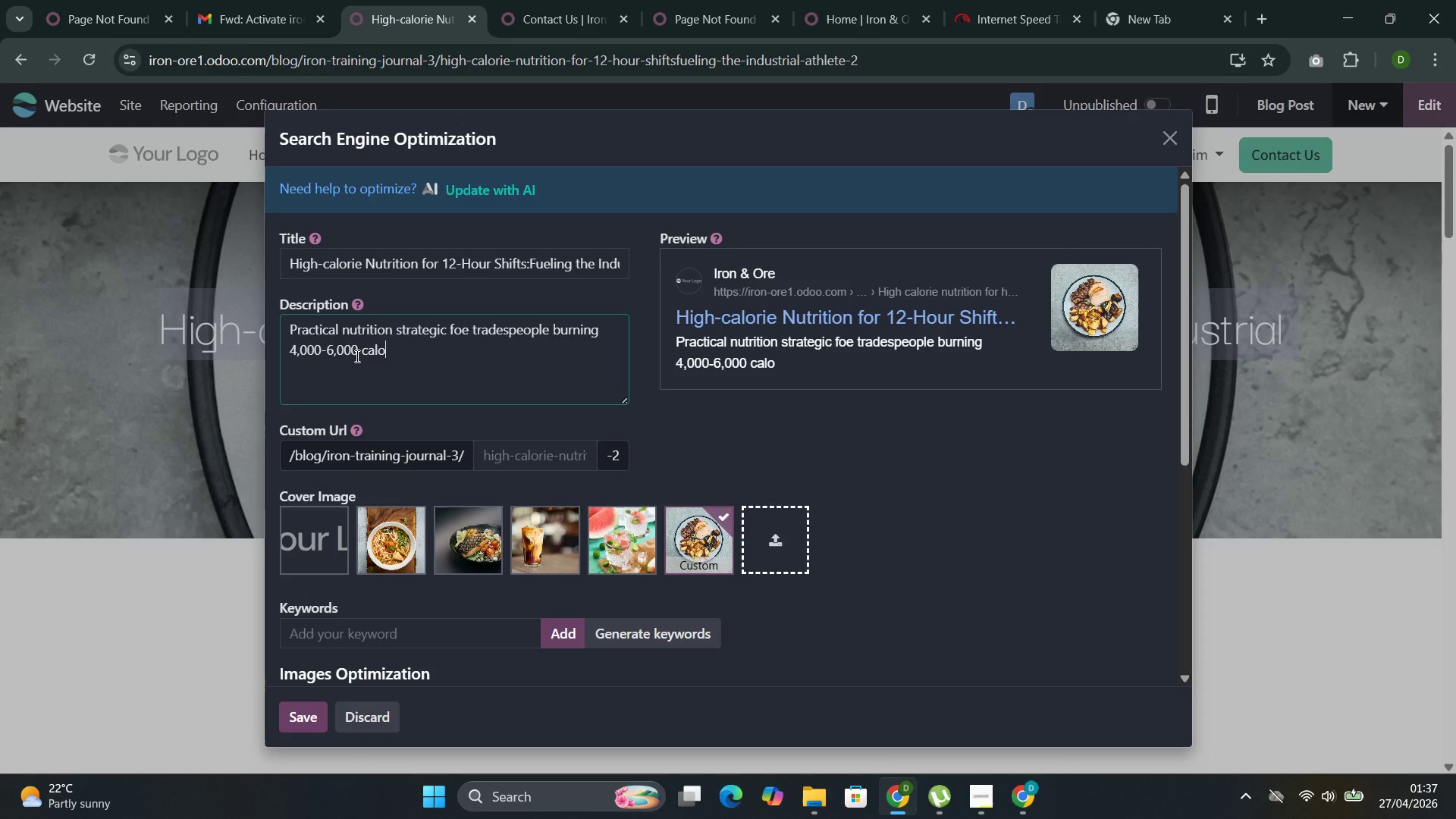 
key(Control+O)
 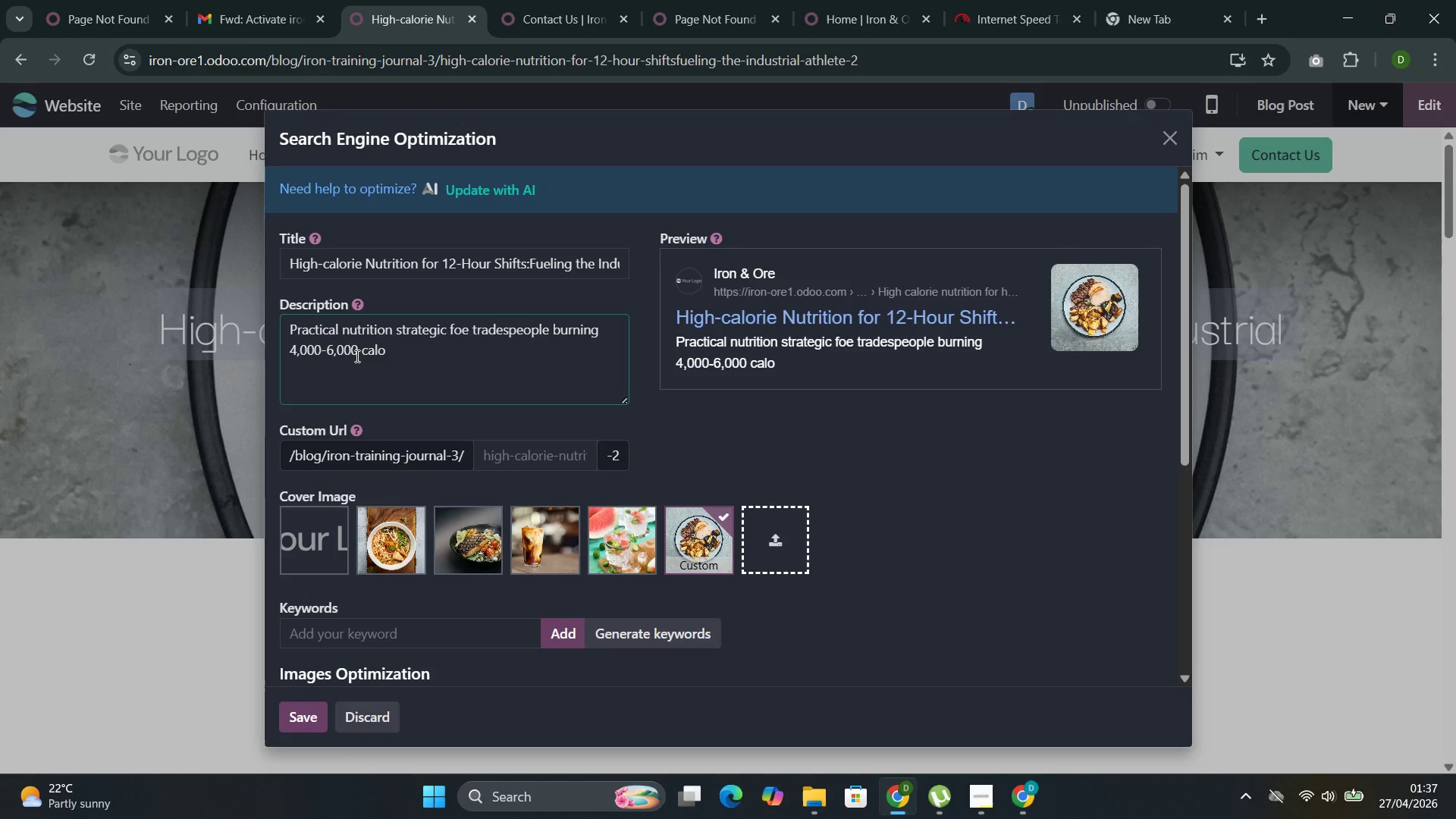 
key(Control+R)
 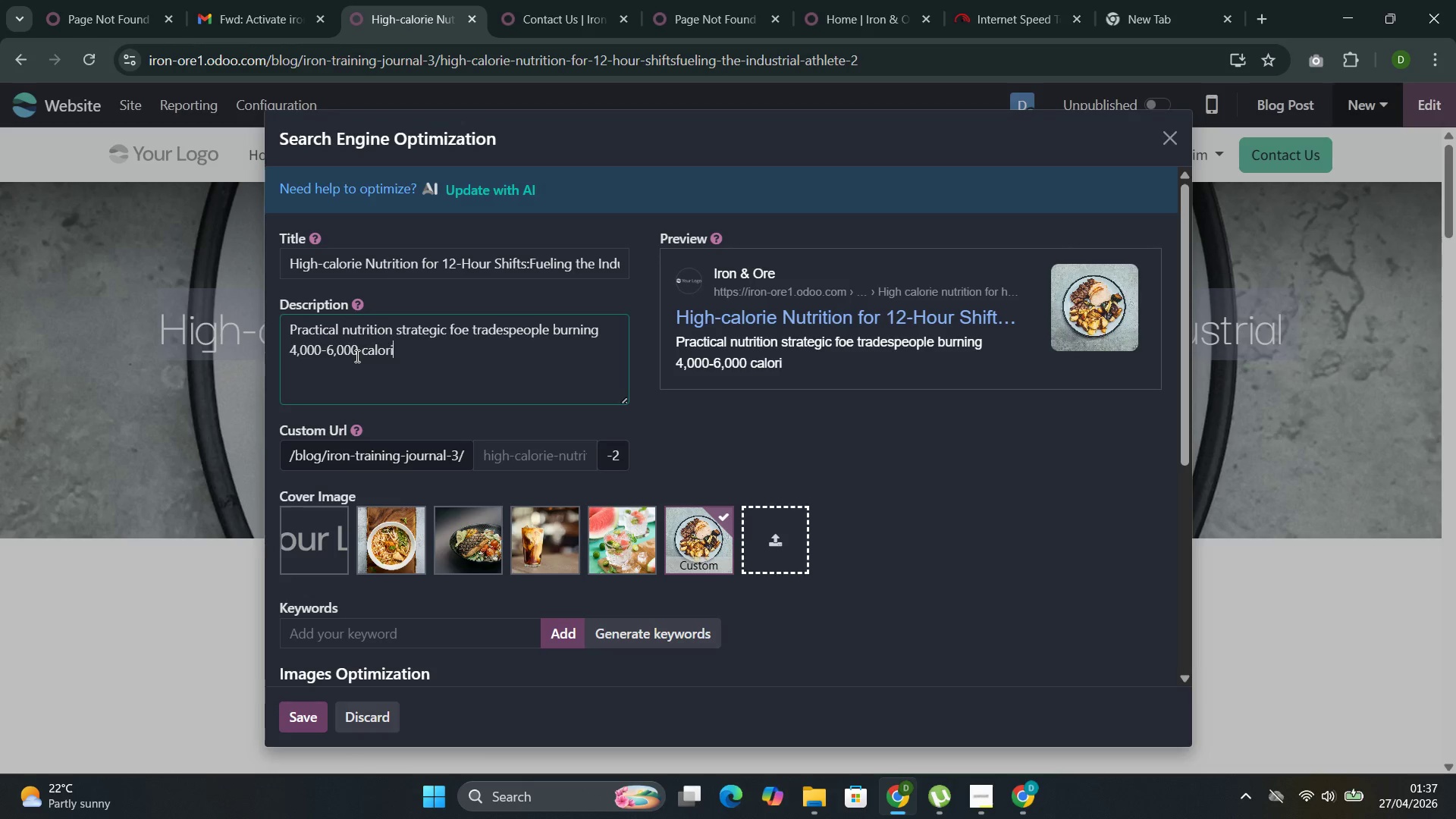 
key(Control+I)
 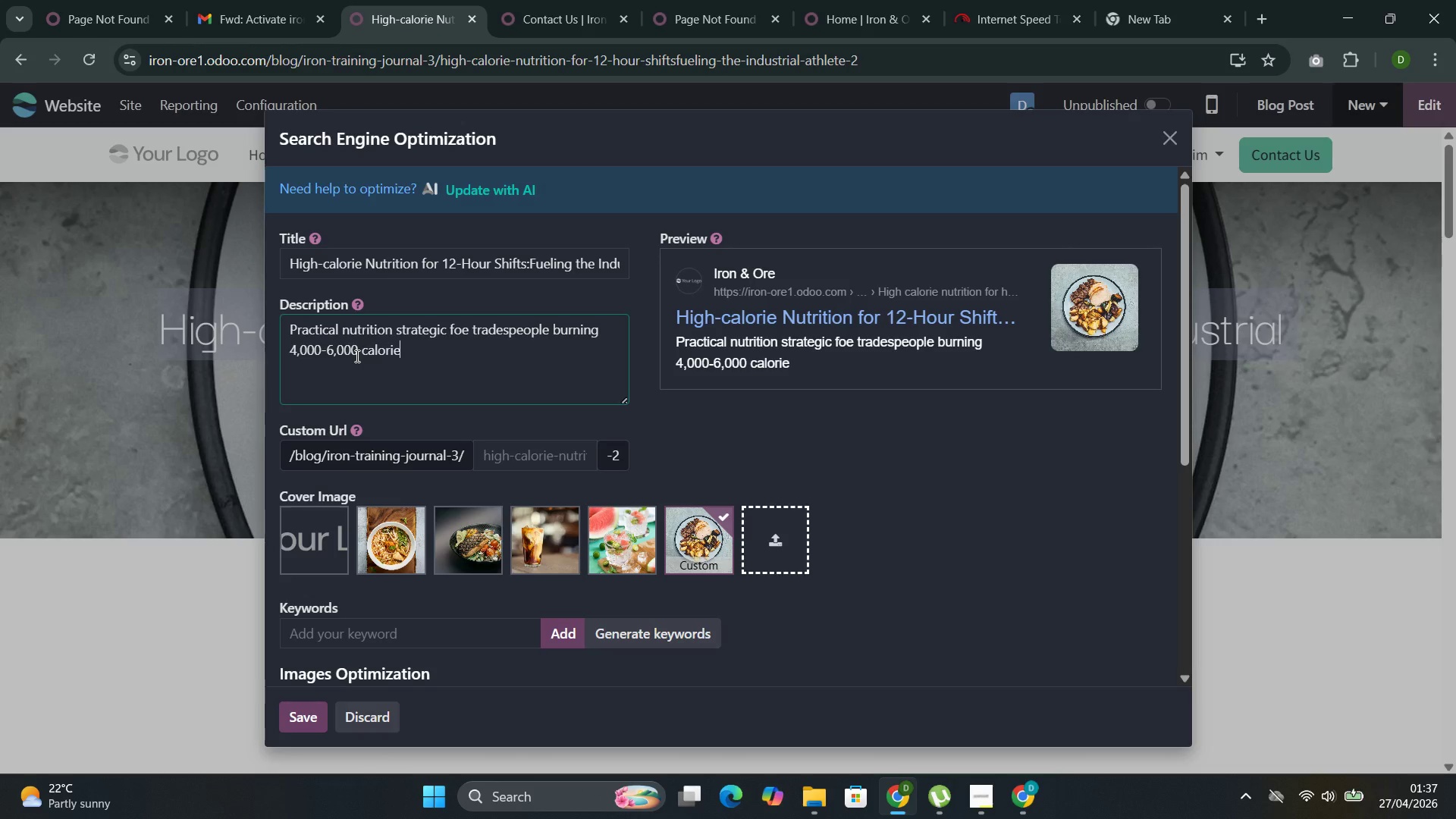 
key(Control+E)
 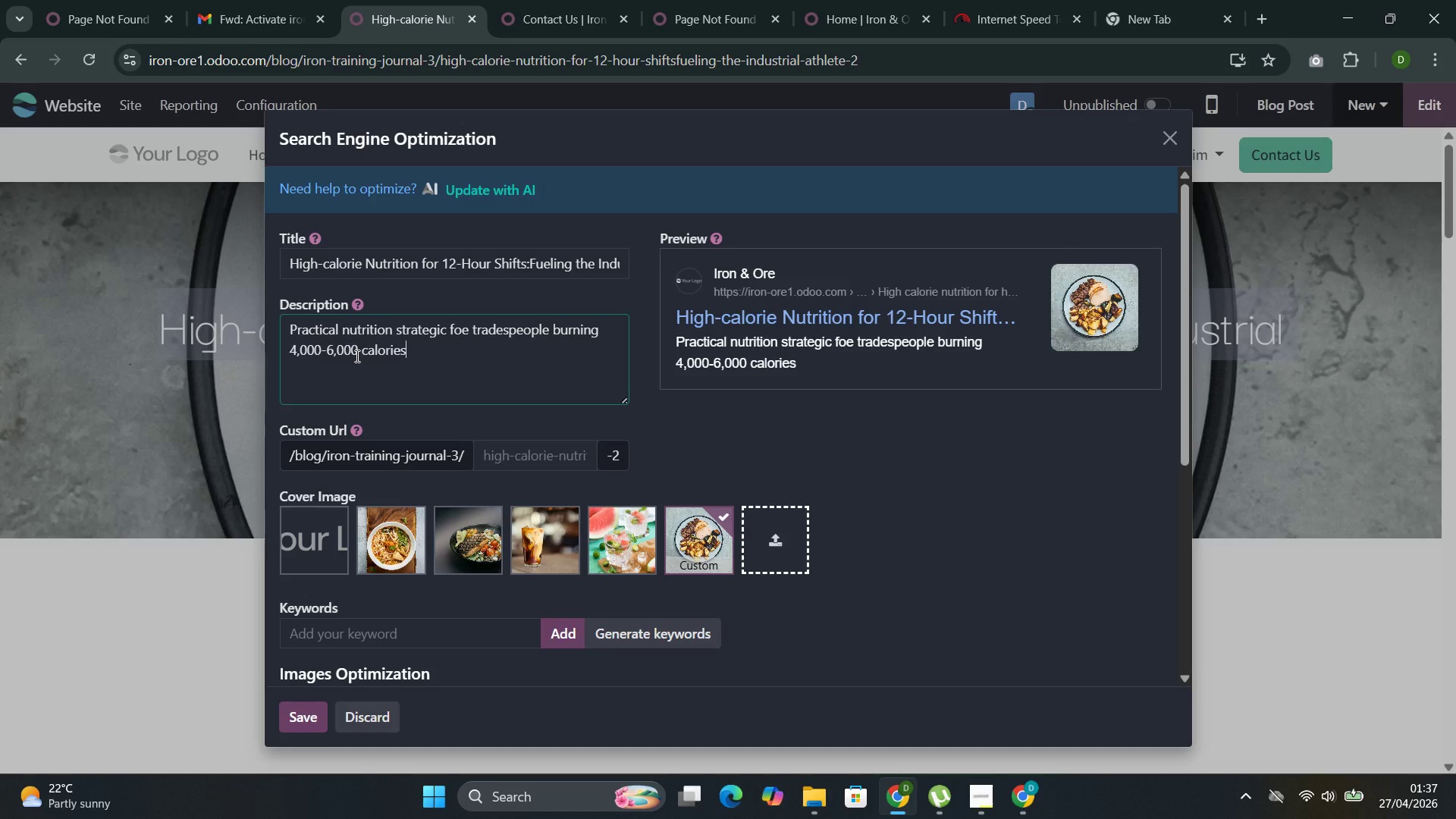 
key(Control+S)
 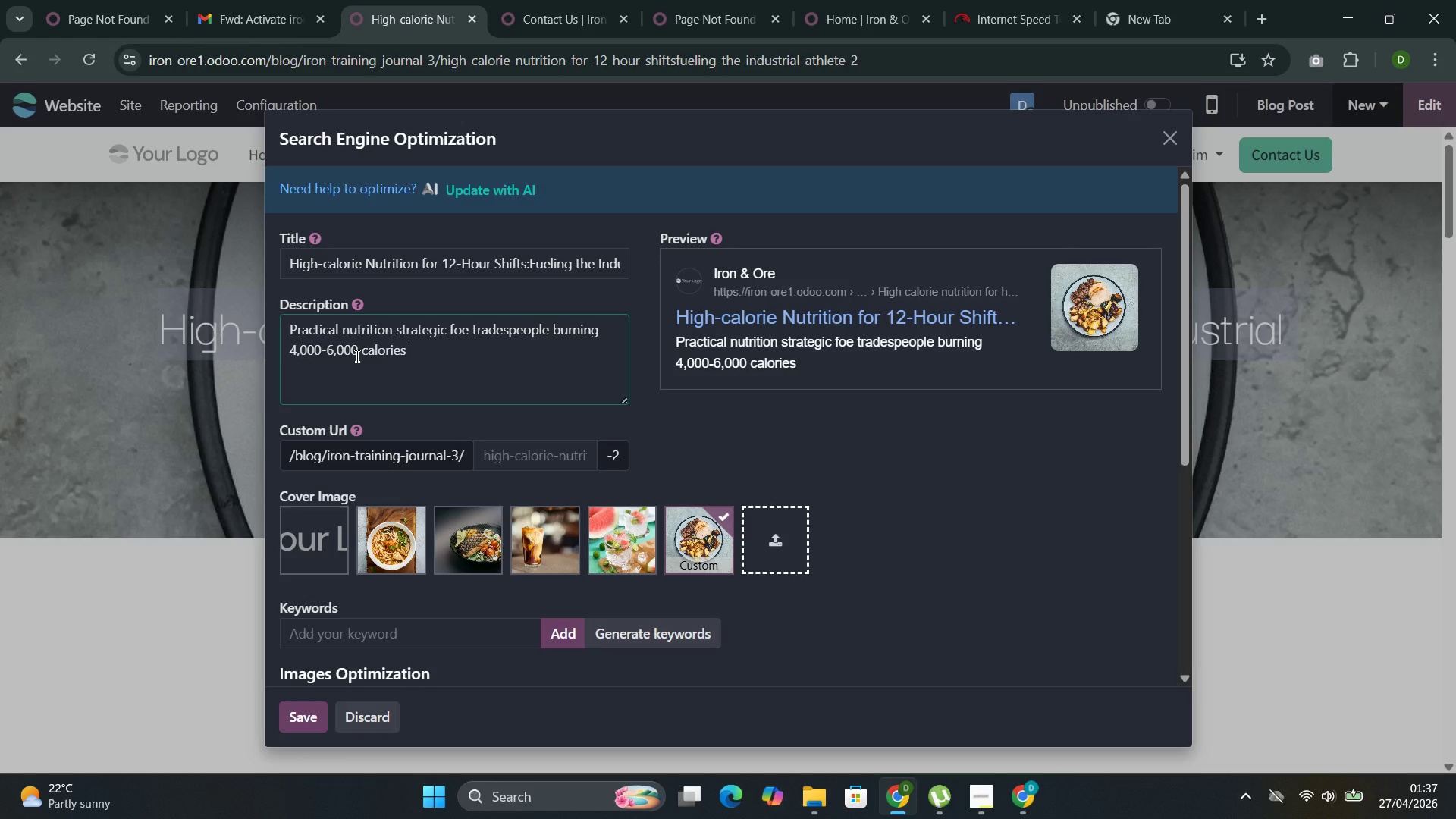 
key(Control+Space)
 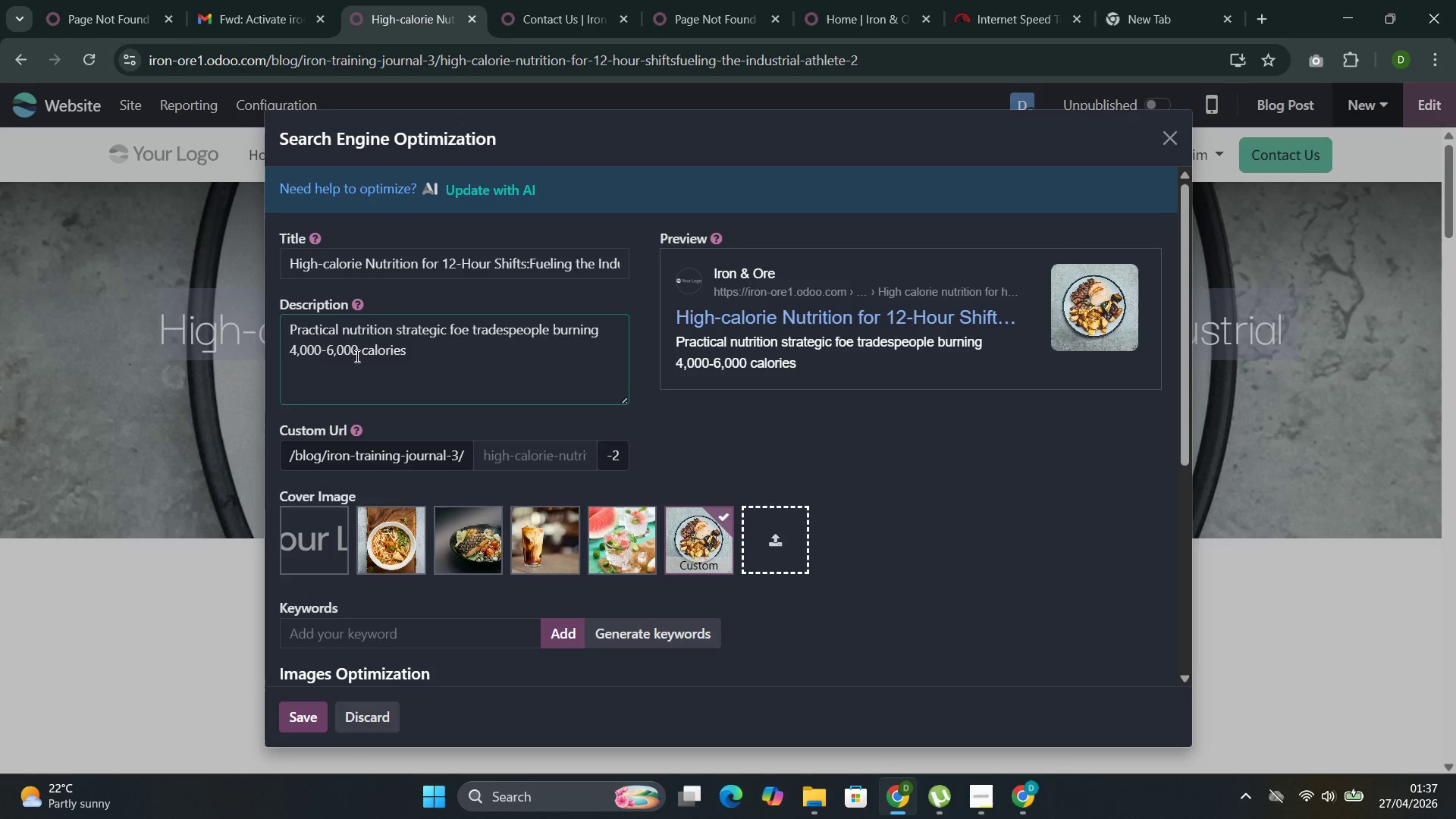 
key(Control+D)
 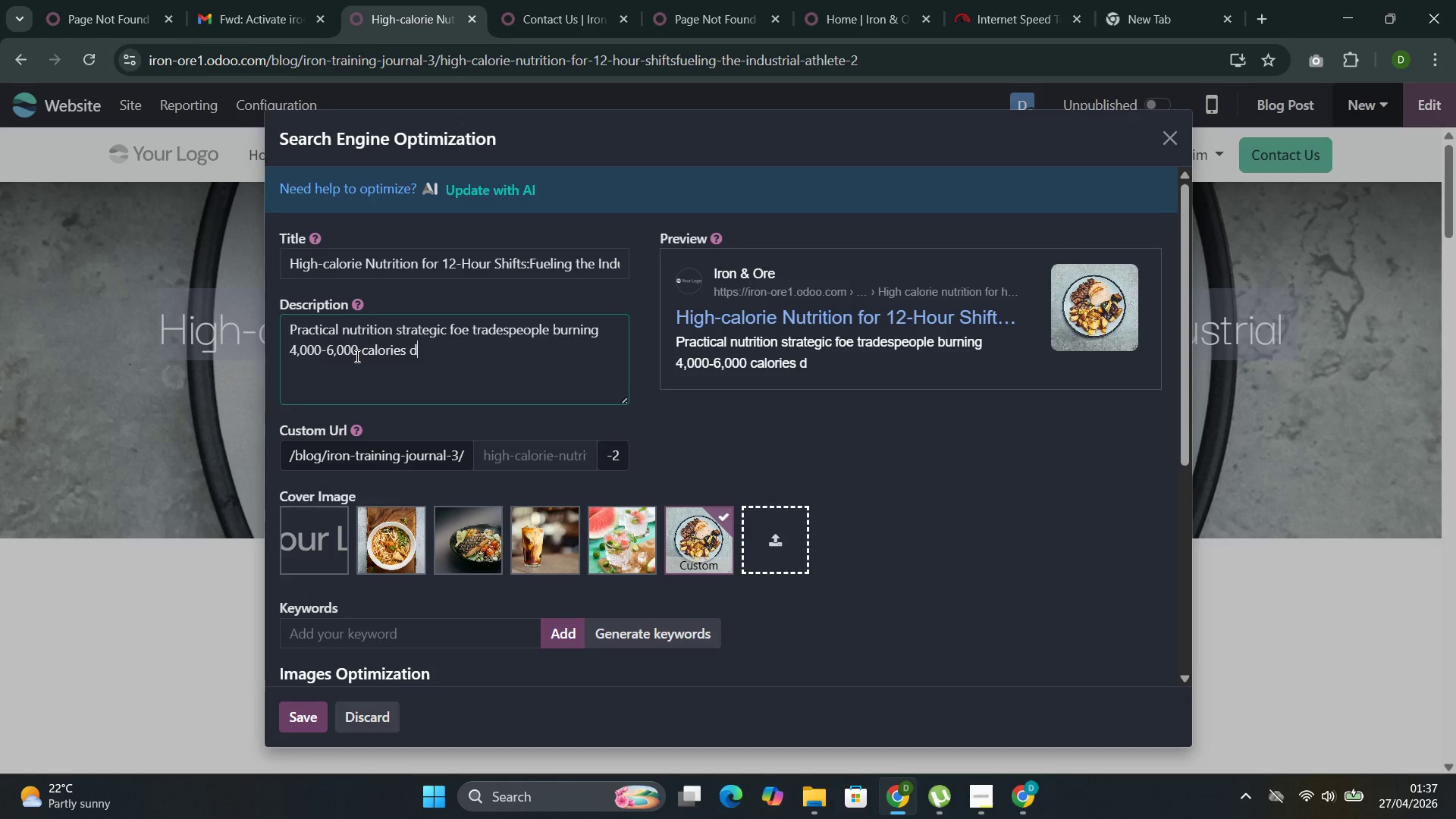 
key(Control+A)
 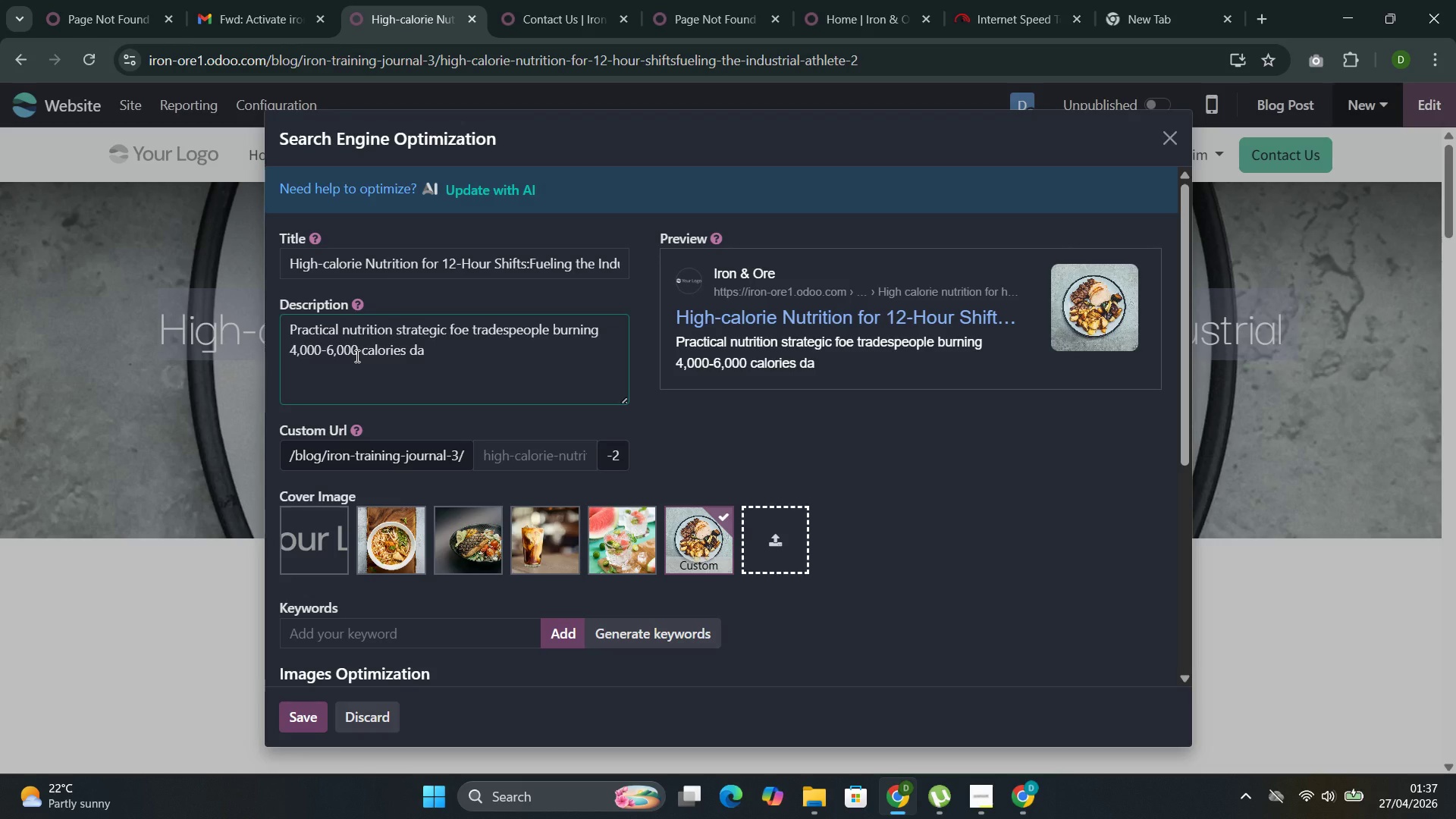 
key(Control+I)
 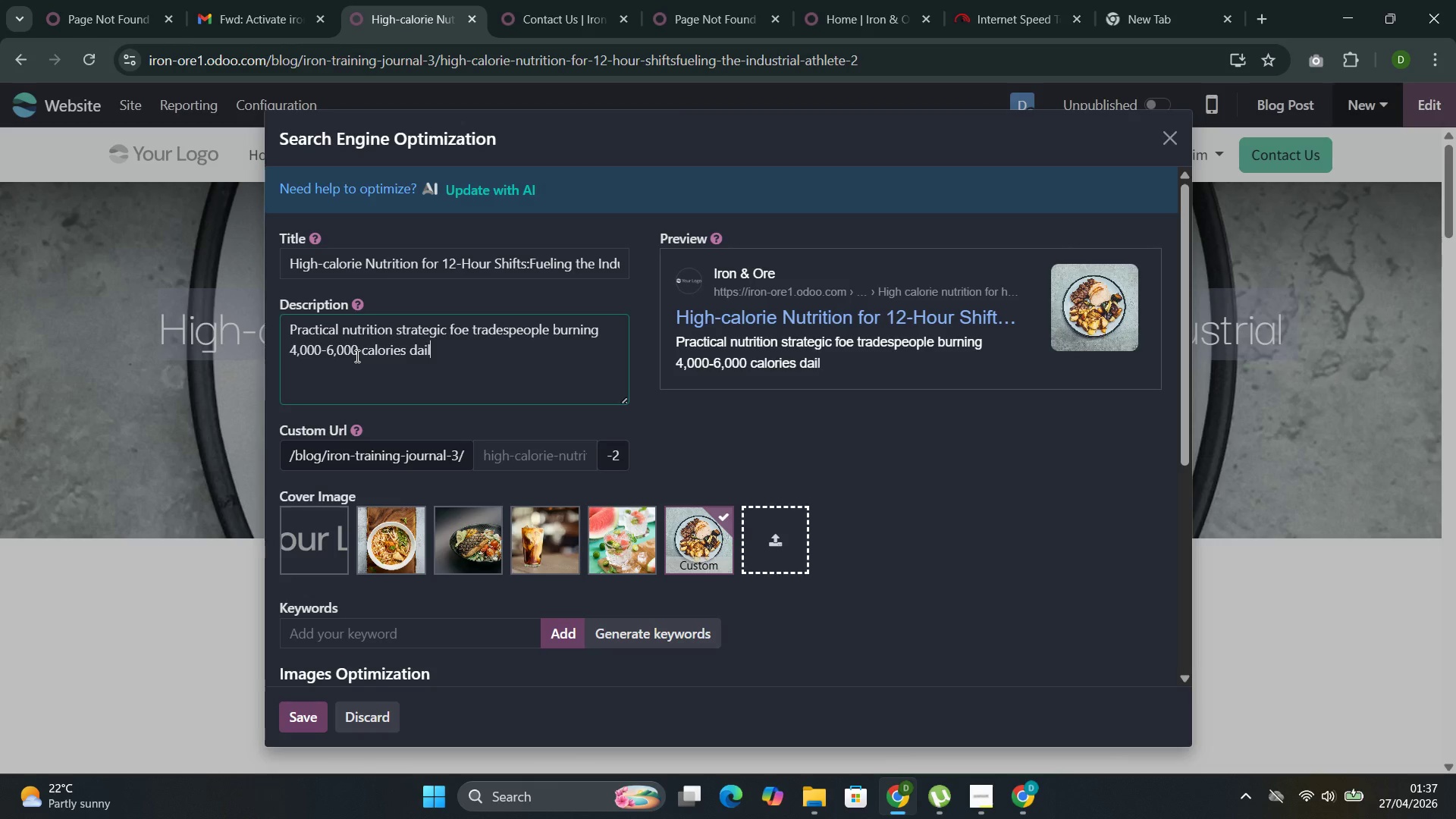 
key(Control+L)
 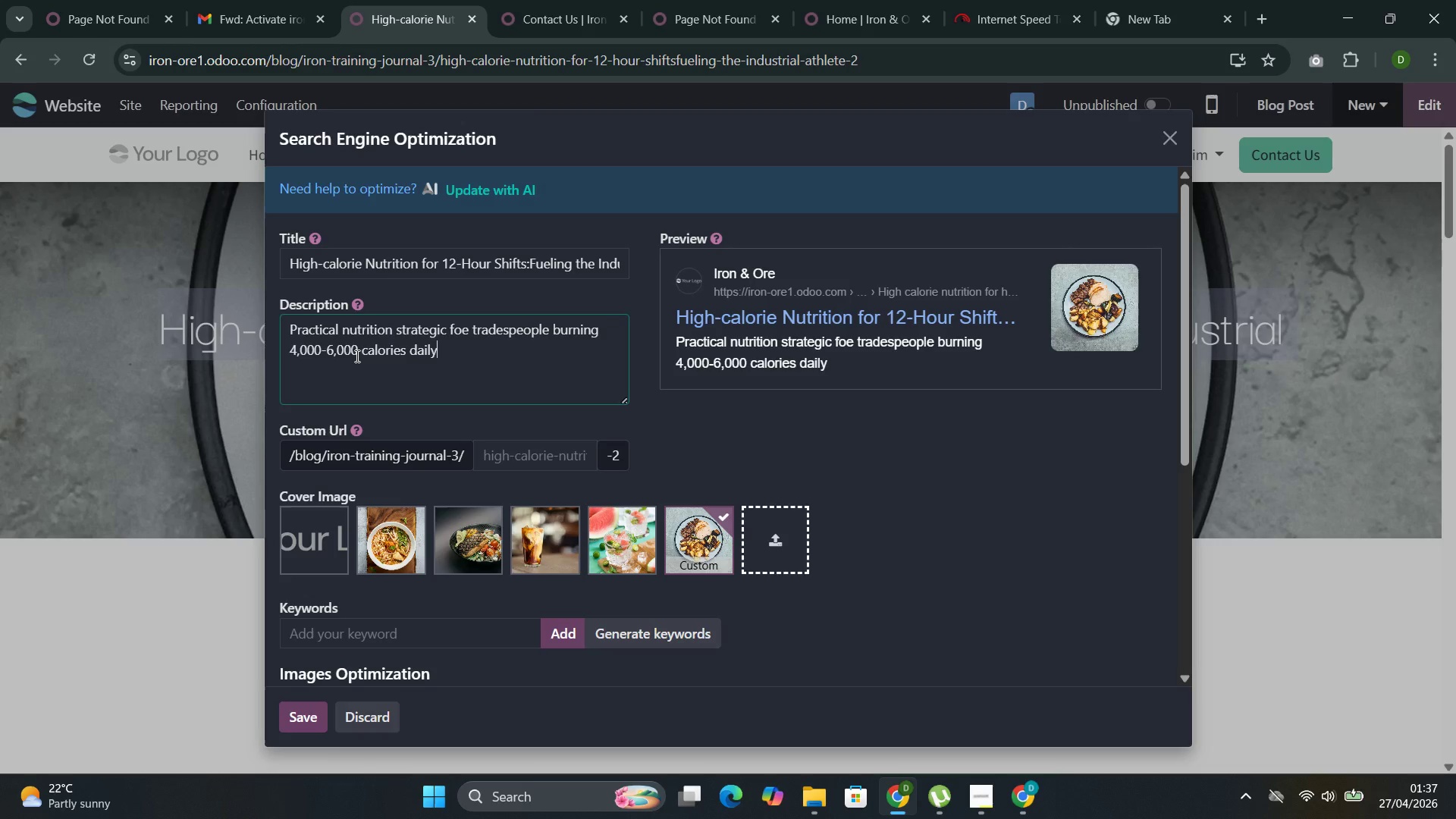 
key(Control+Y)
 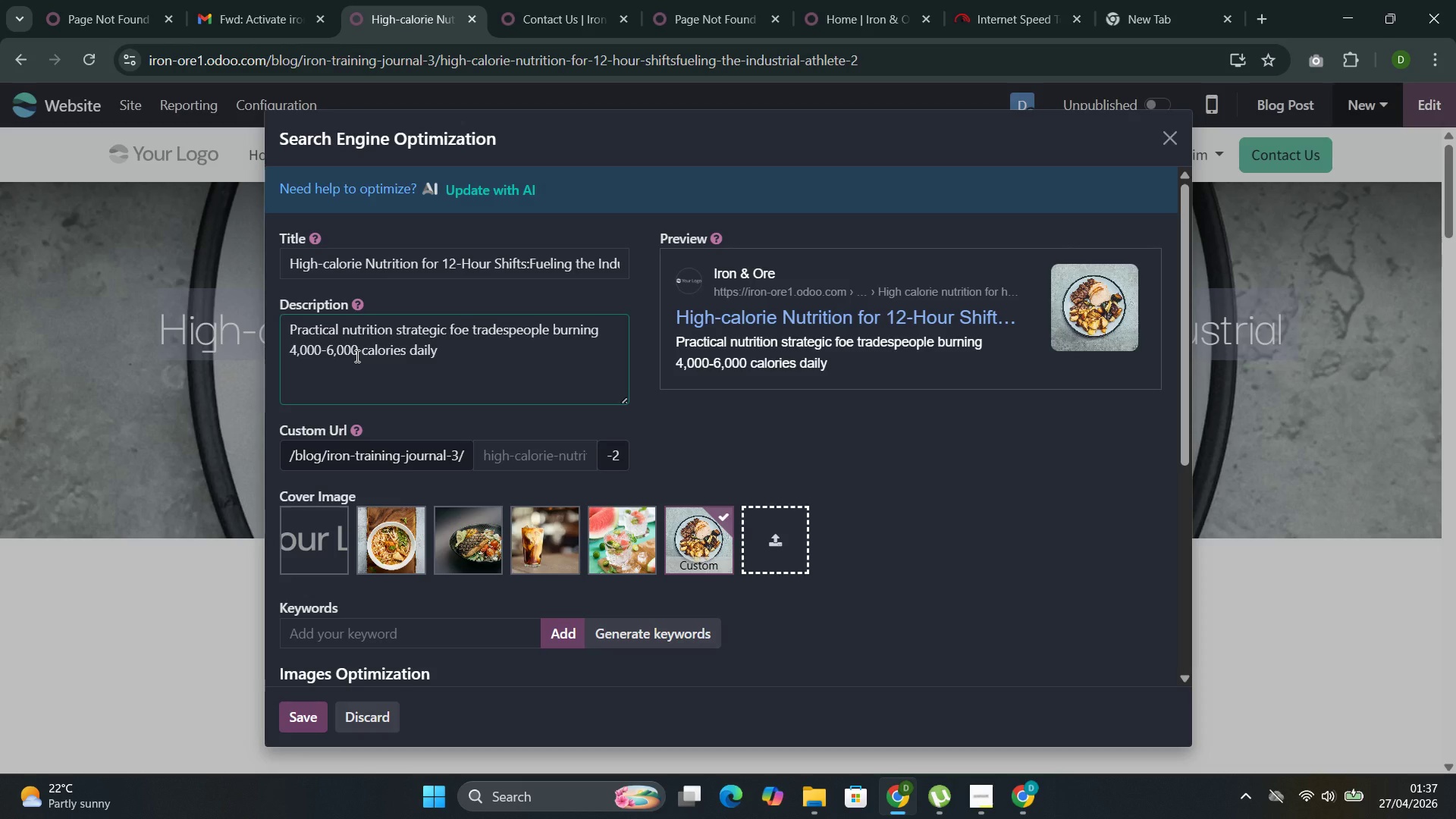 
key(Control+Period)
 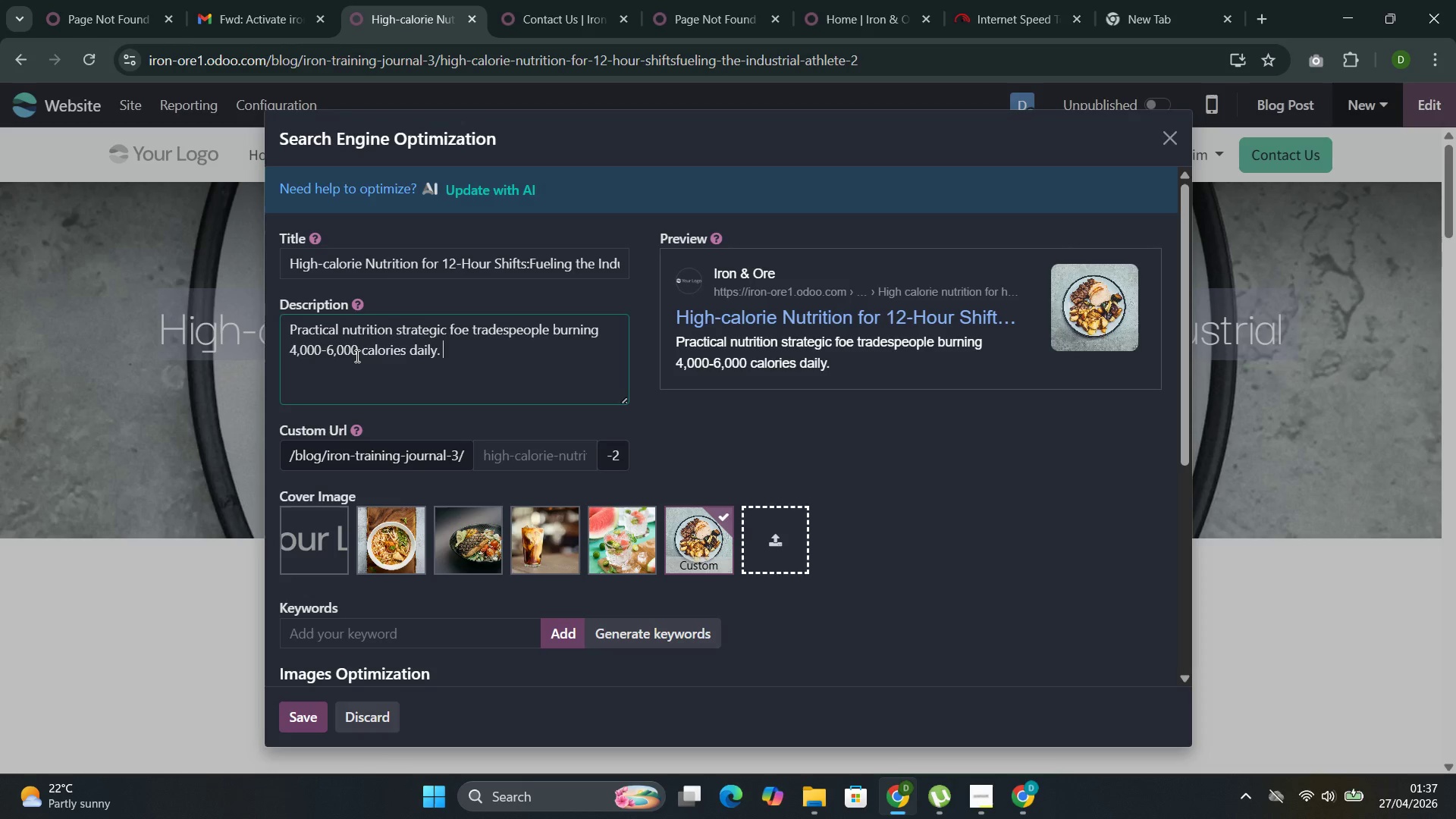 
key(Control+Space)
 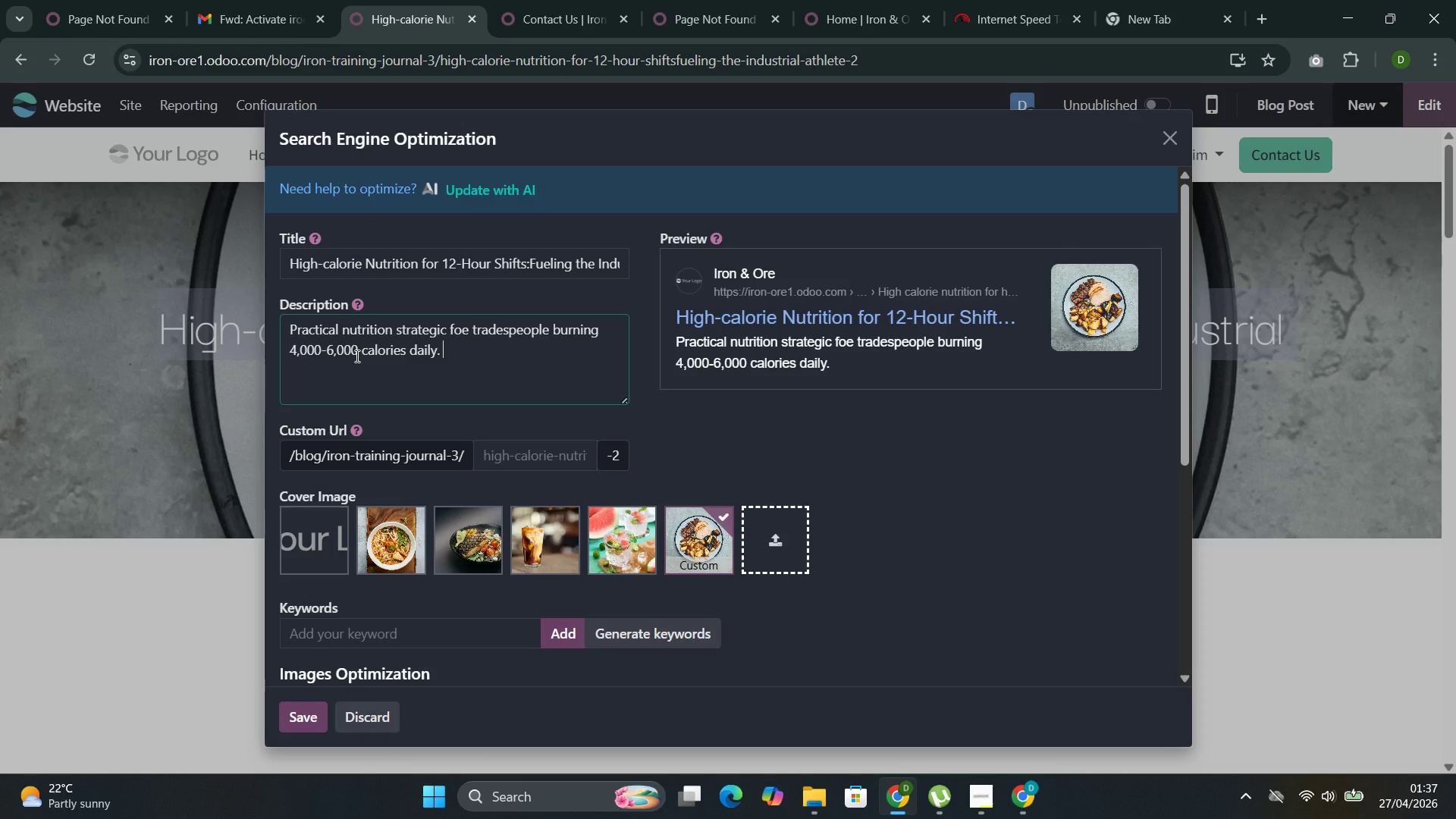 
key(Control+Shift+P)
 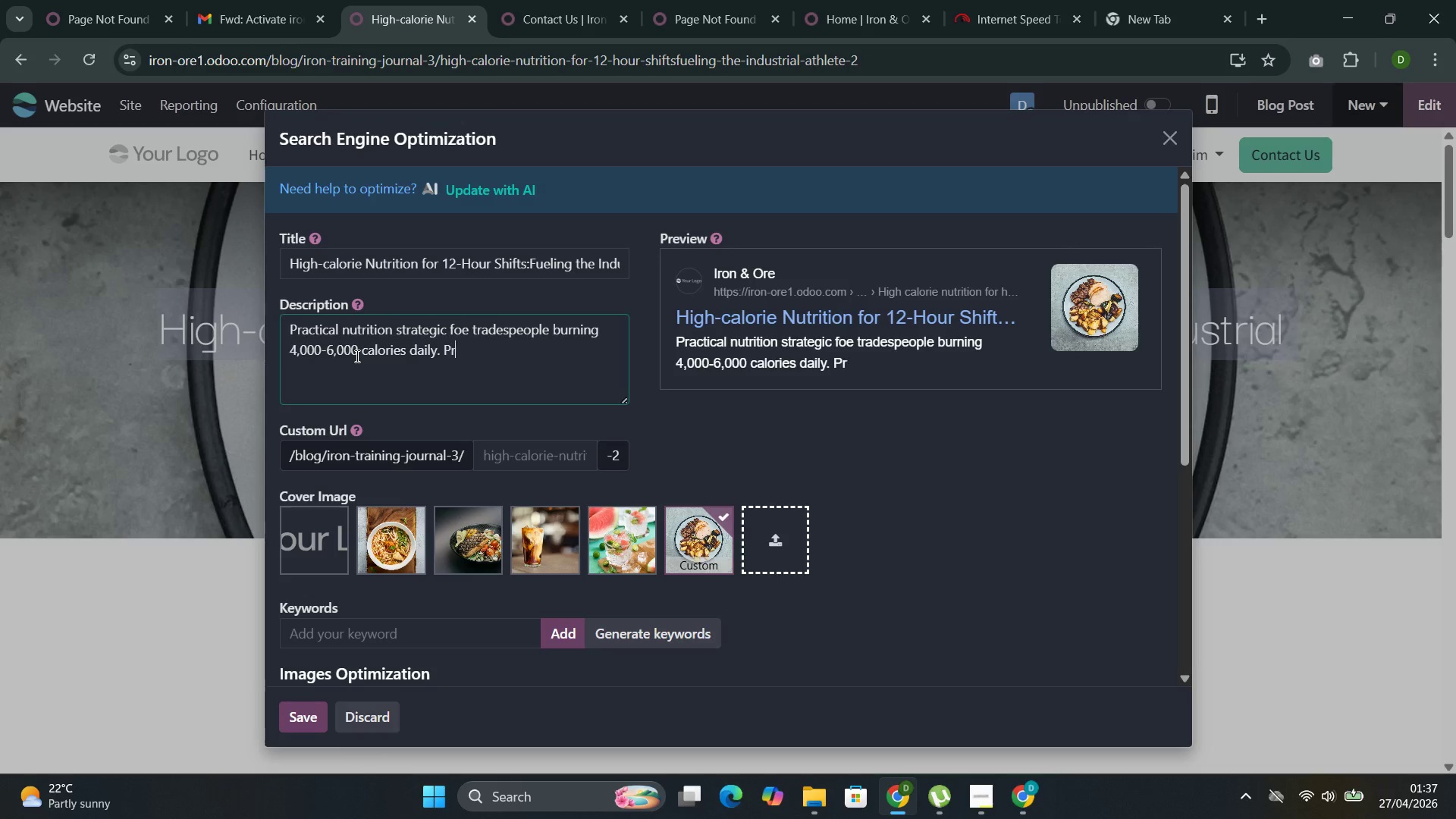 
key(Control+R)
 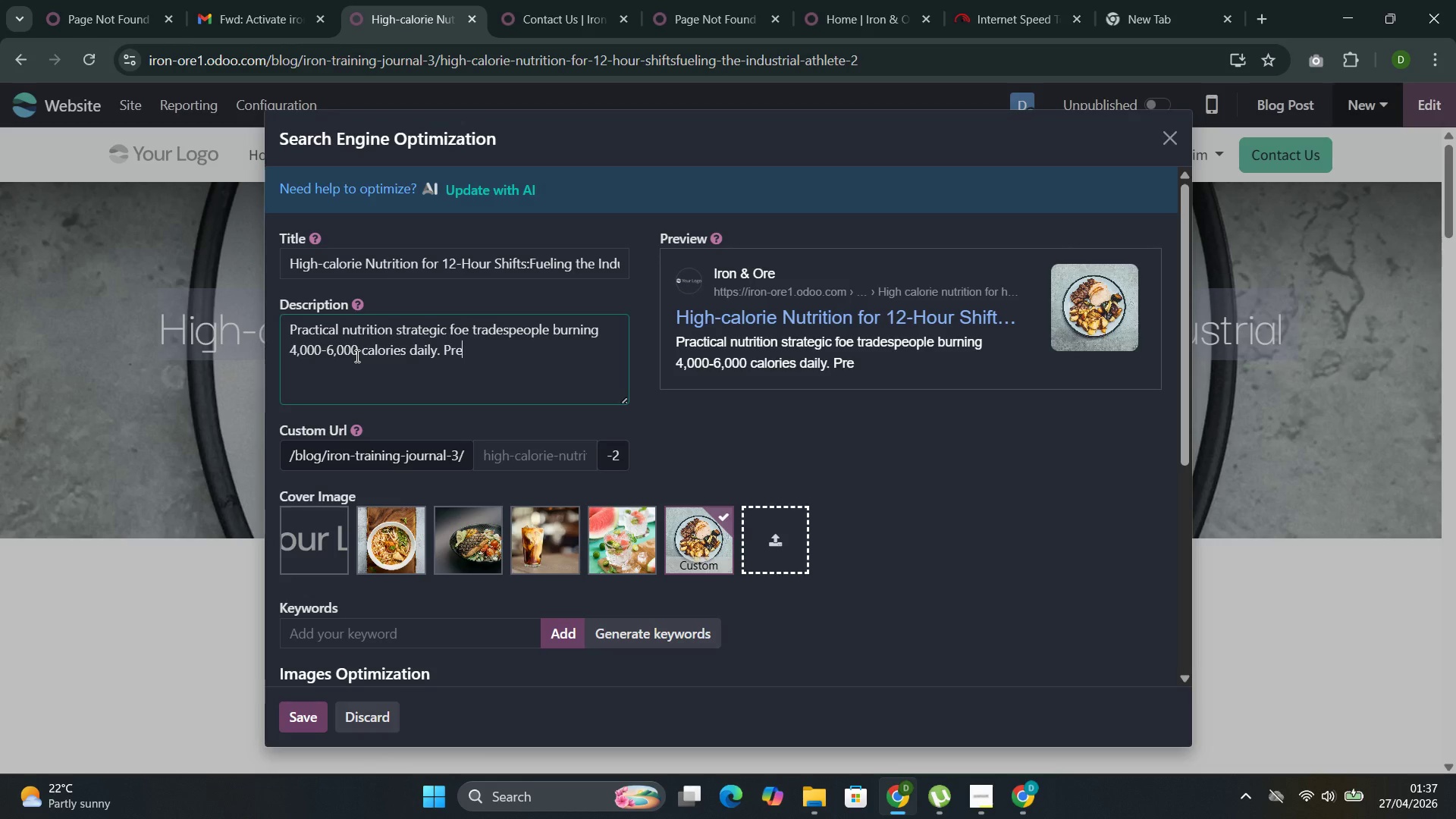 
key(Control+E)
 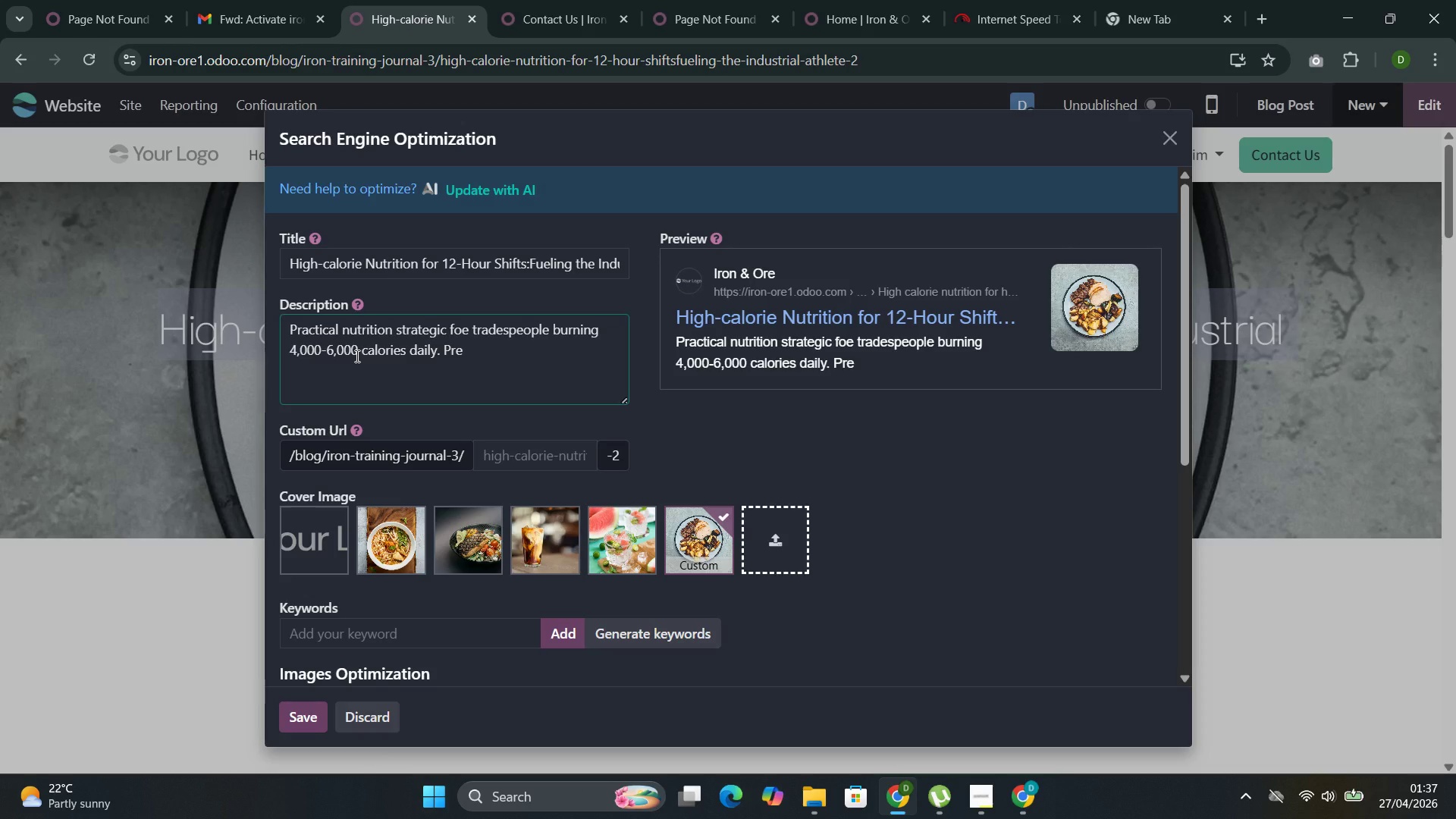 
key(Control+Minus)
 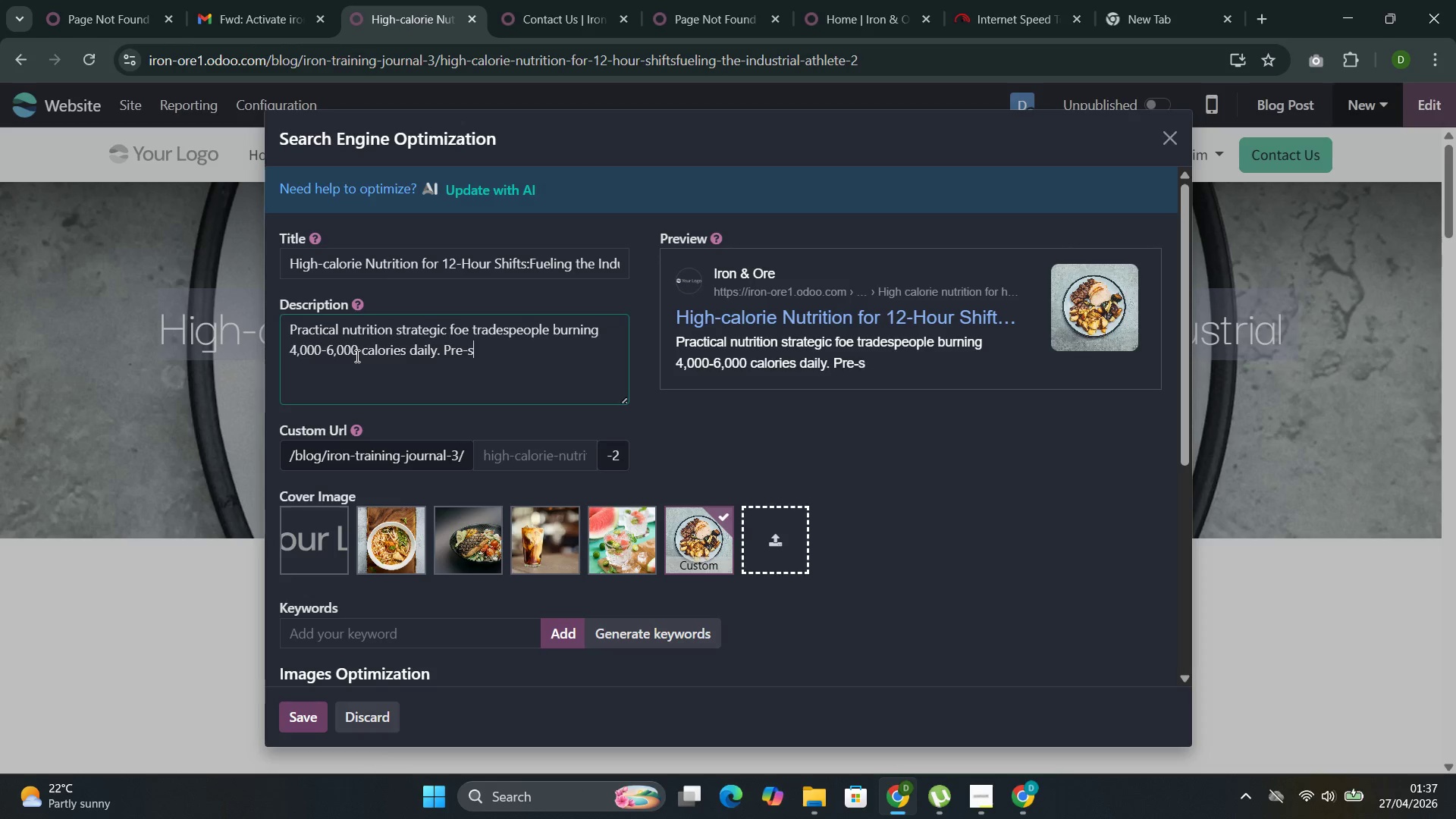 
key(Control+S)
 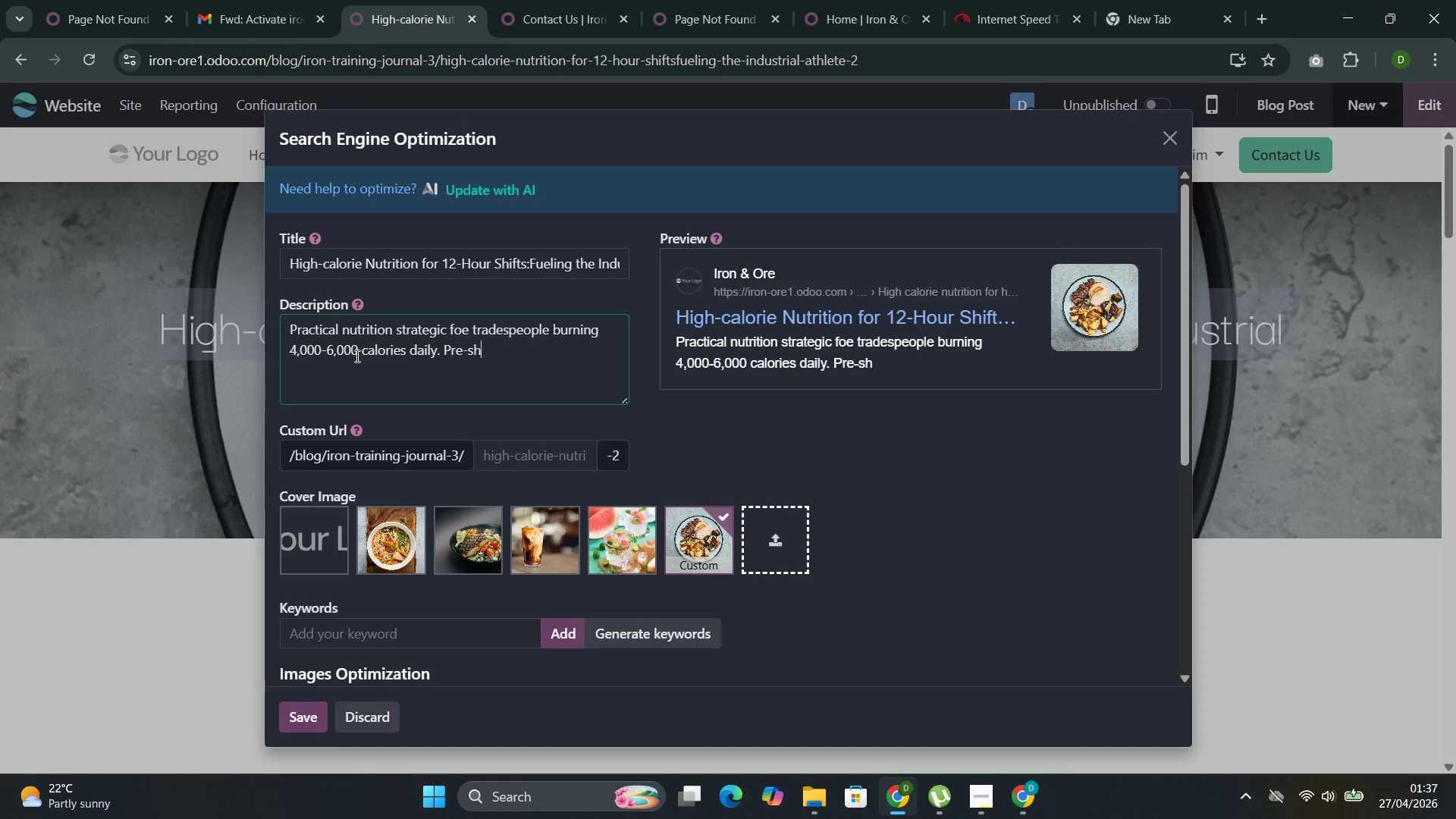 
key(Control+H)
 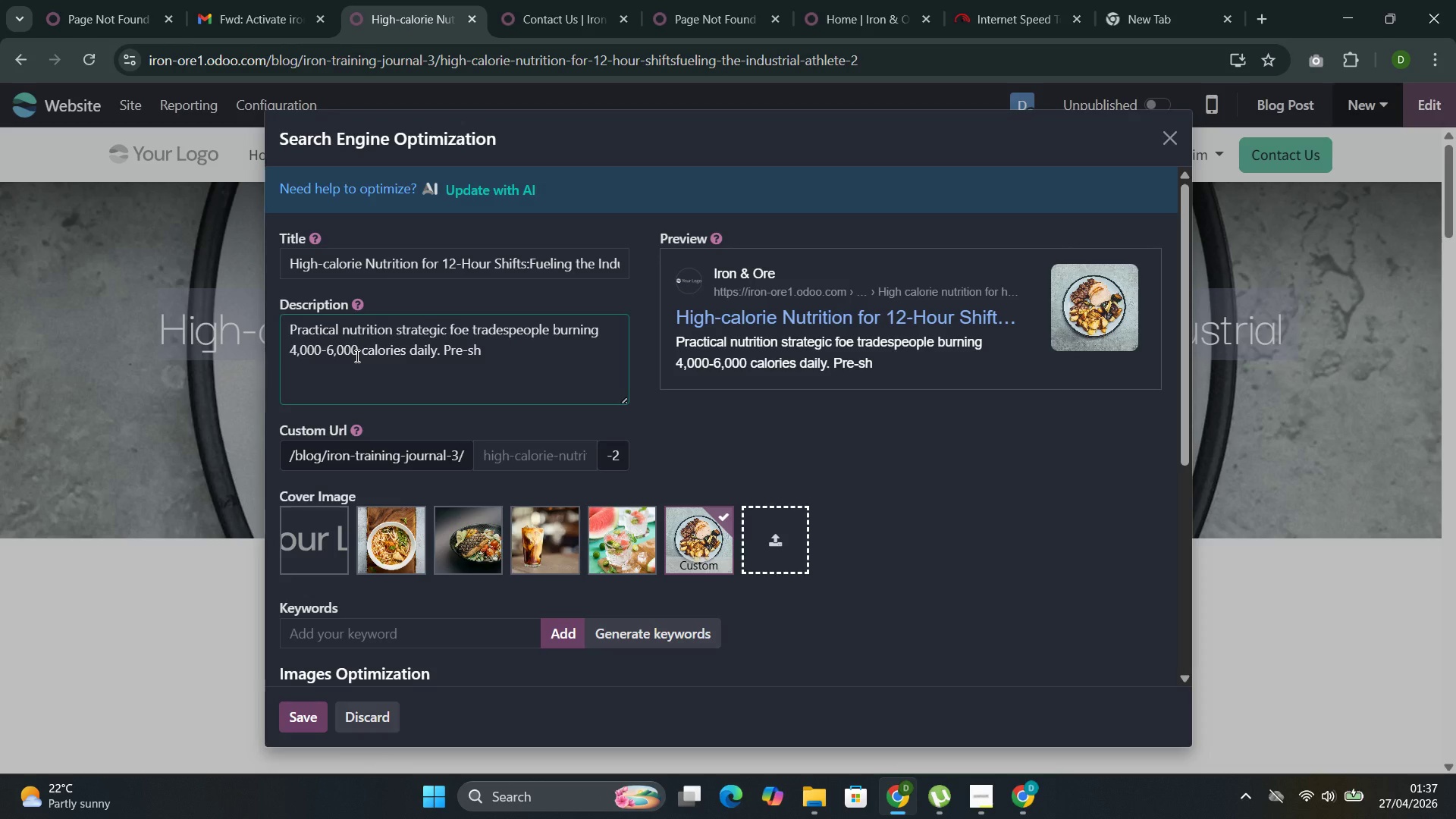 
key(Control+I)
 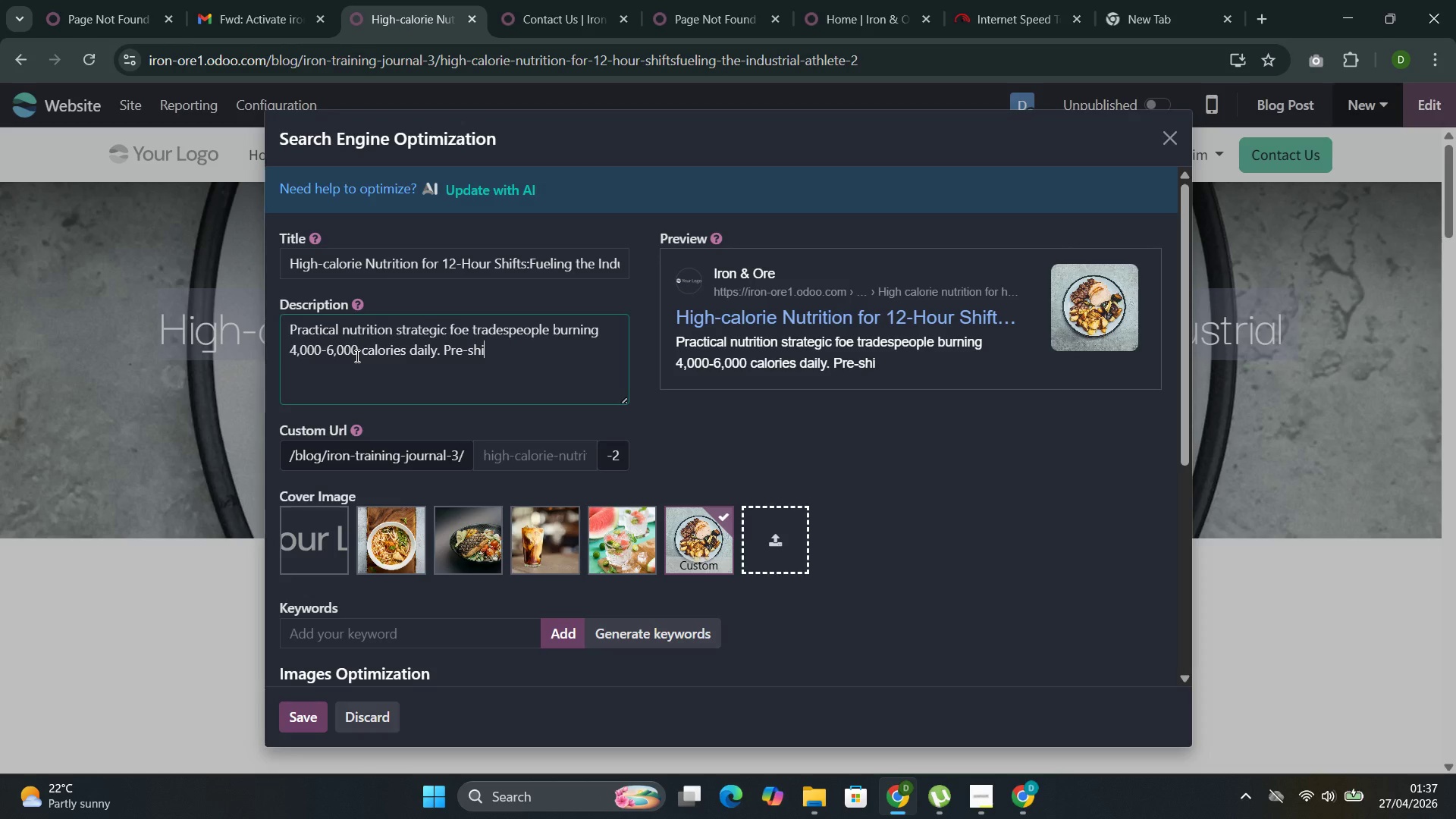 
key(Control+F)
 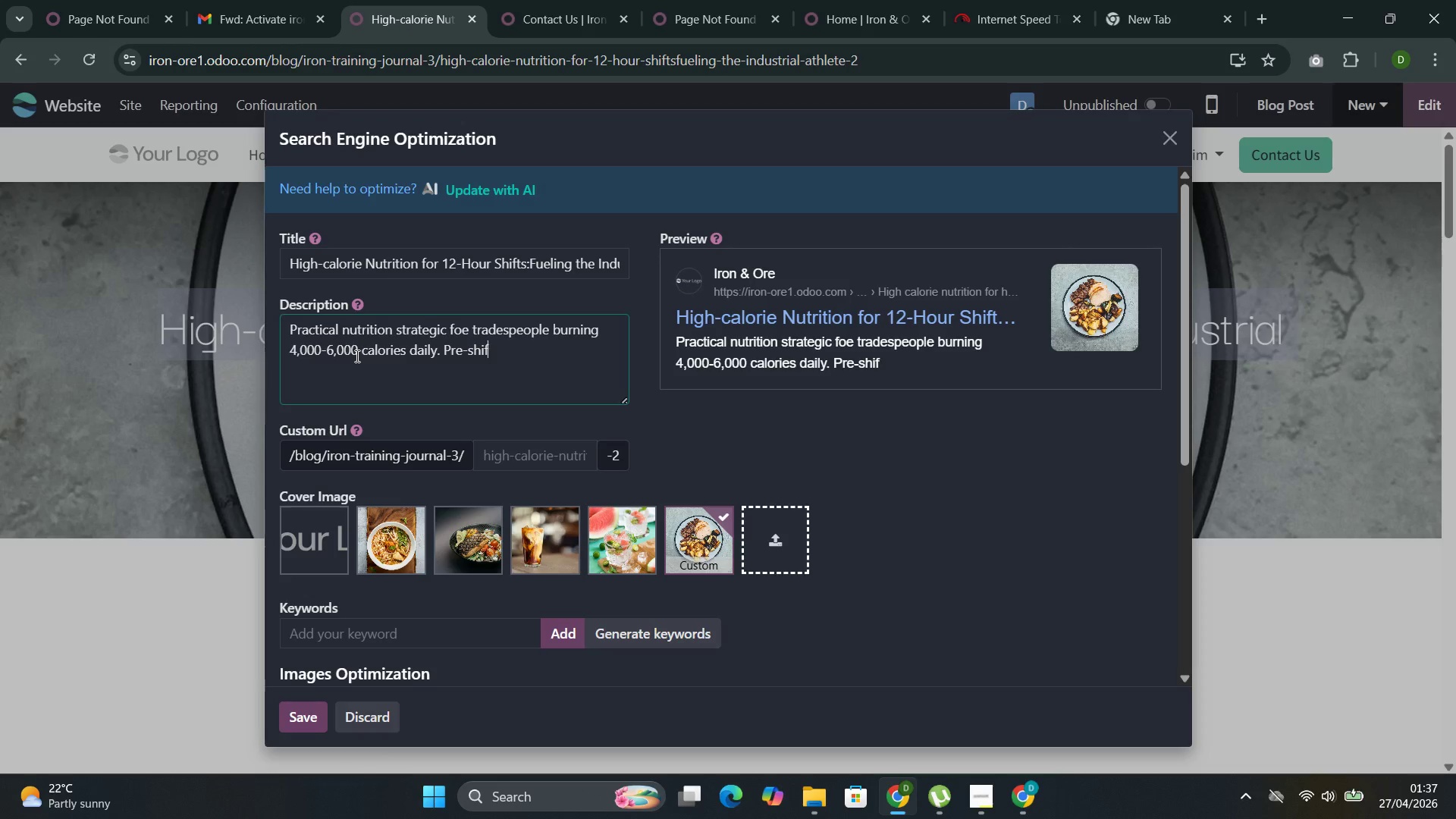 
key(Control+T)
 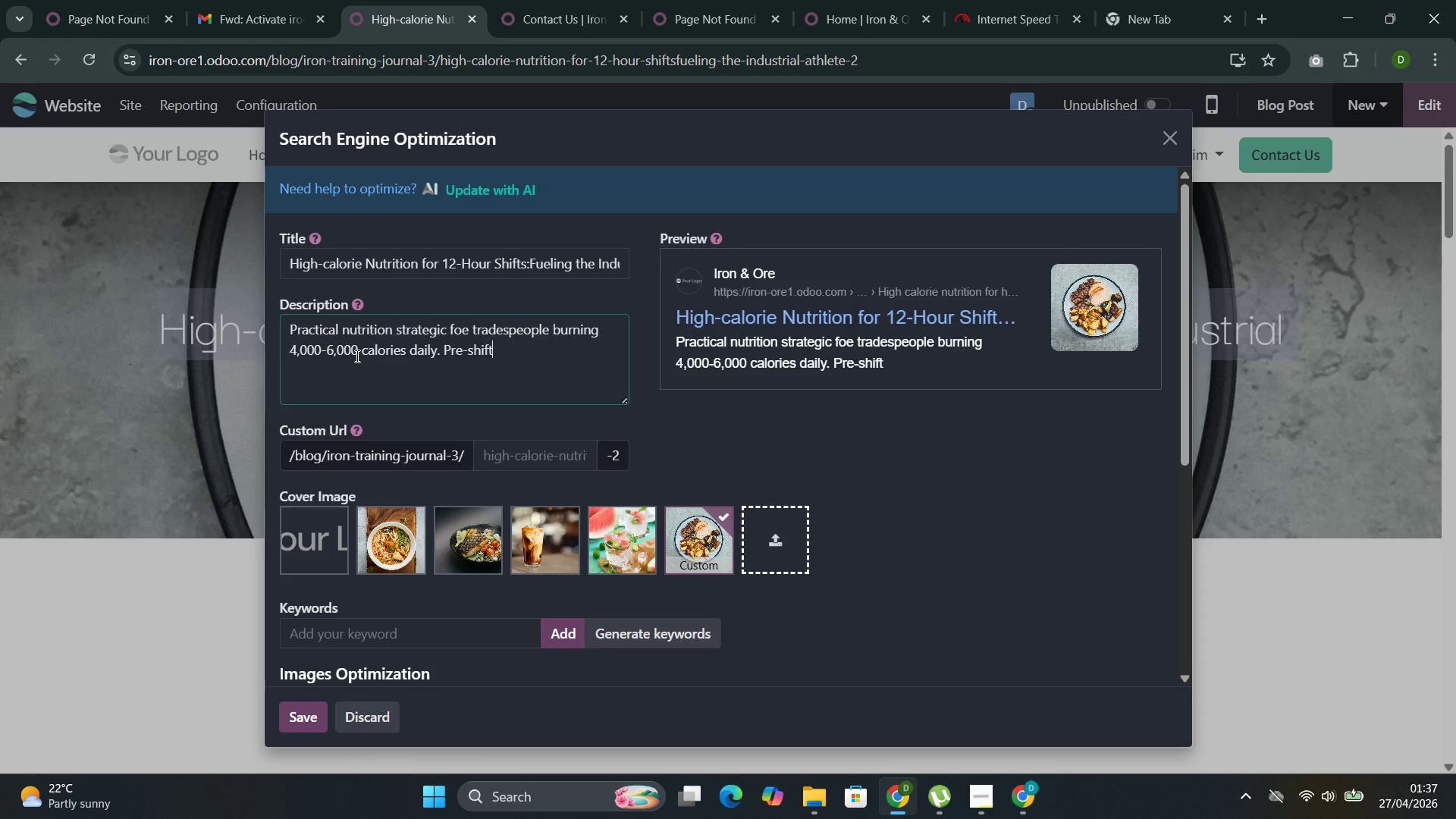 
key(Control+Comma)
 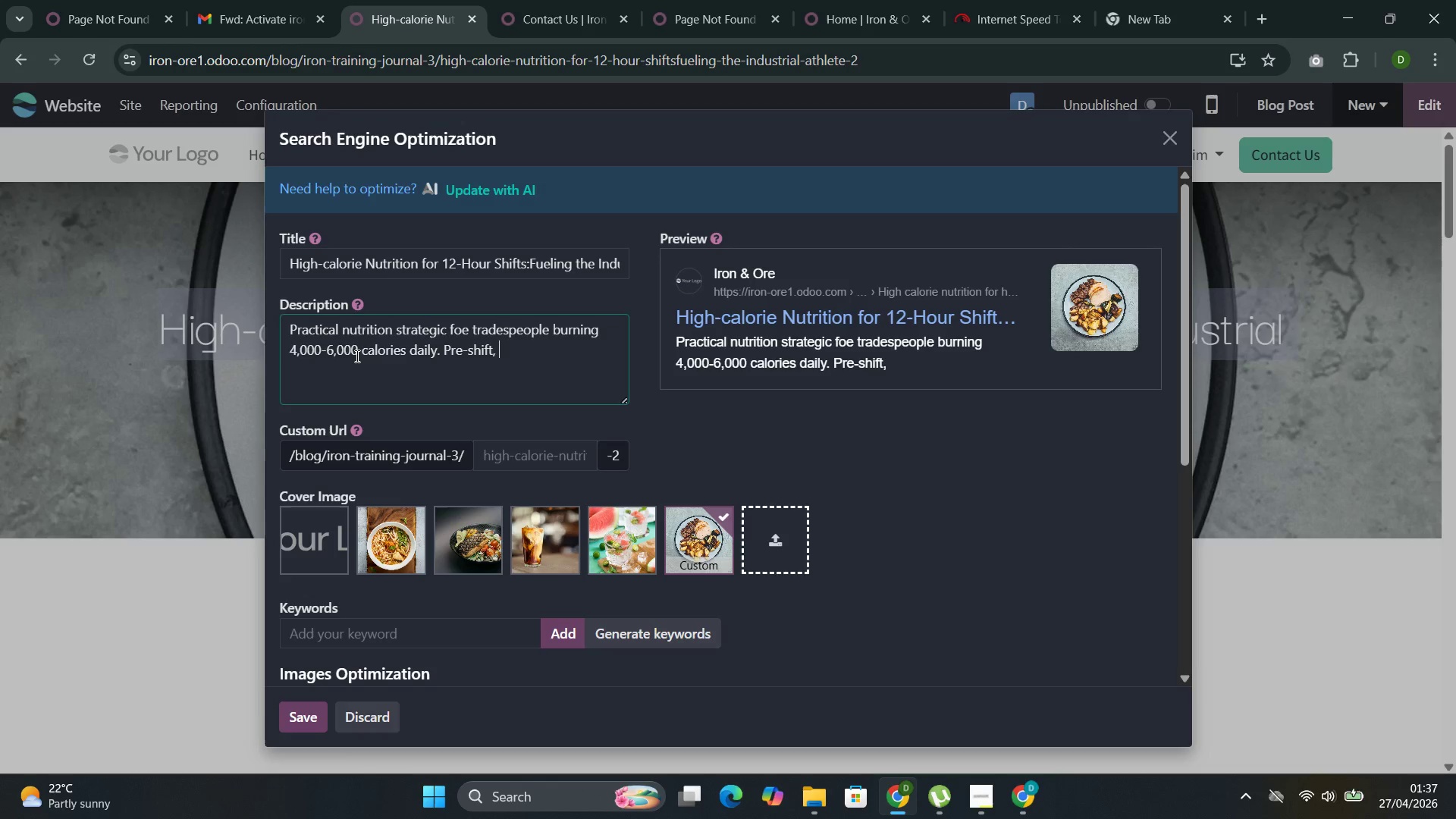 
key(Control+Space)
 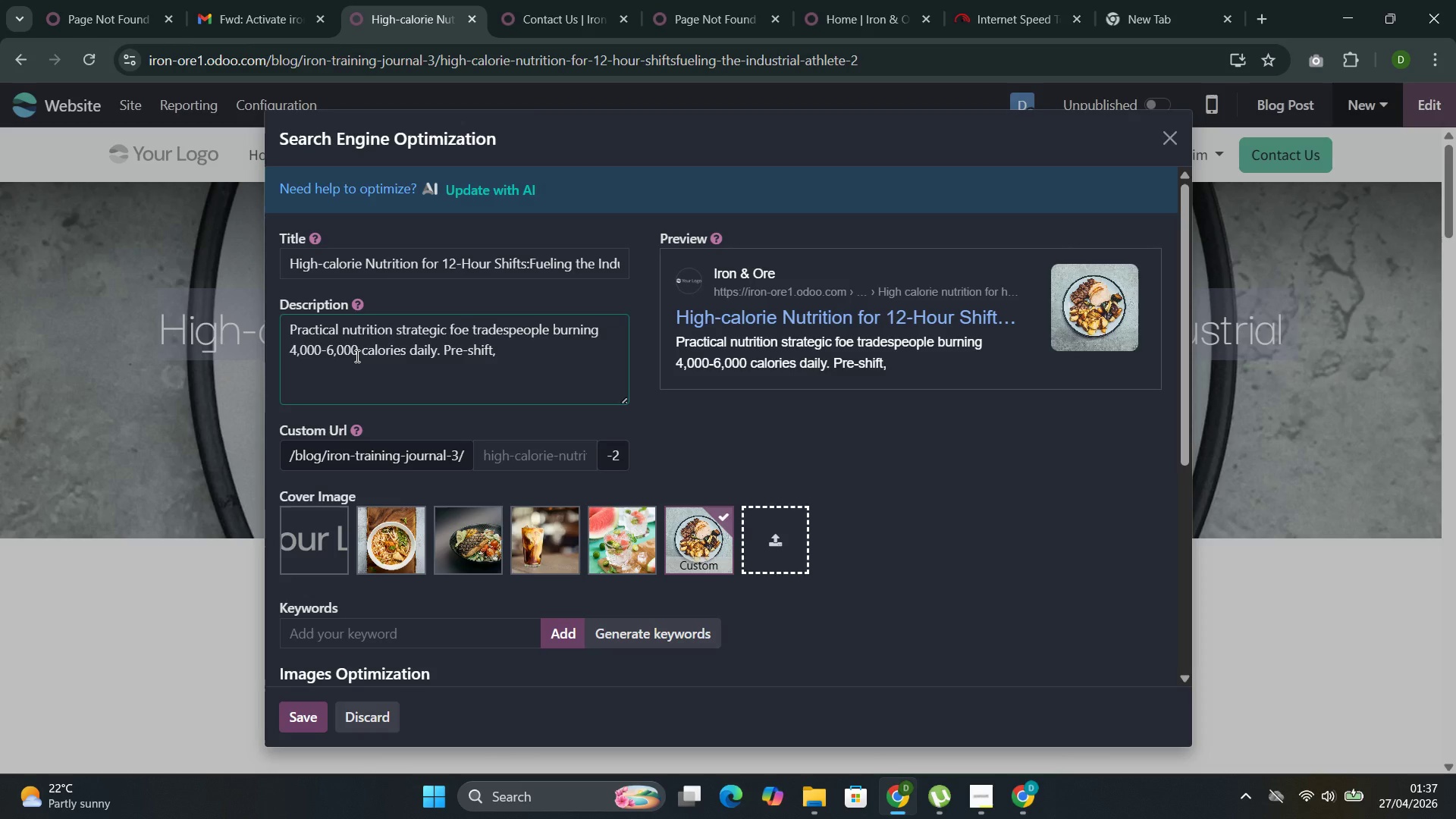 
key(Control+I)
 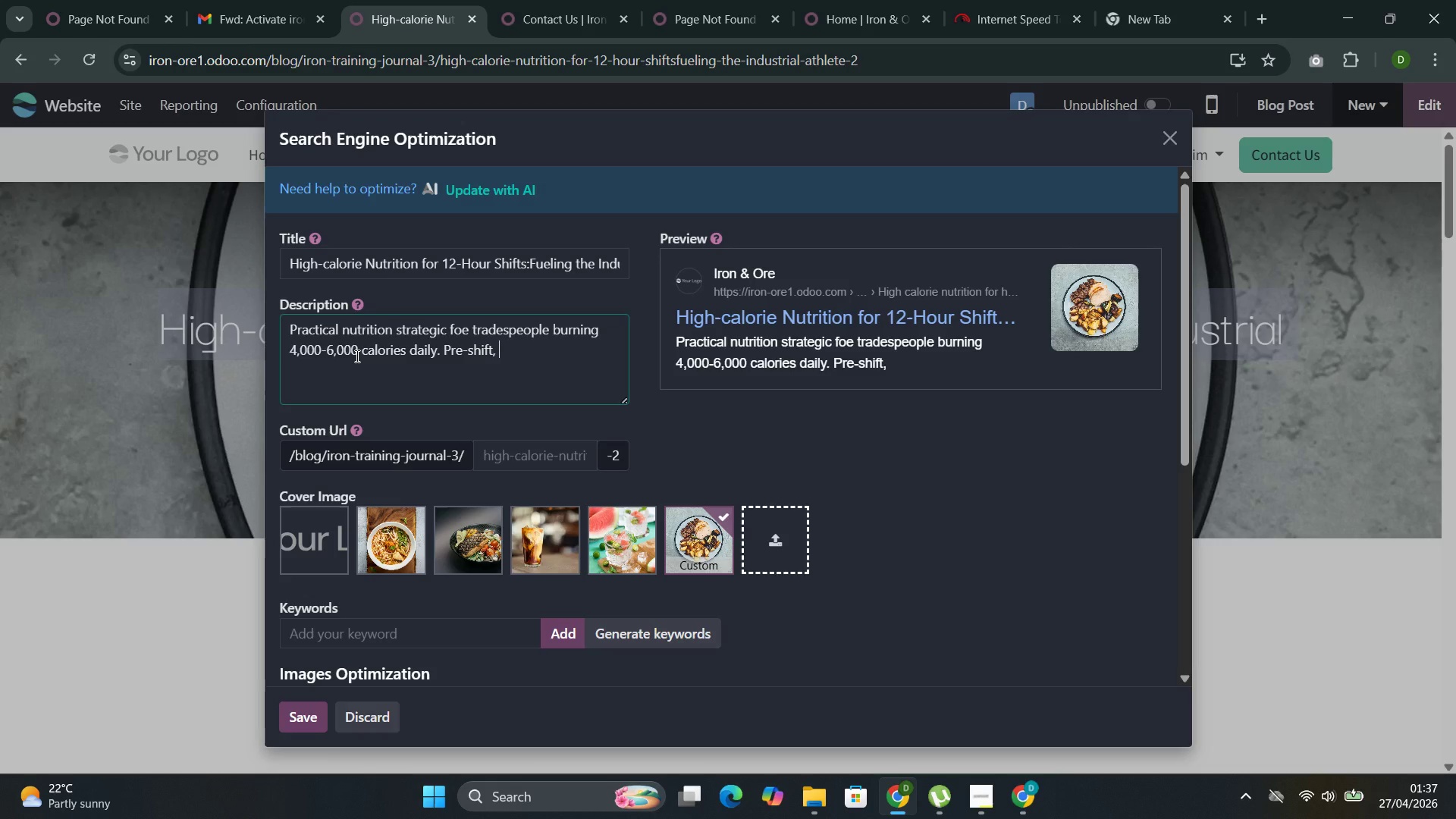 
key(Control+Backspace)
 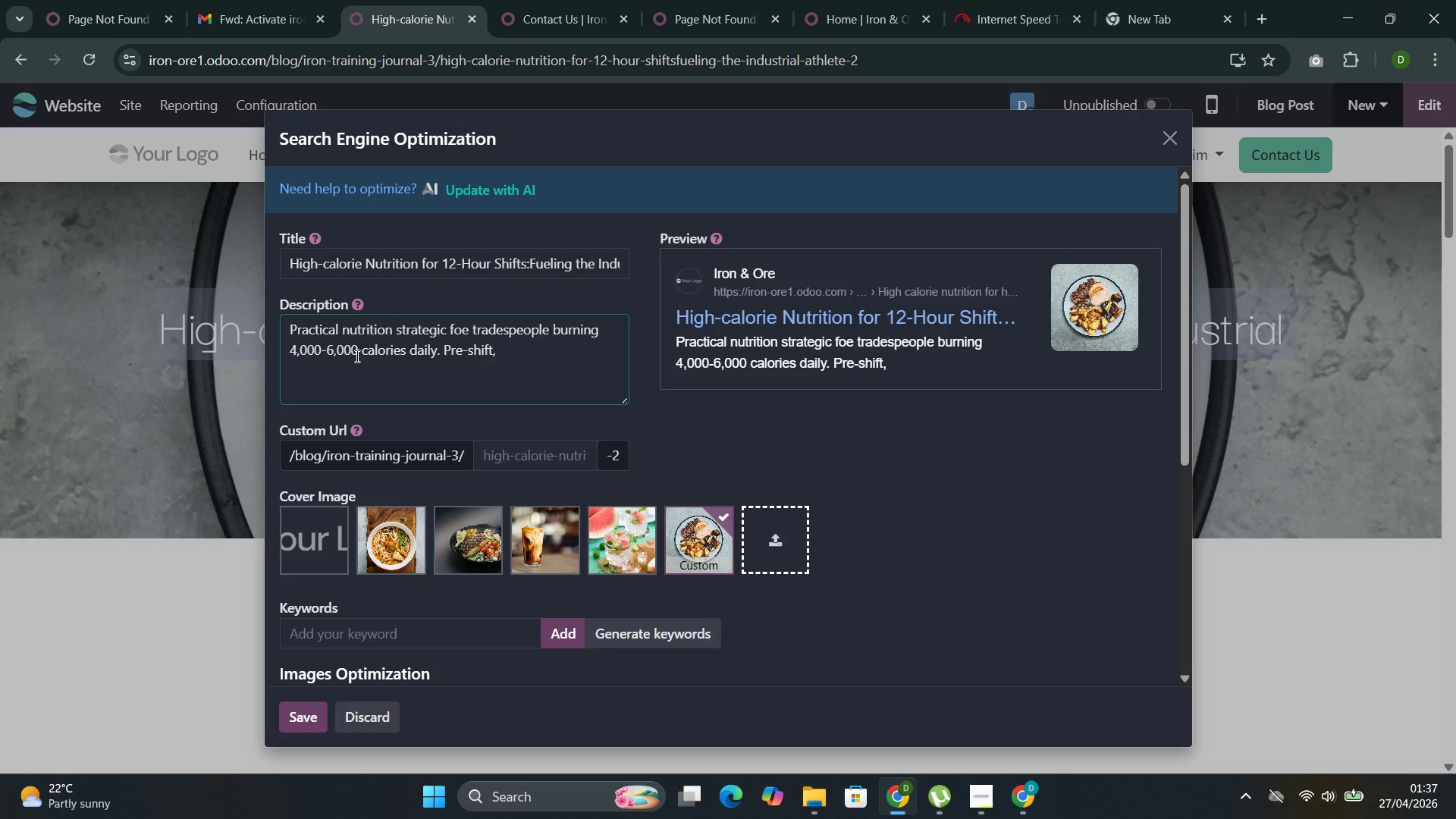 
key(Control+O)
 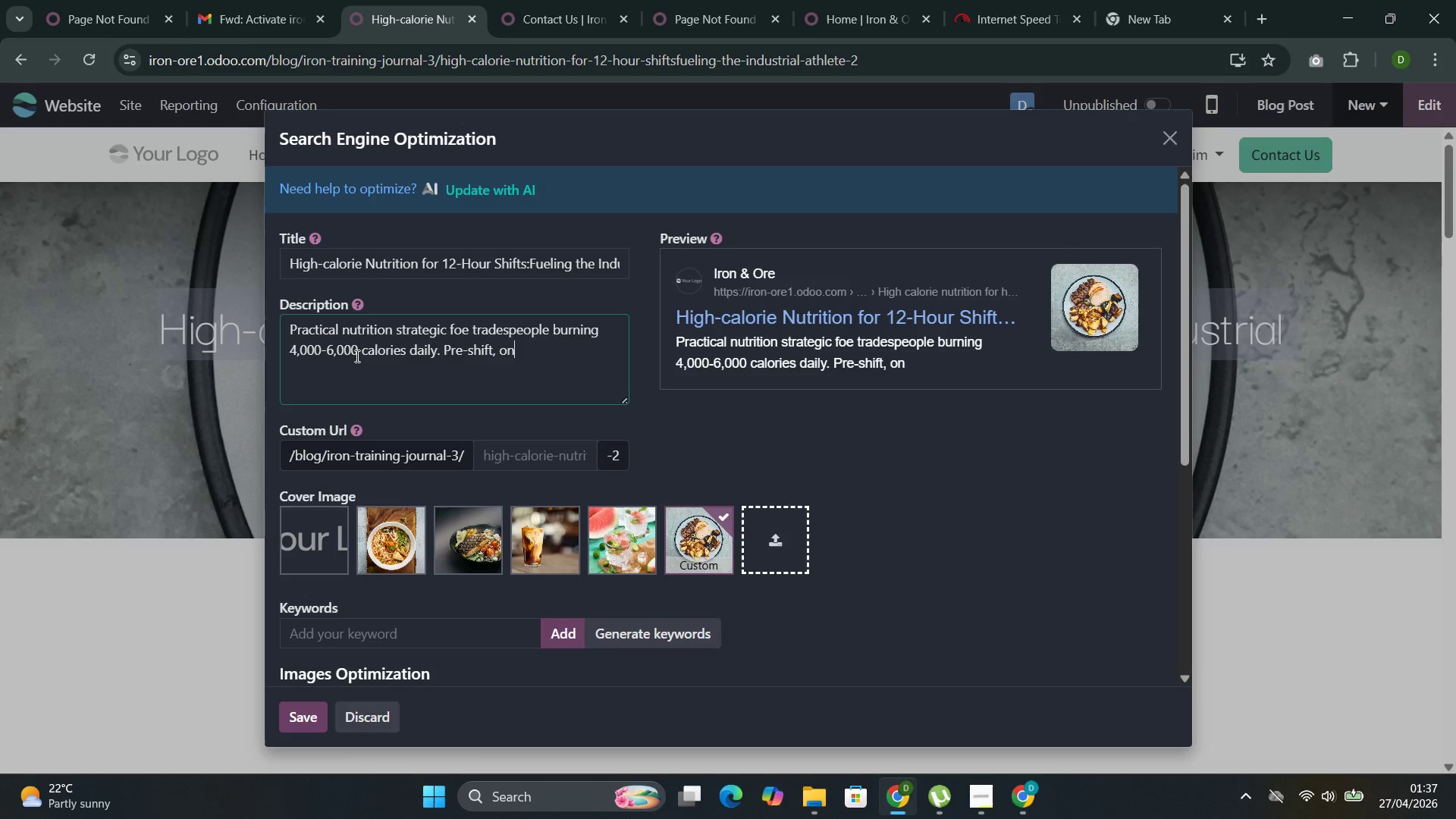 
key(Control+N)
 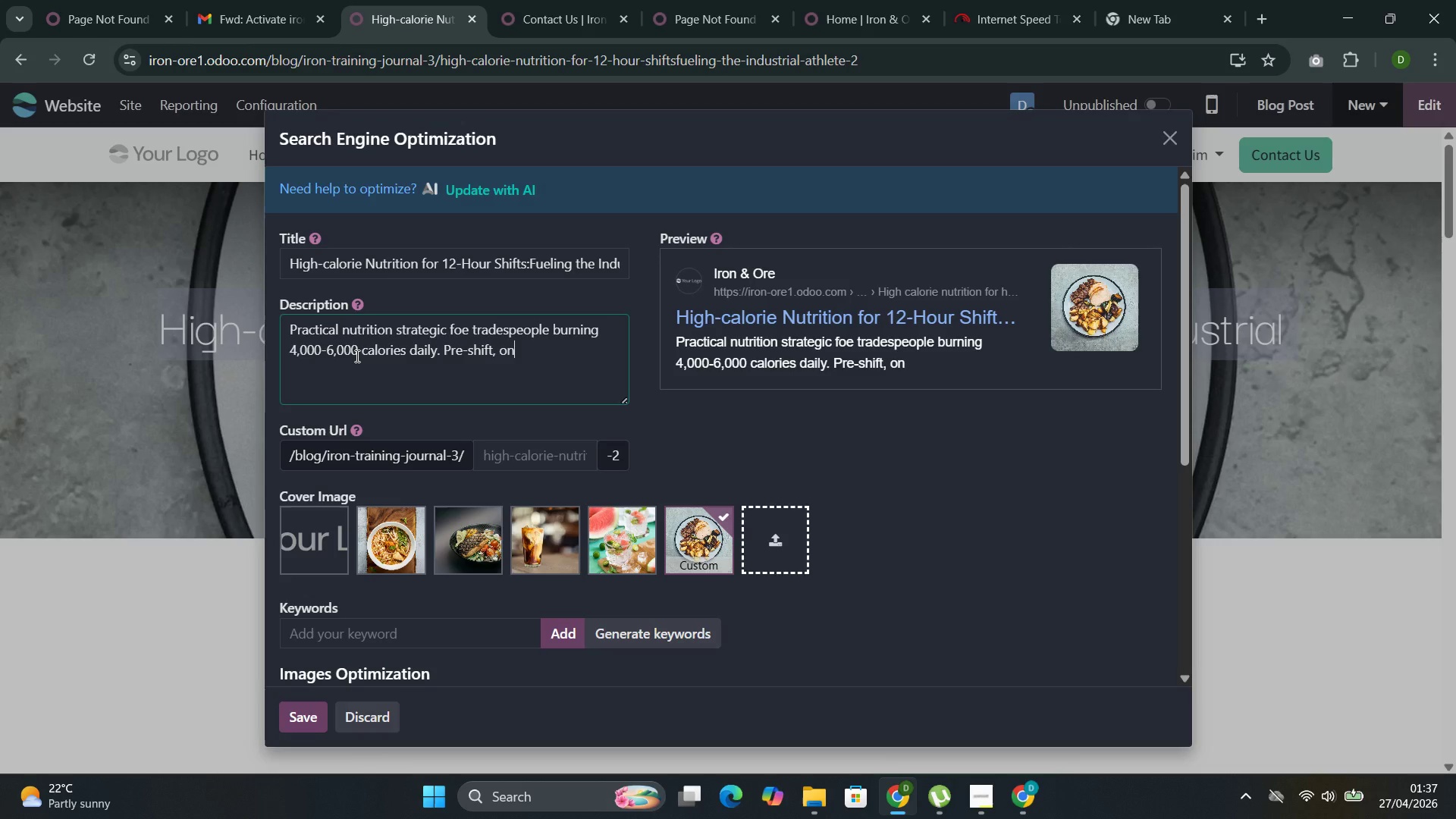 
key(Control+Minus)
 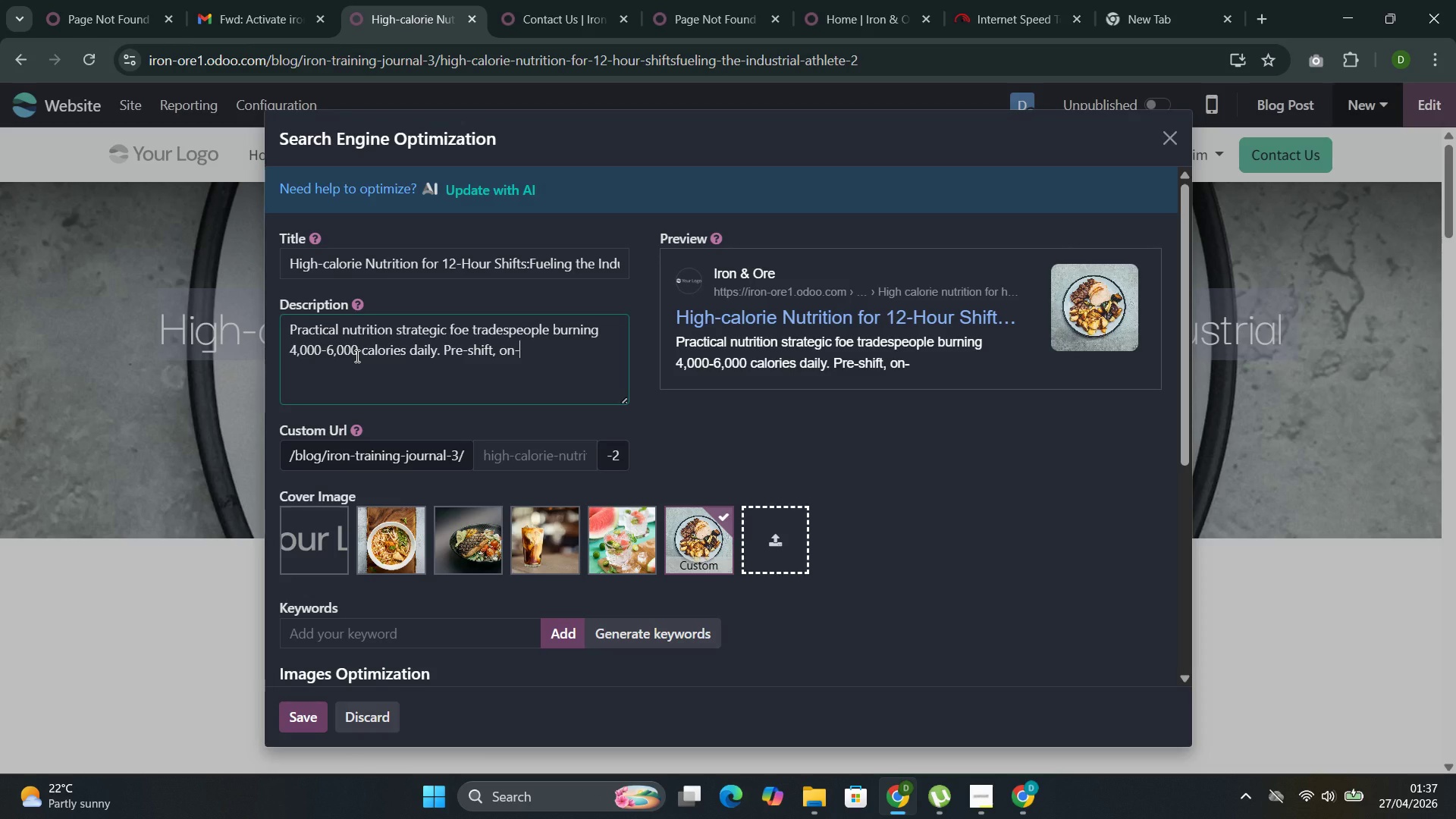 
key(Control+S)
 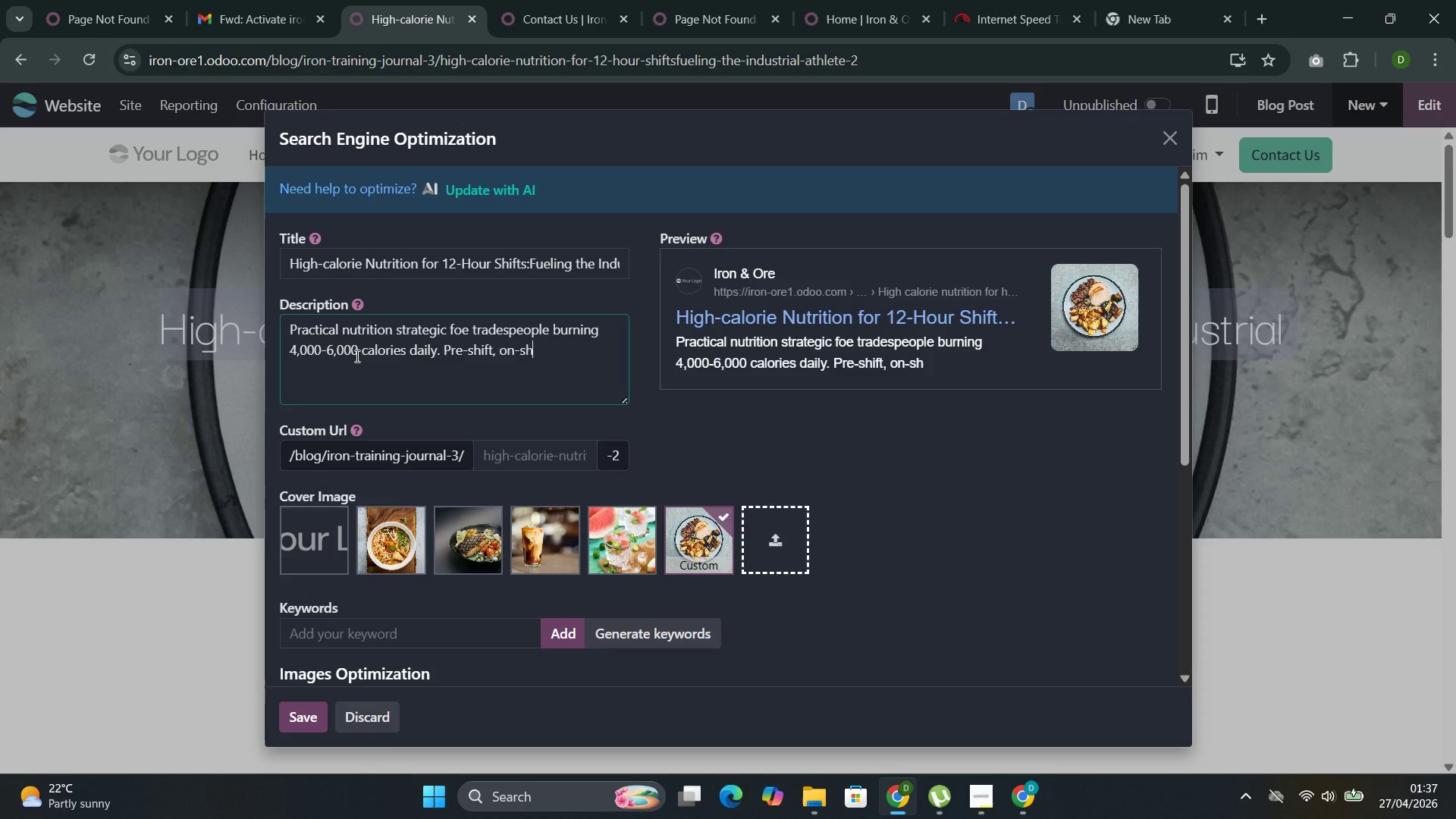 
key(Control+H)
 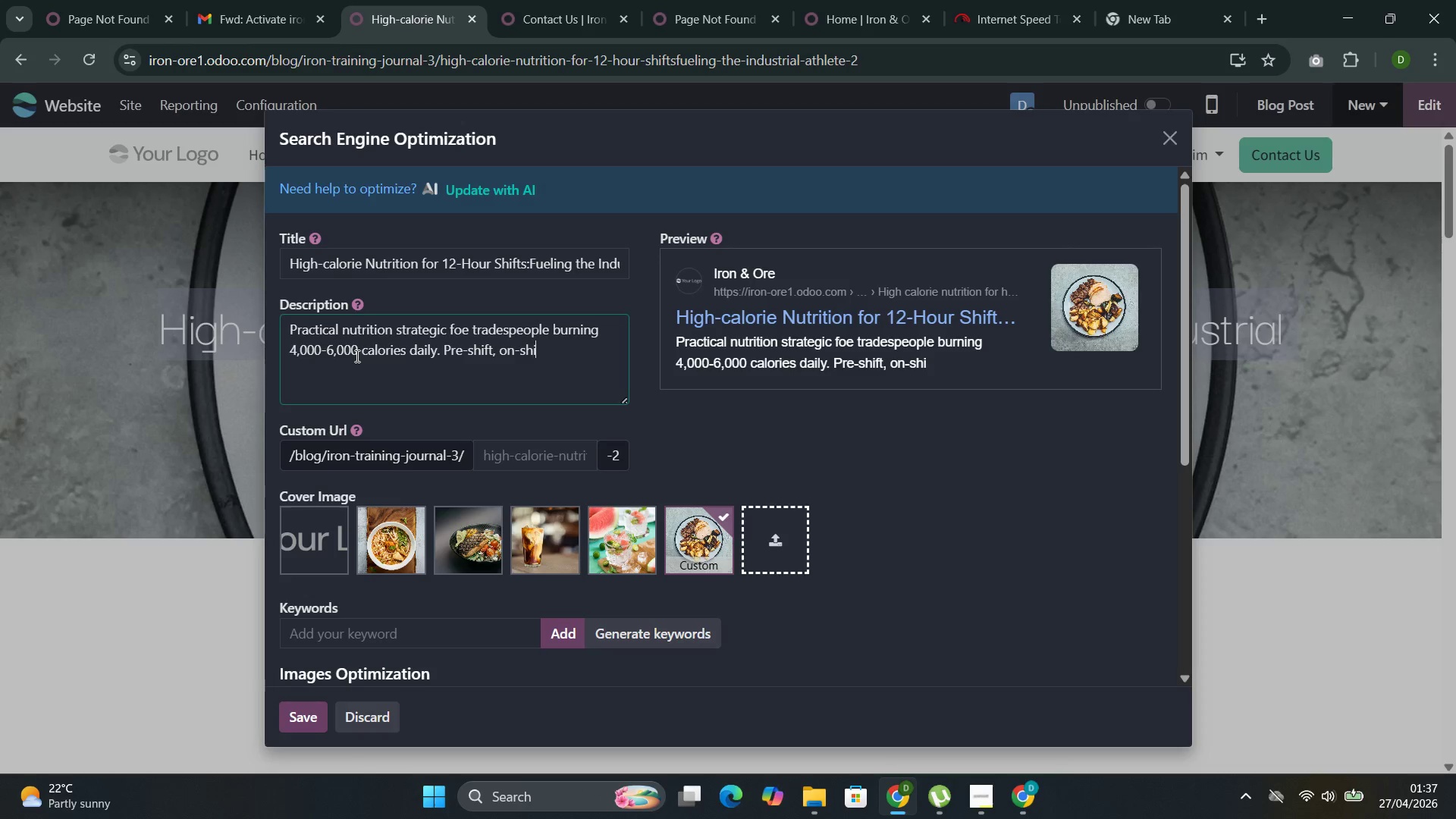 
key(Control+I)
 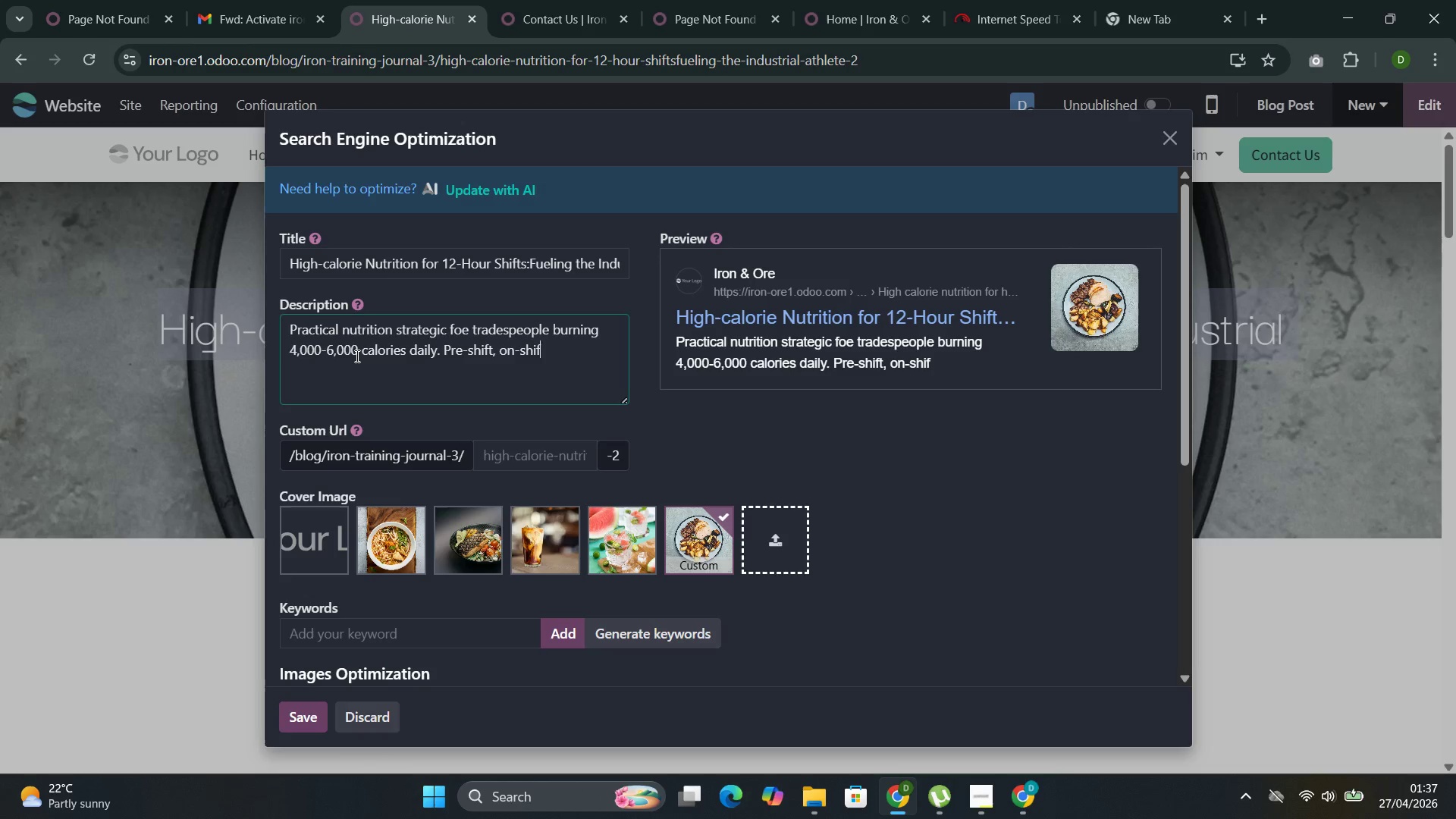 
key(Control+F)
 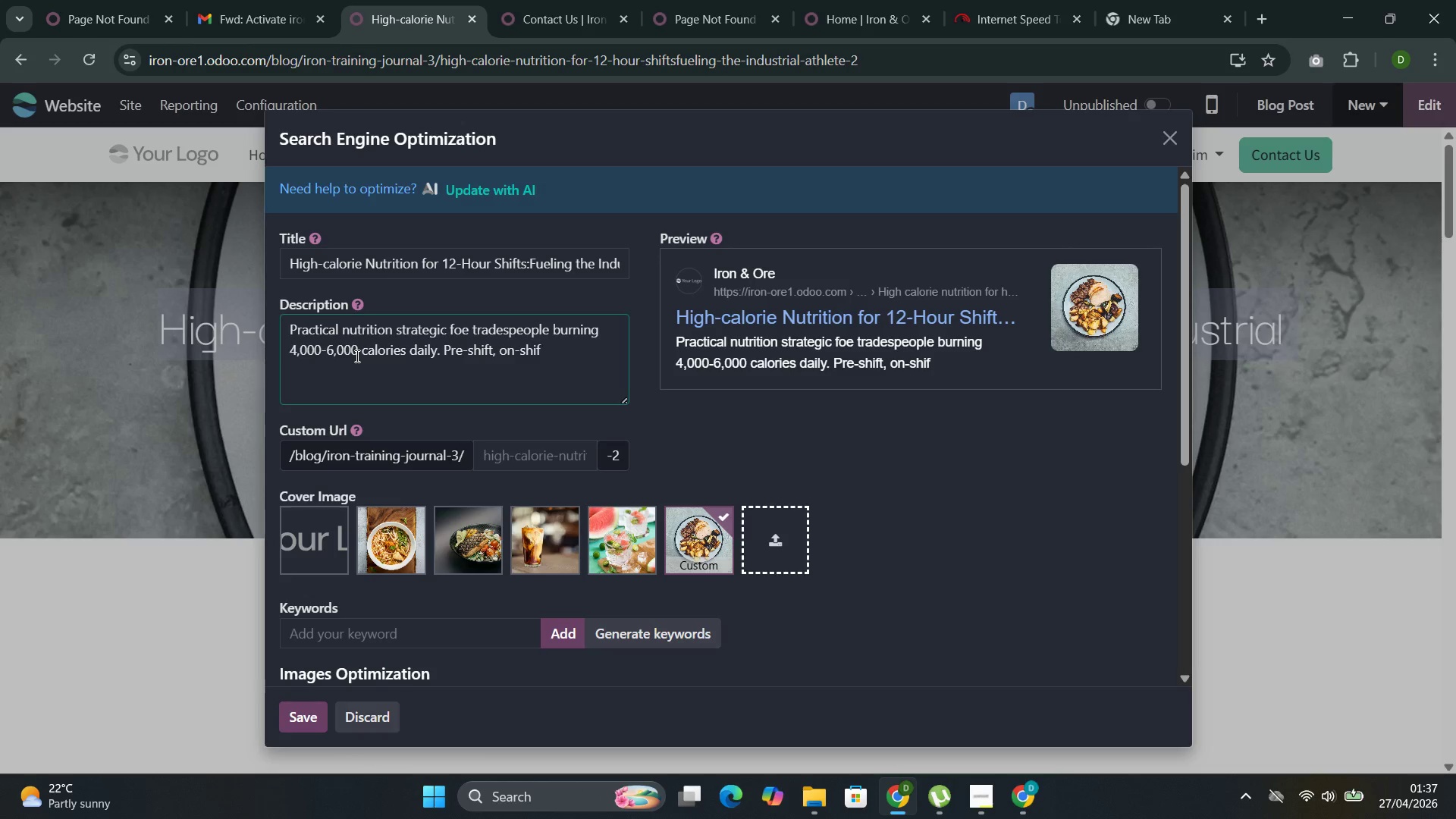 
key(Control+T)
 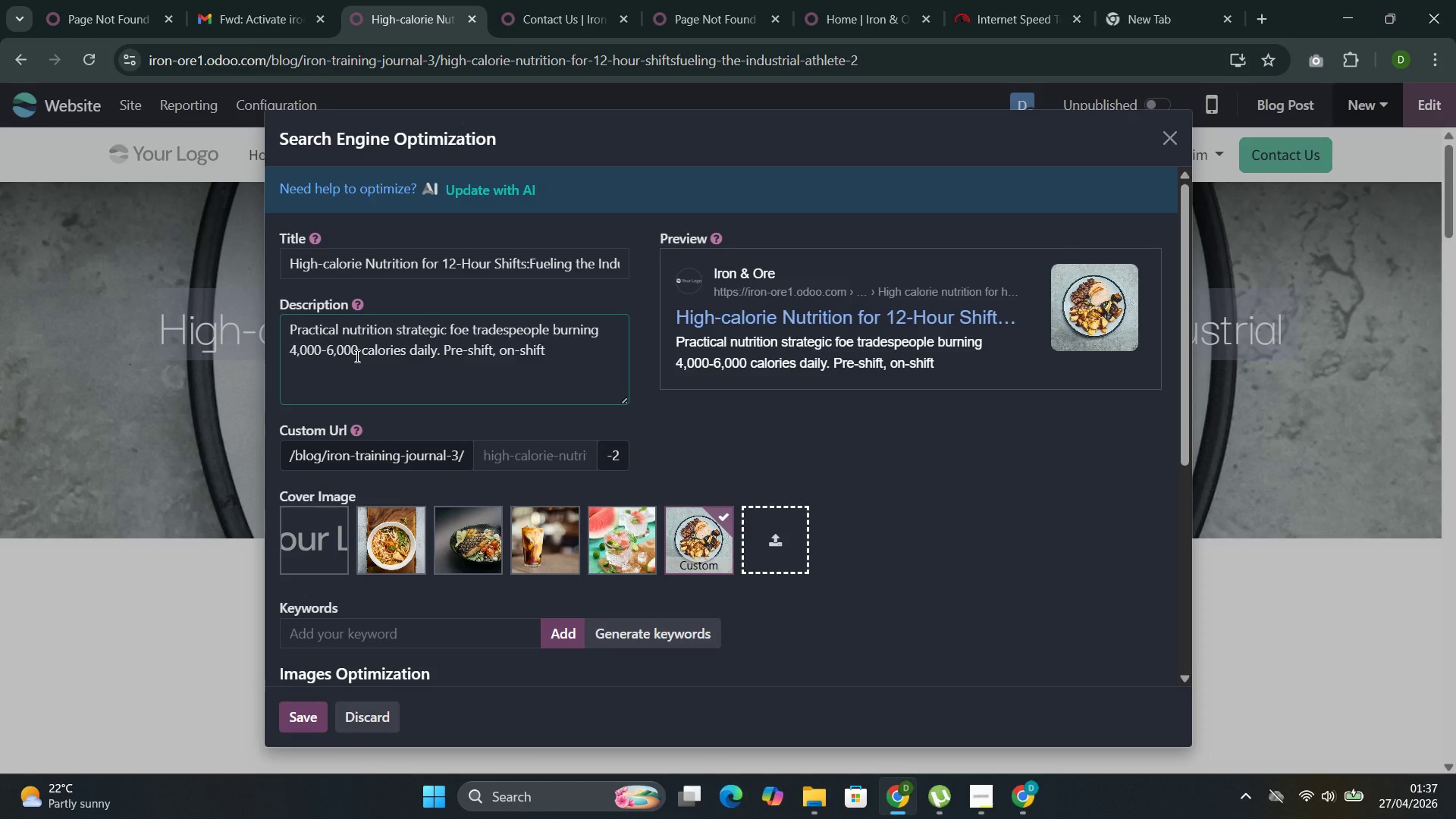 
key(Control+Space)
 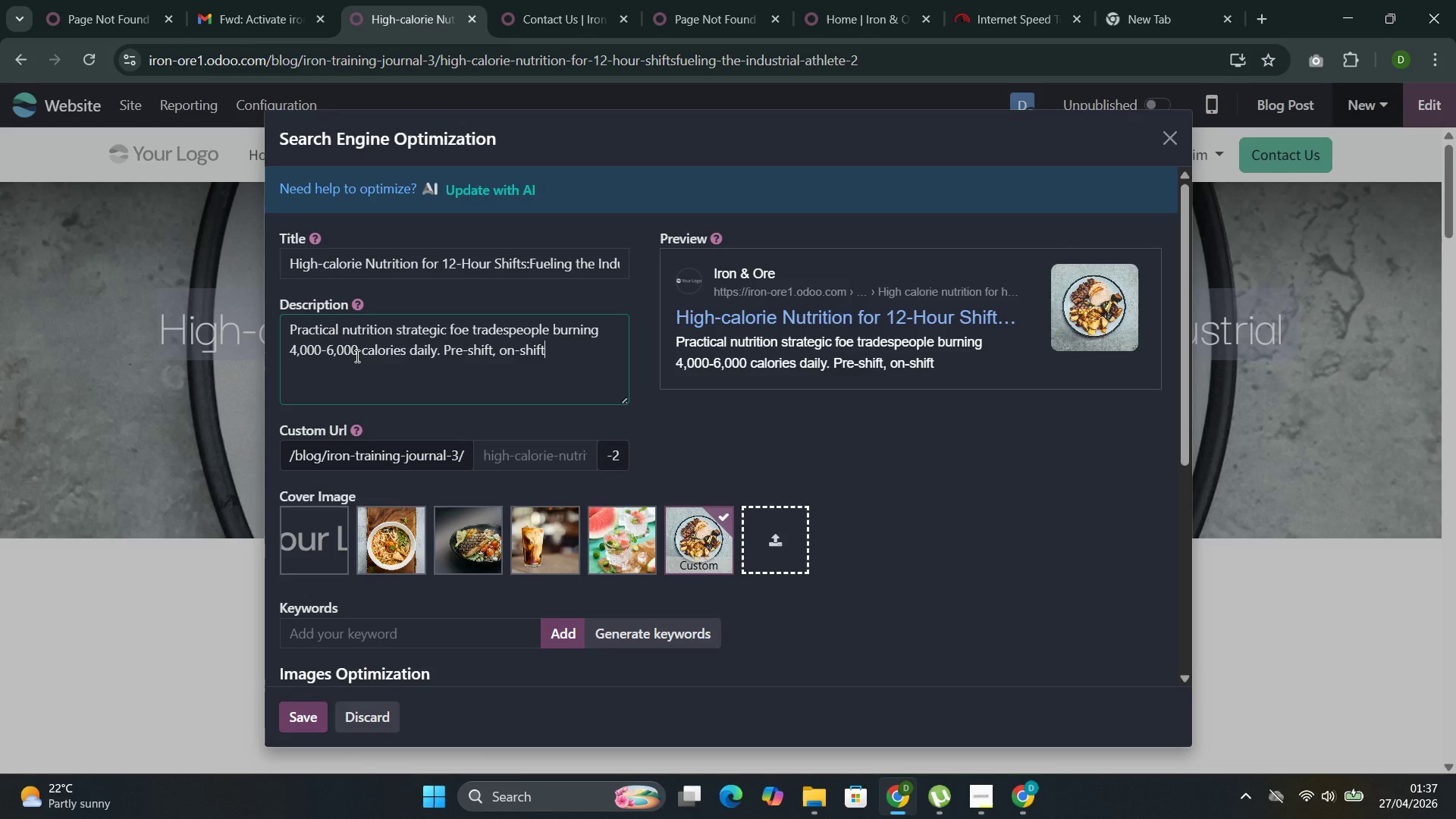 
key(Control+Backspace)
 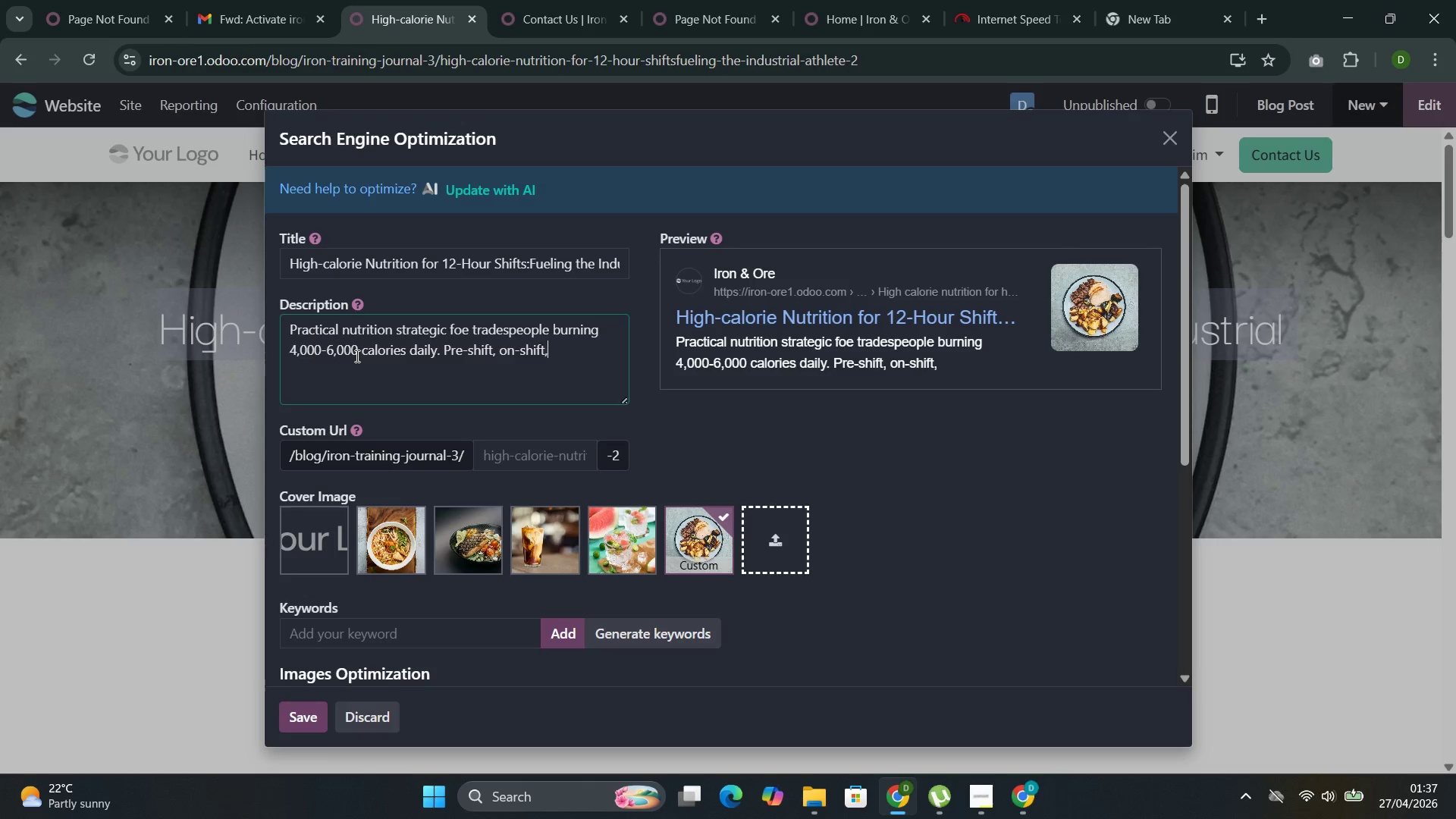 
key(Control+Comma)
 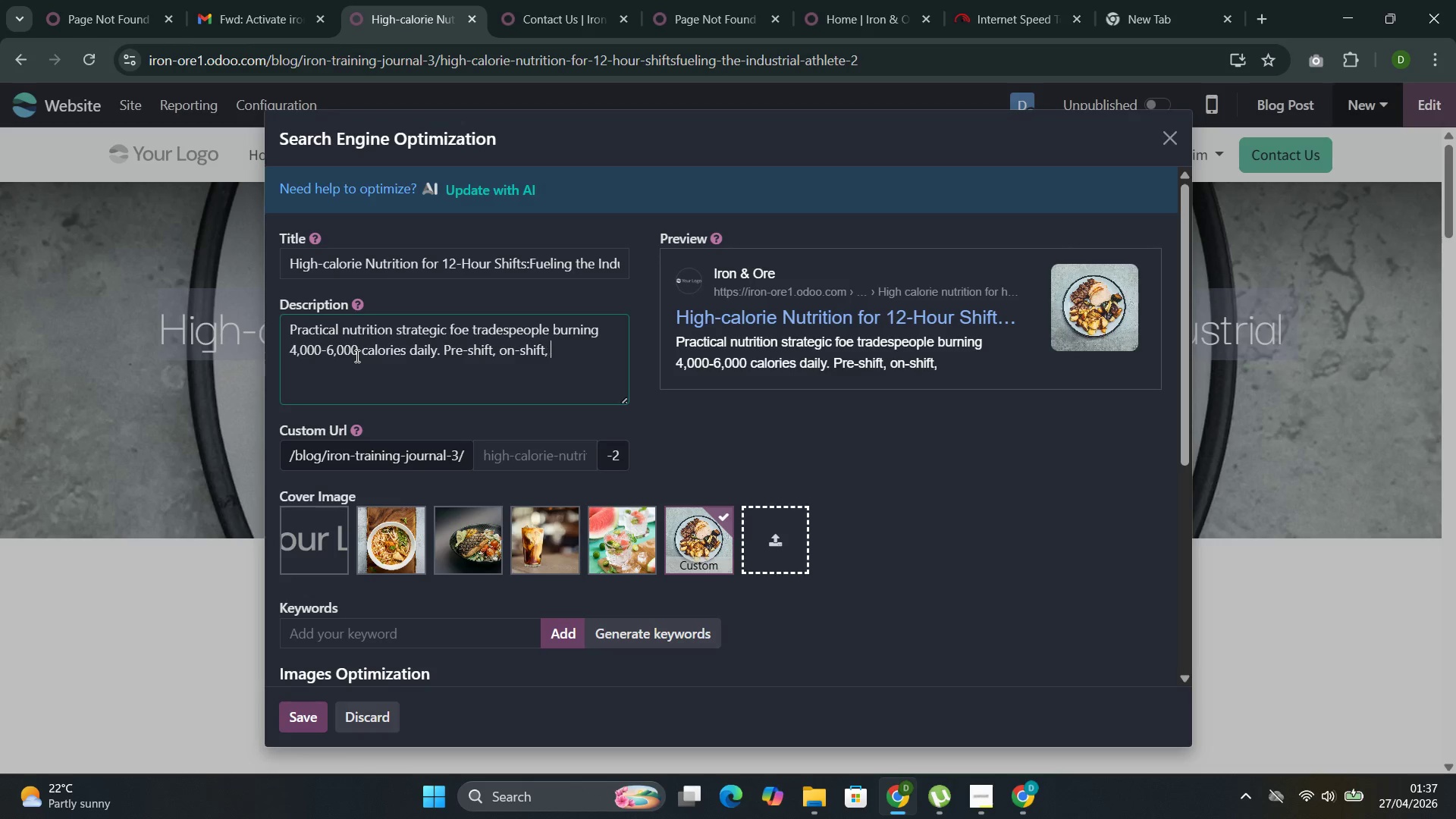 
key(Control+Space)
 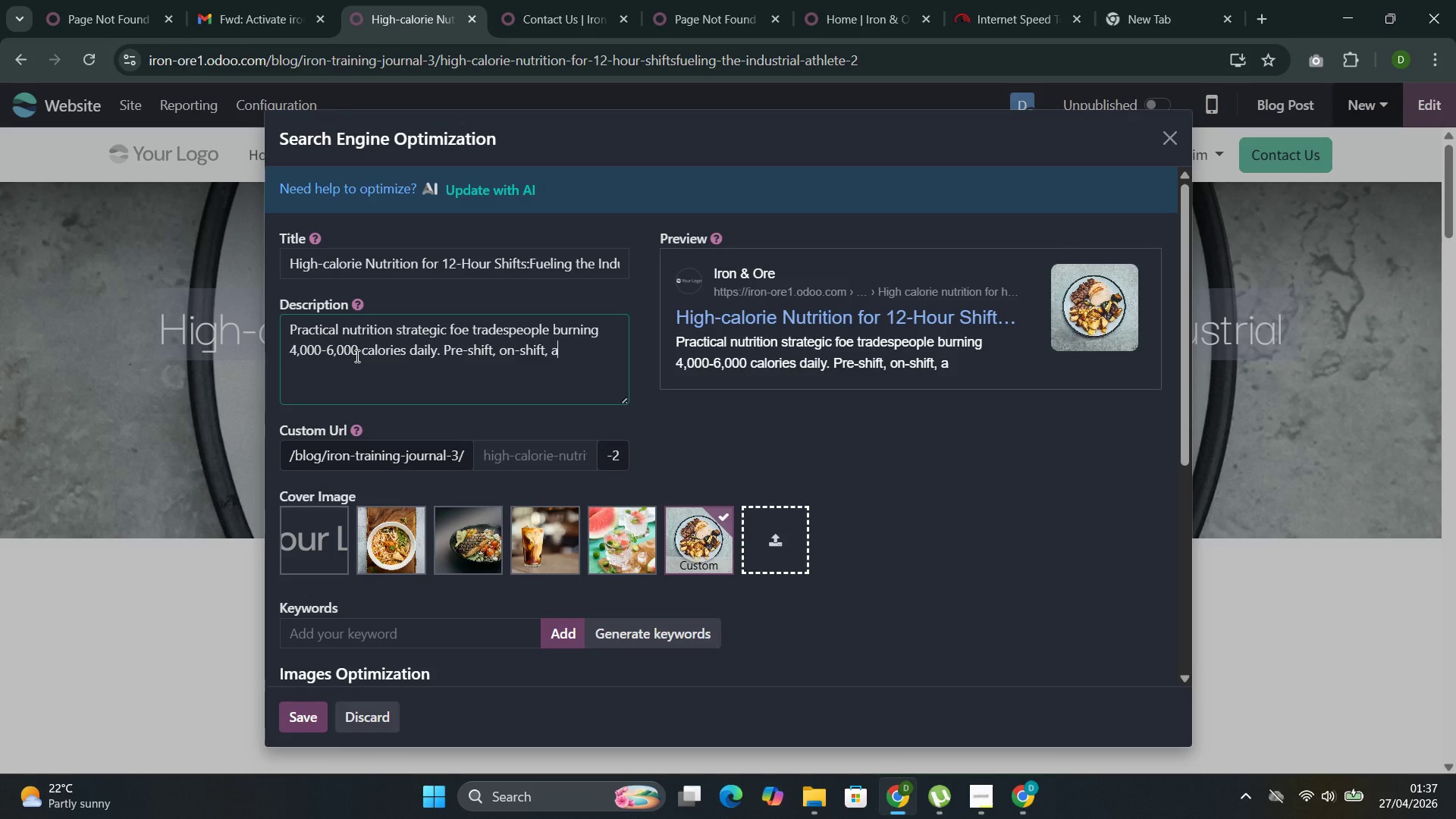 
key(Control+A)
 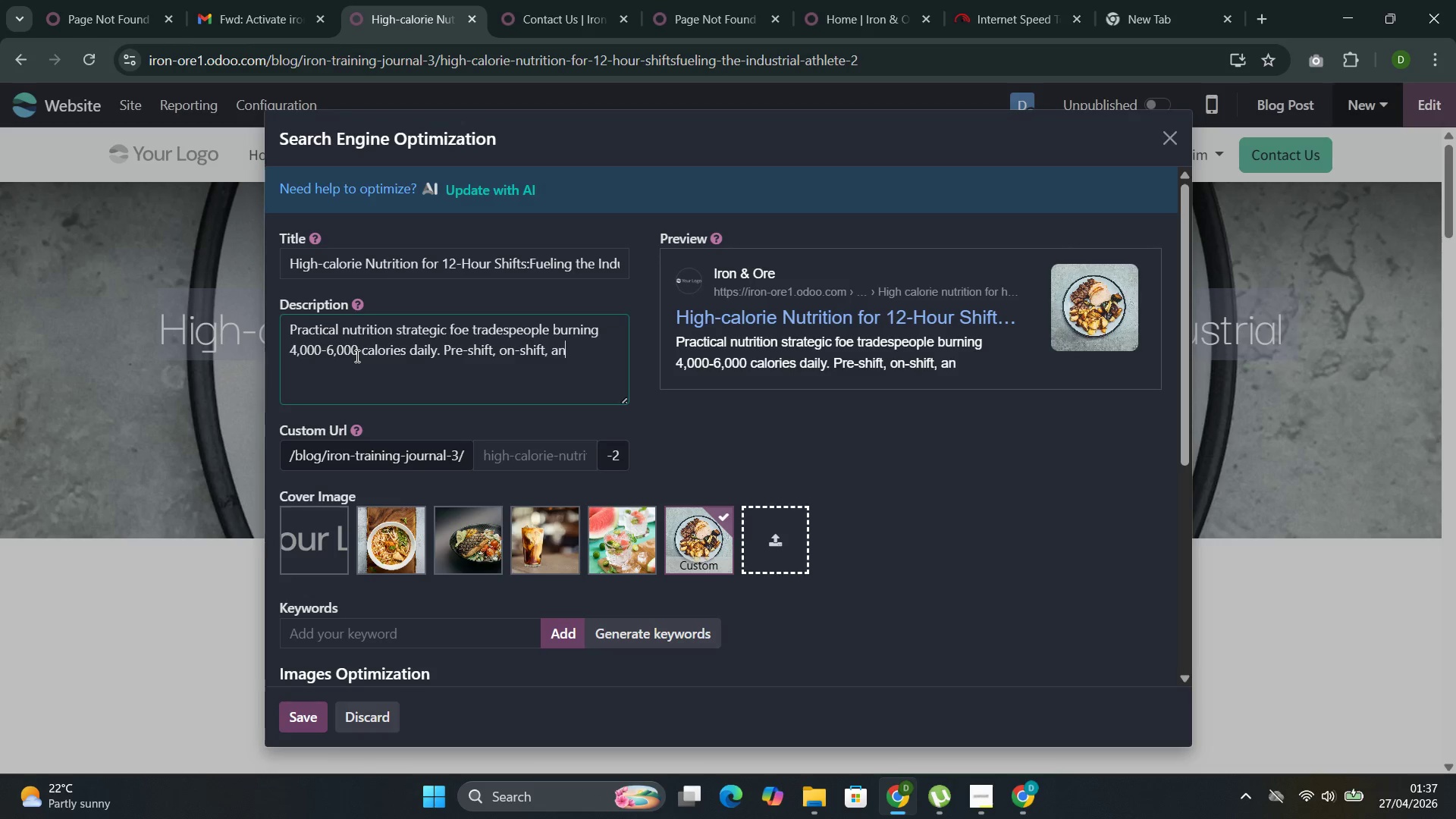 
key(Control+N)
 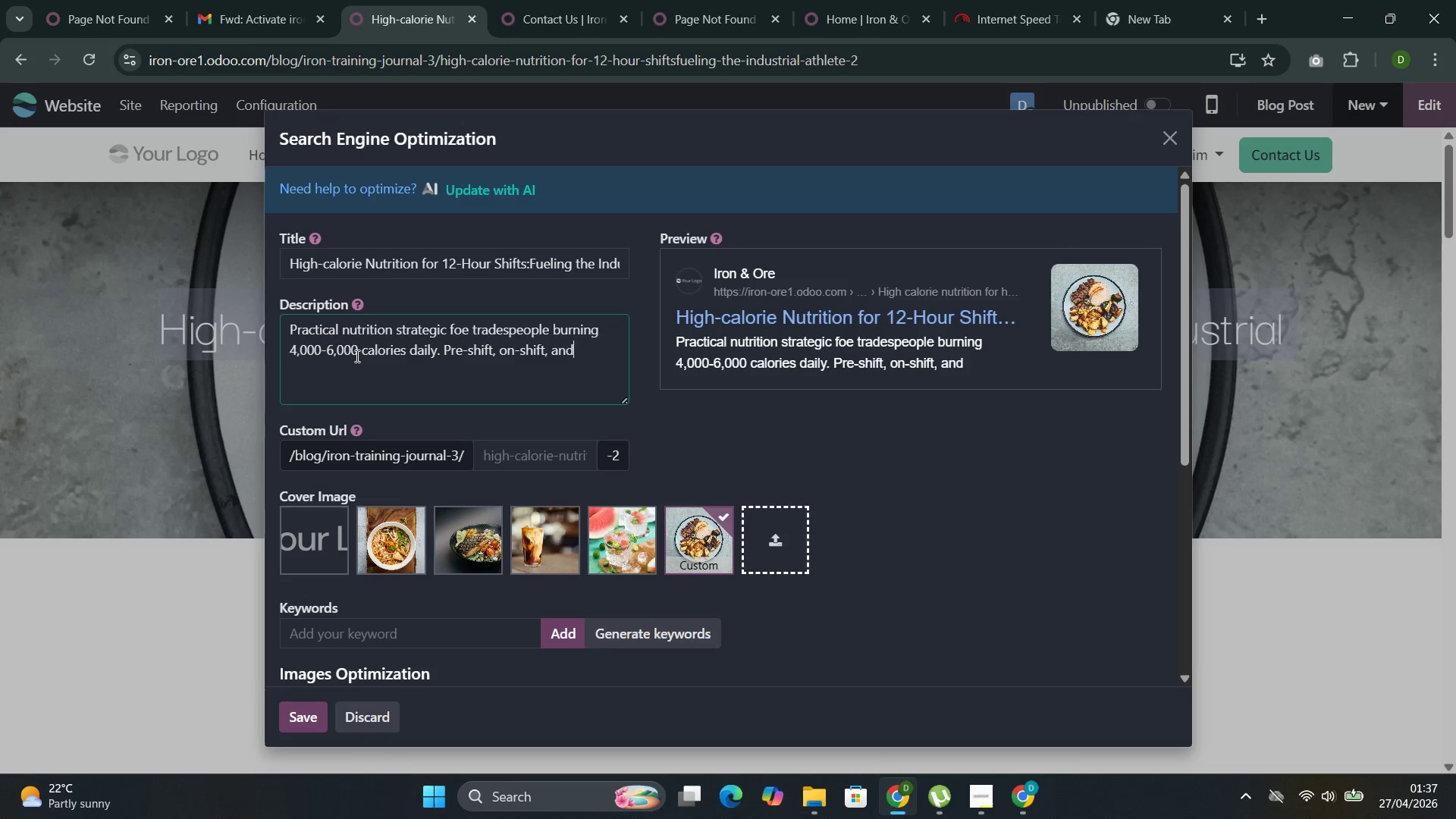 
key(Control+D)
 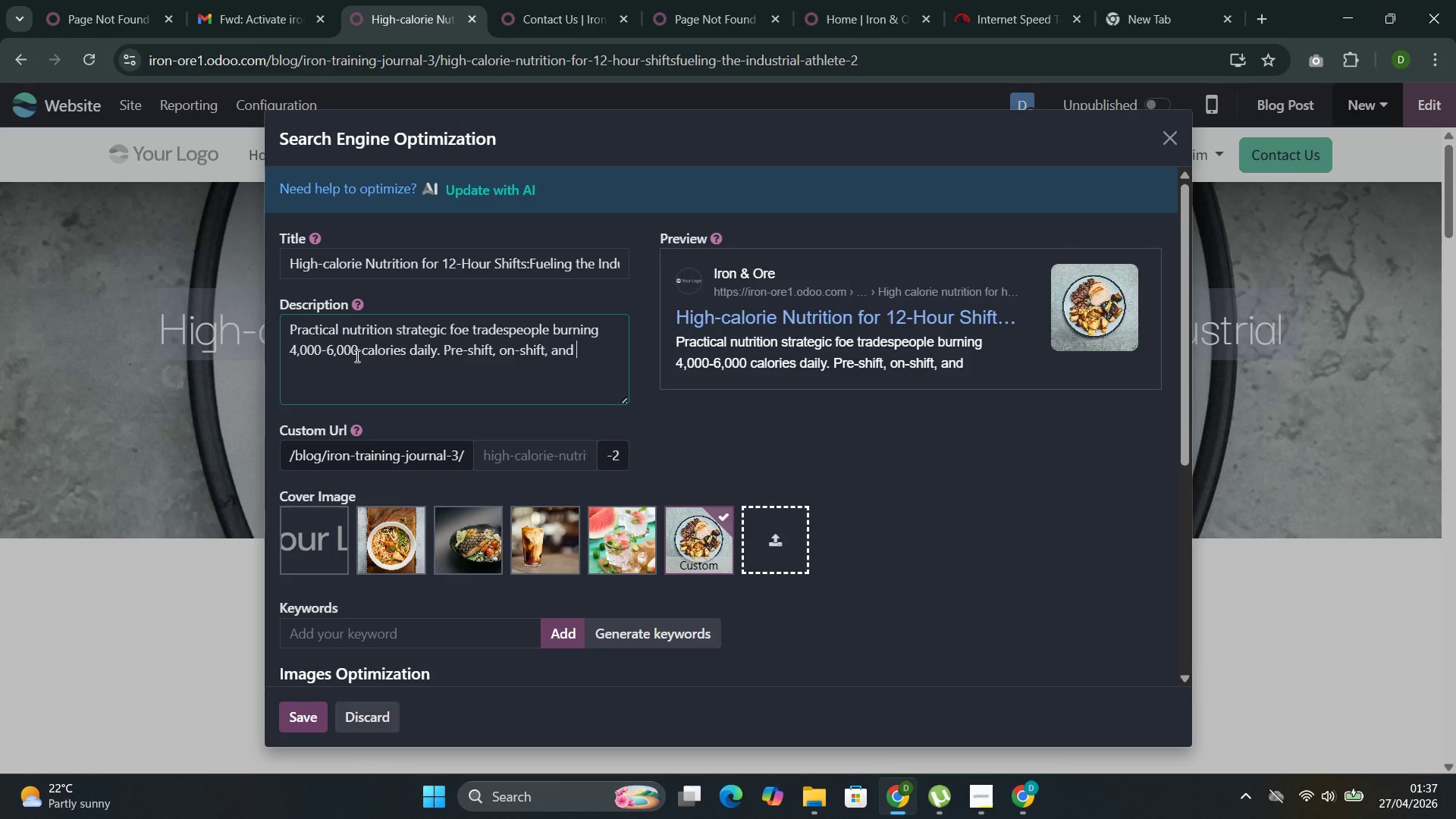 
key(Control+Space)
 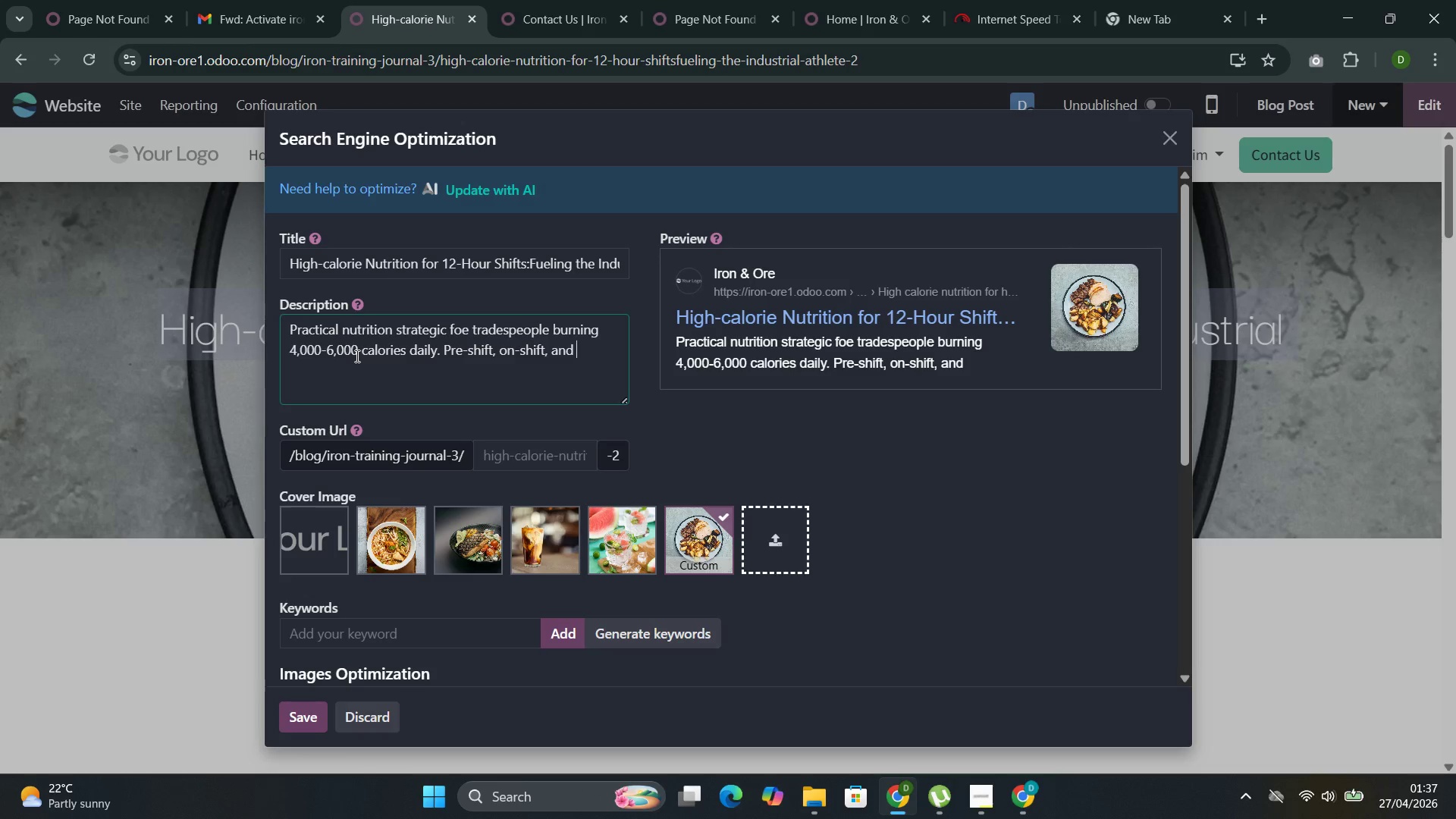 
key(Control+P)
 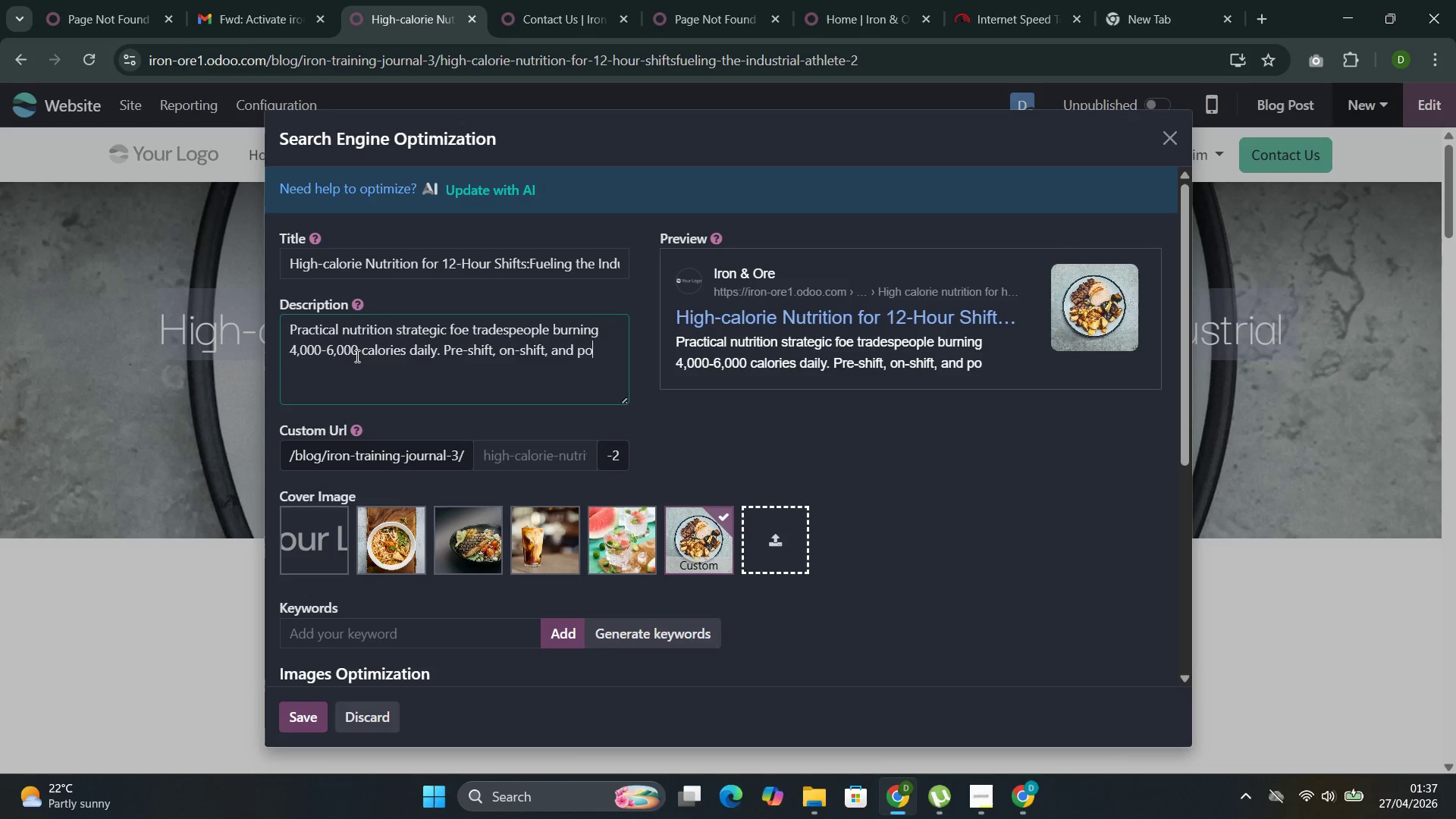 
key(Control+O)
 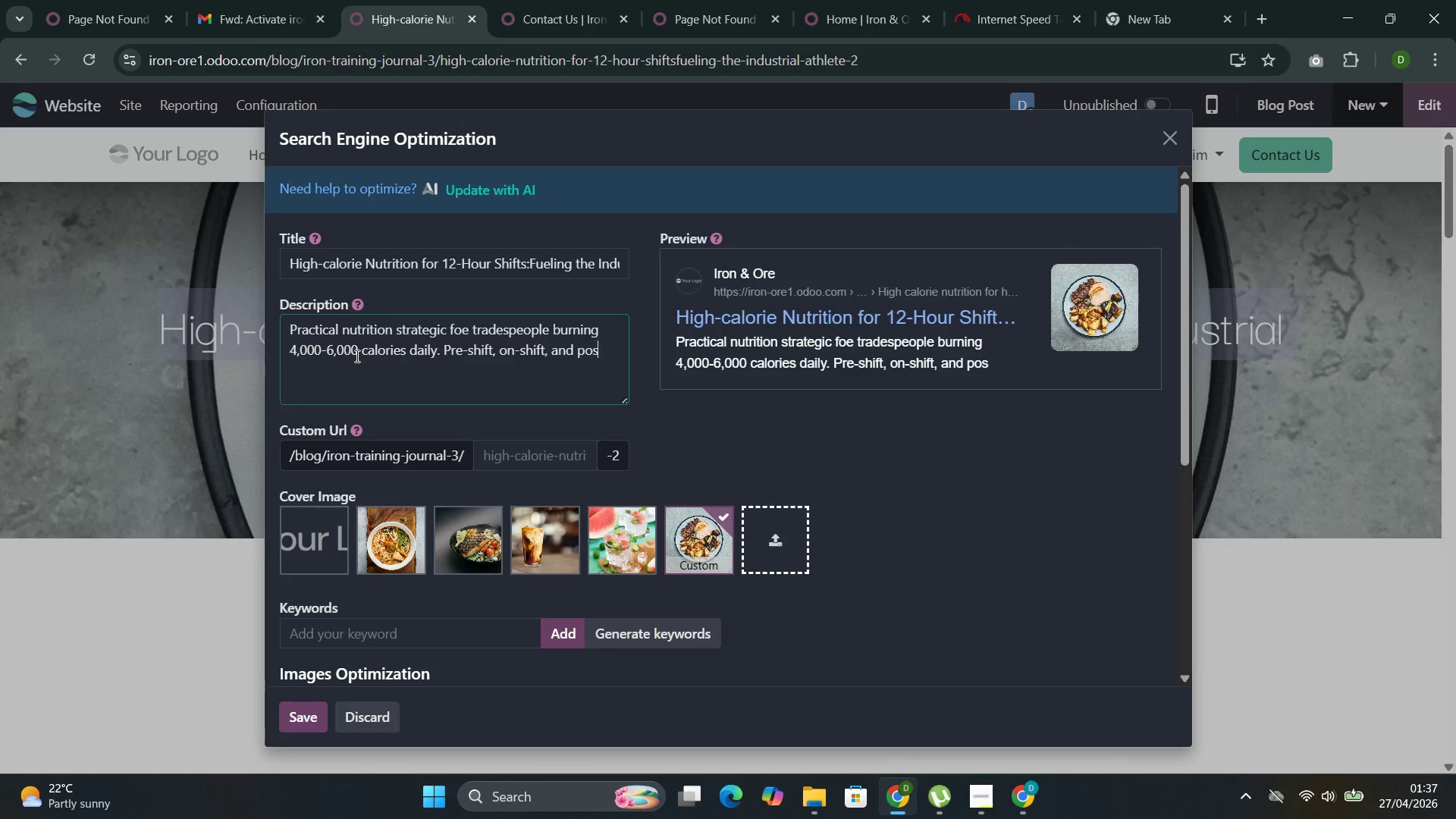 
key(Control+S)
 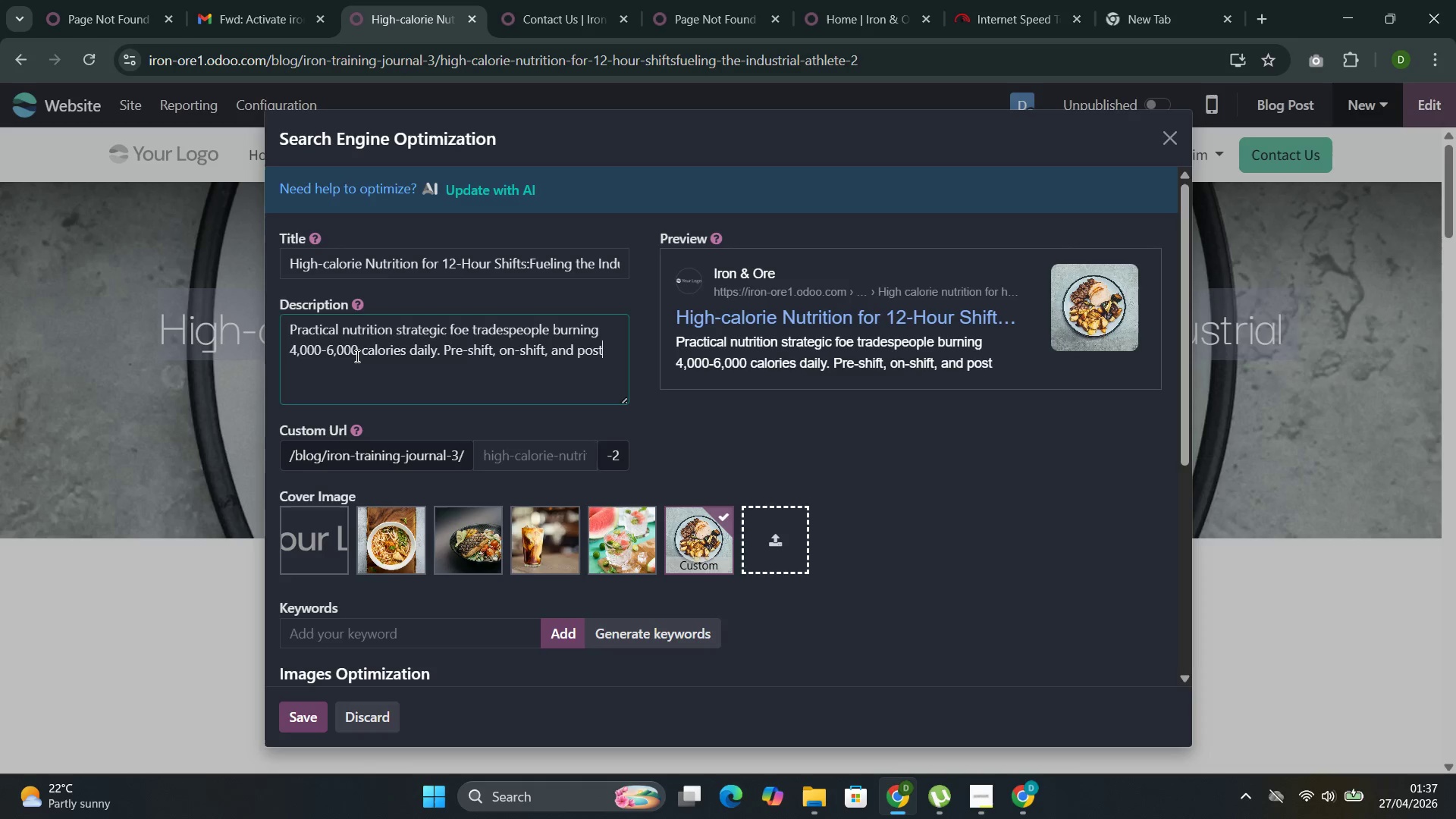 
key(Control+T)
 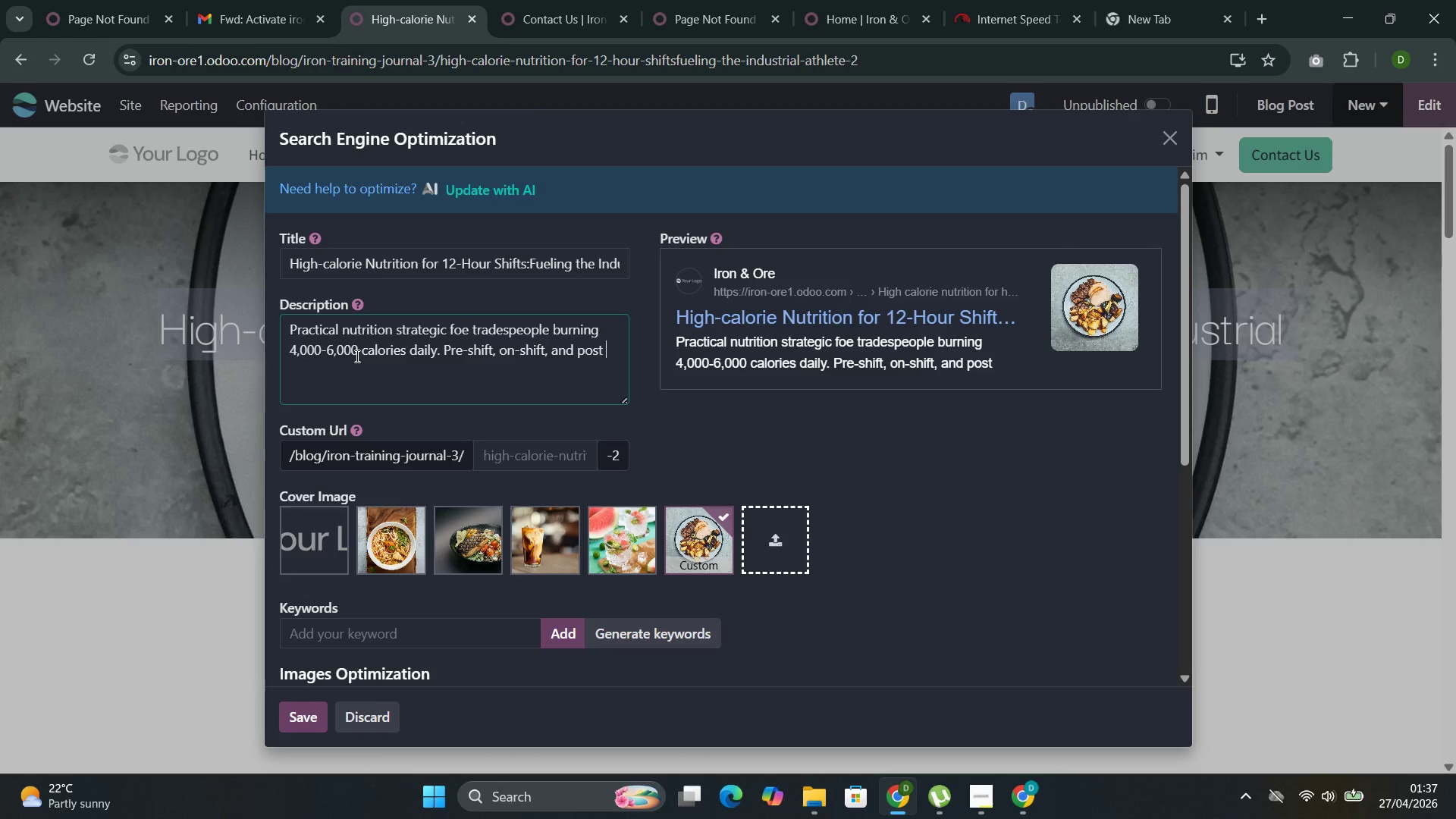 
key(Control+Space)
 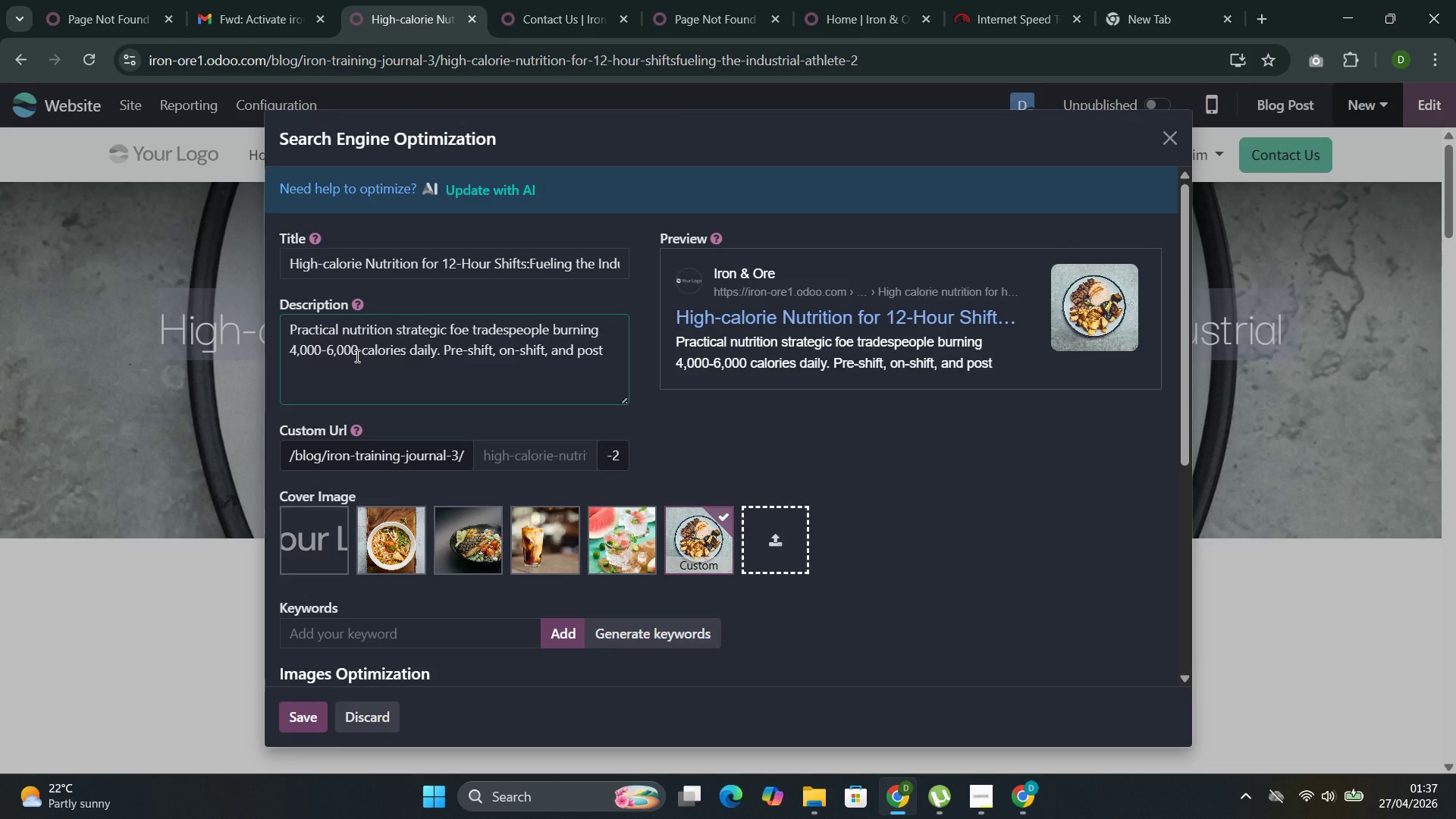 
key(Control+Backspace)
 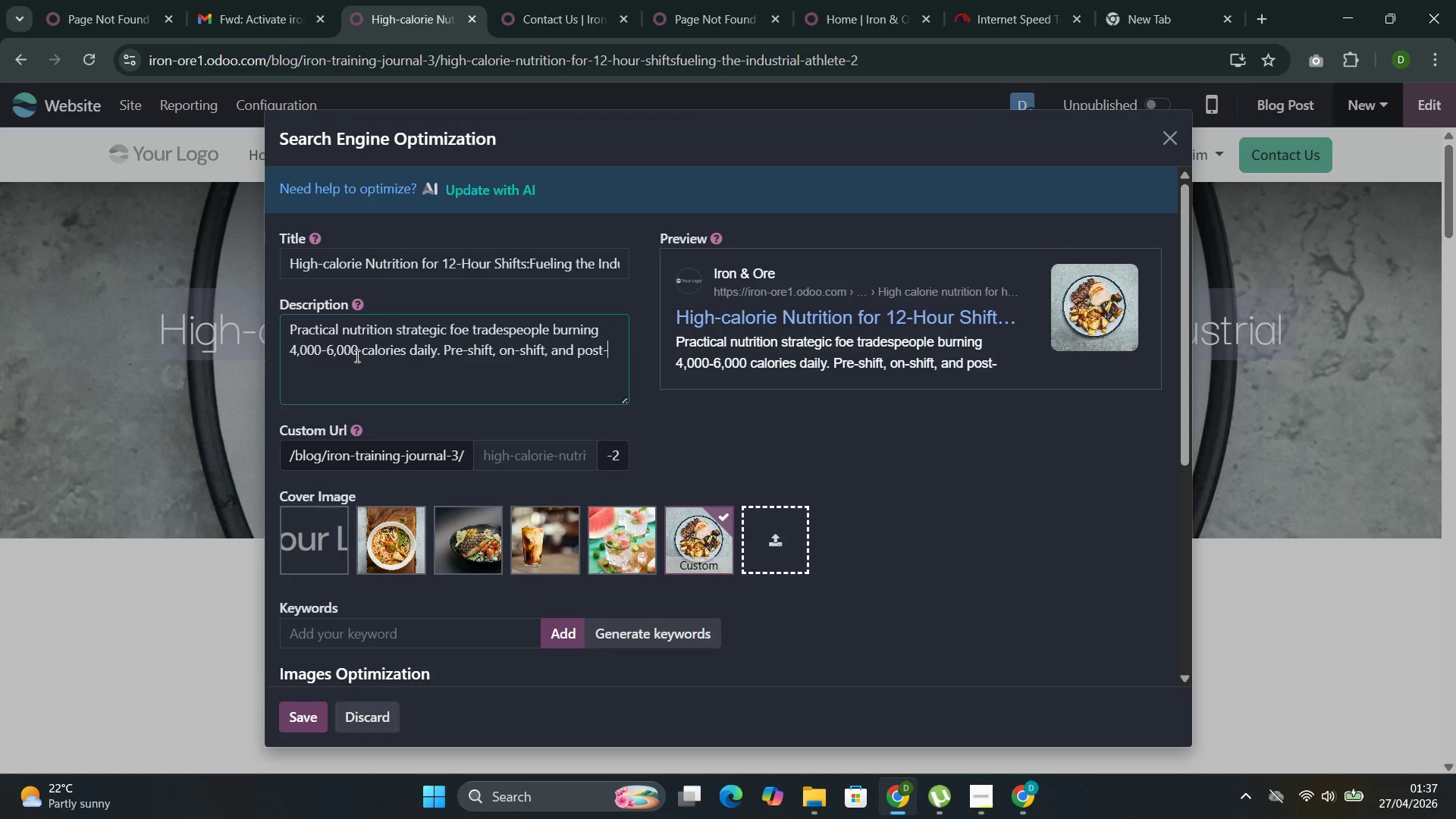 
key(Control+Minus)
 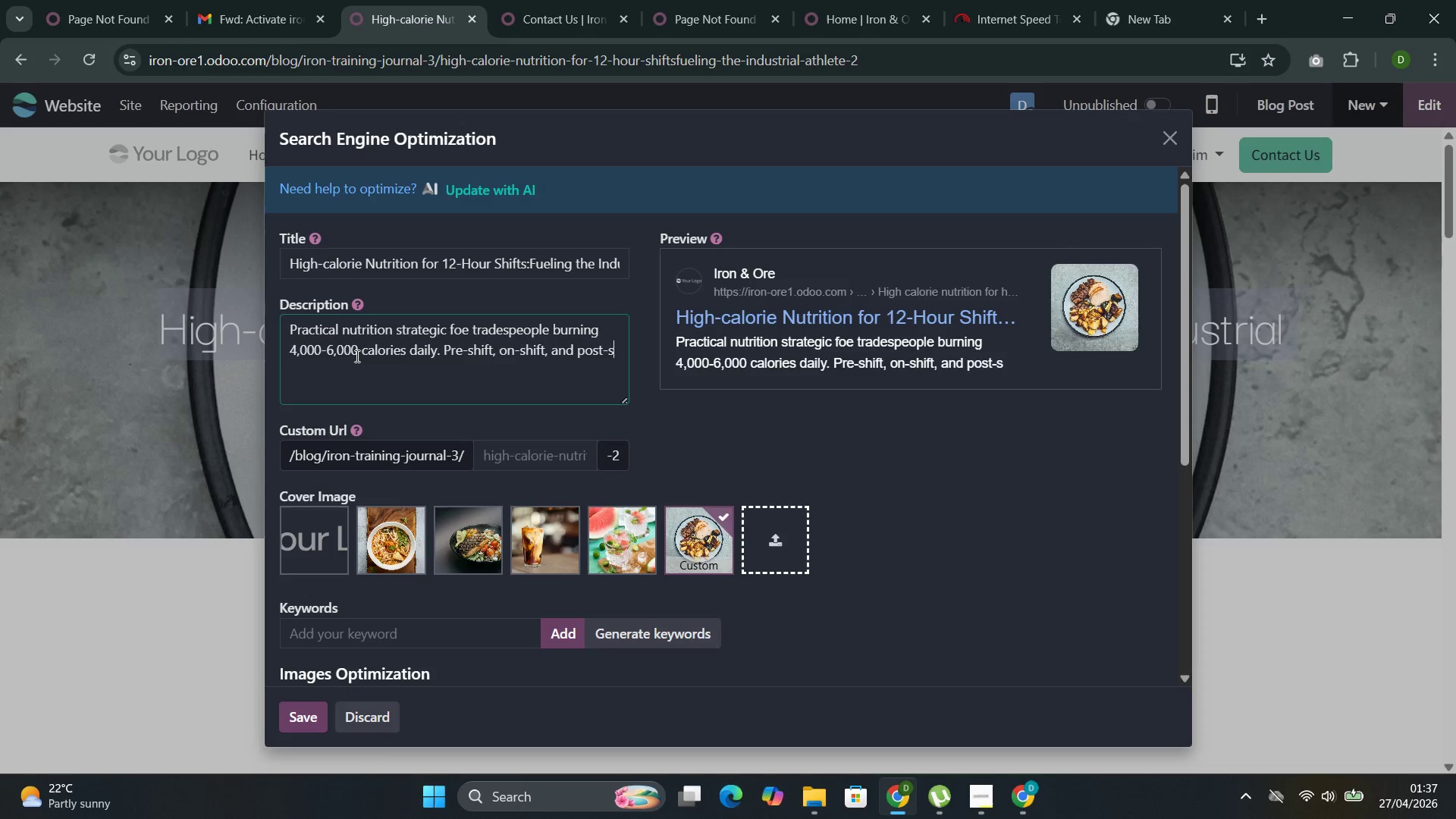 
key(Control+S)
 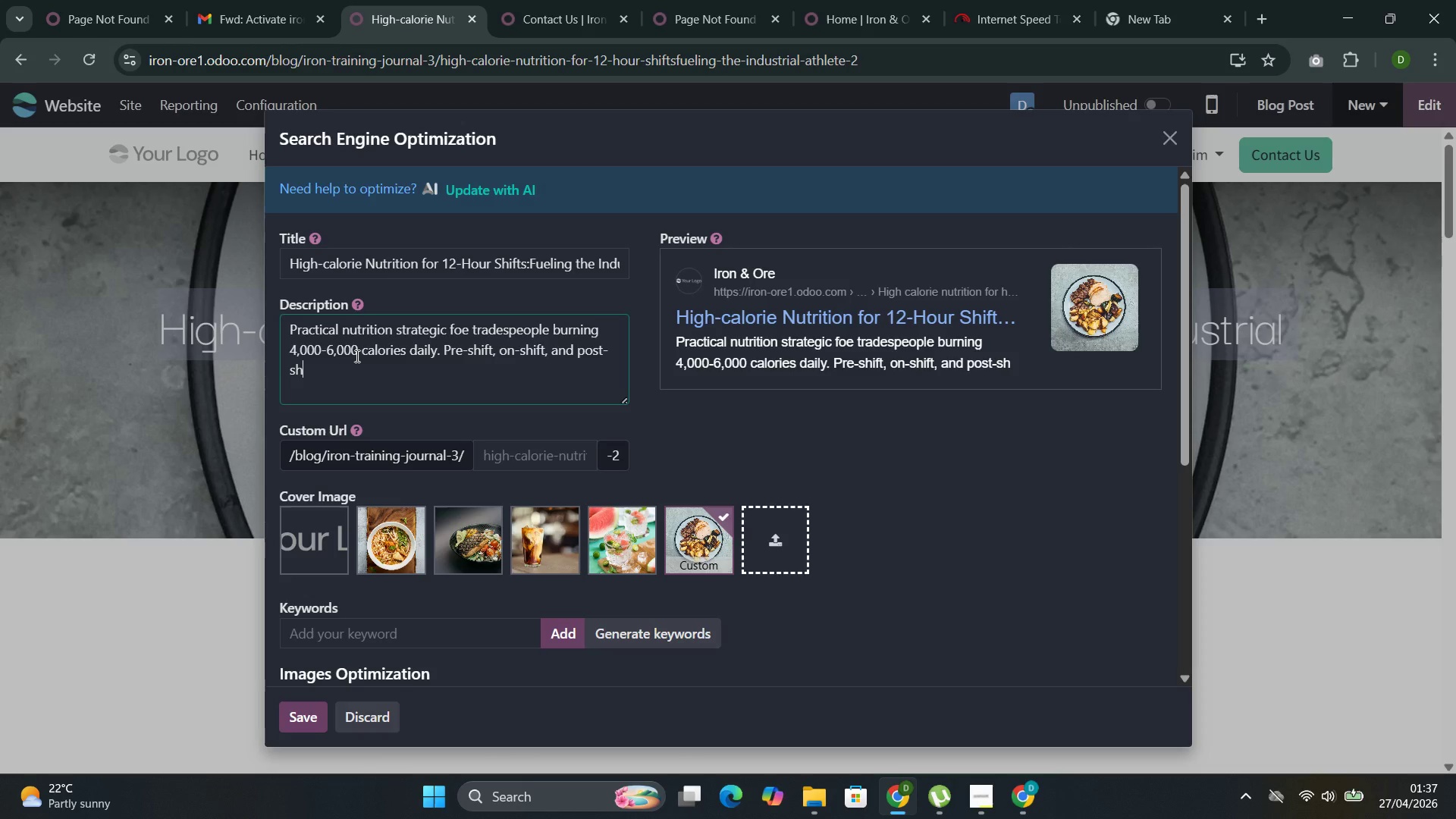 
key(Control+H)
 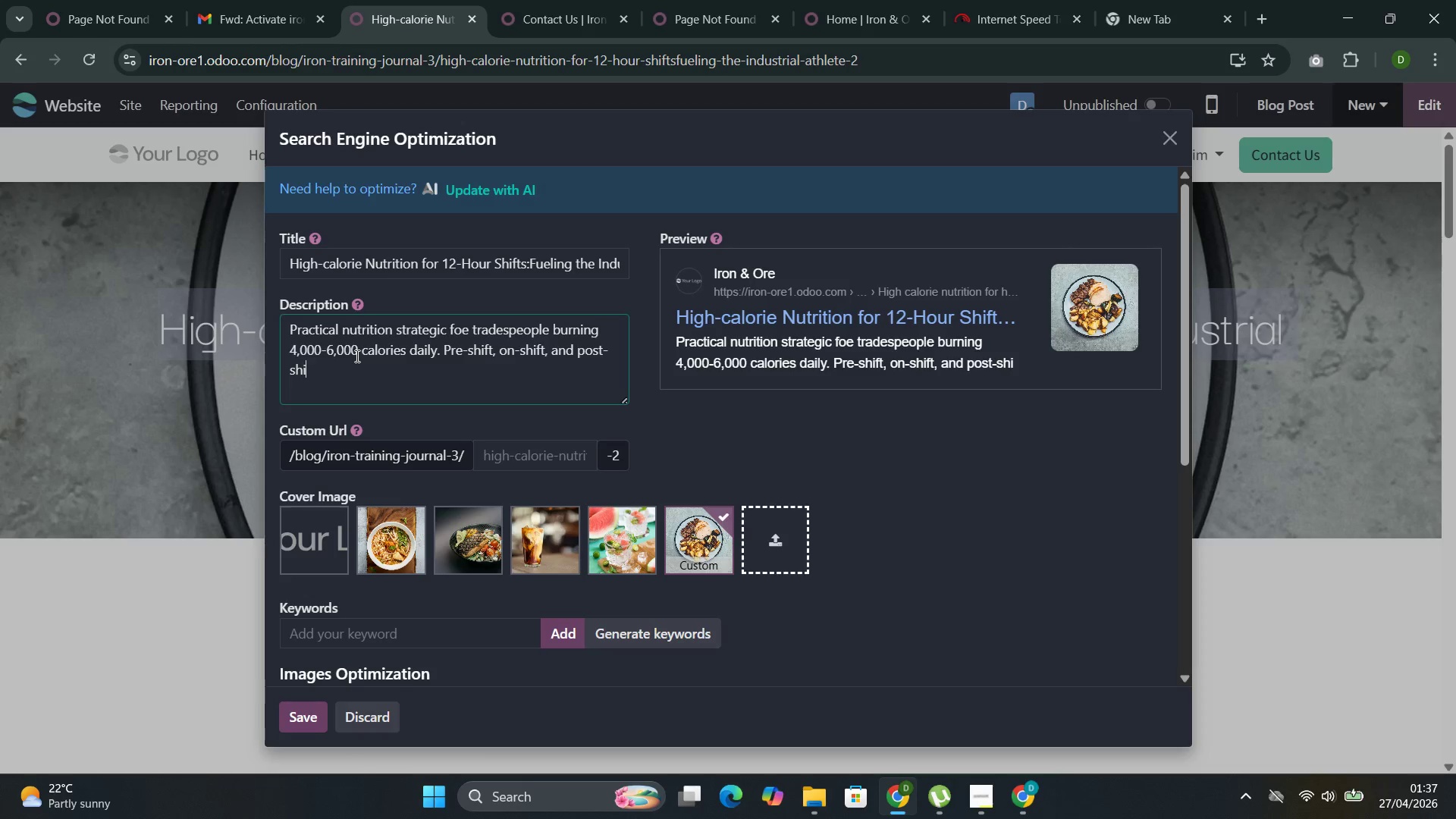 
key(Control+I)
 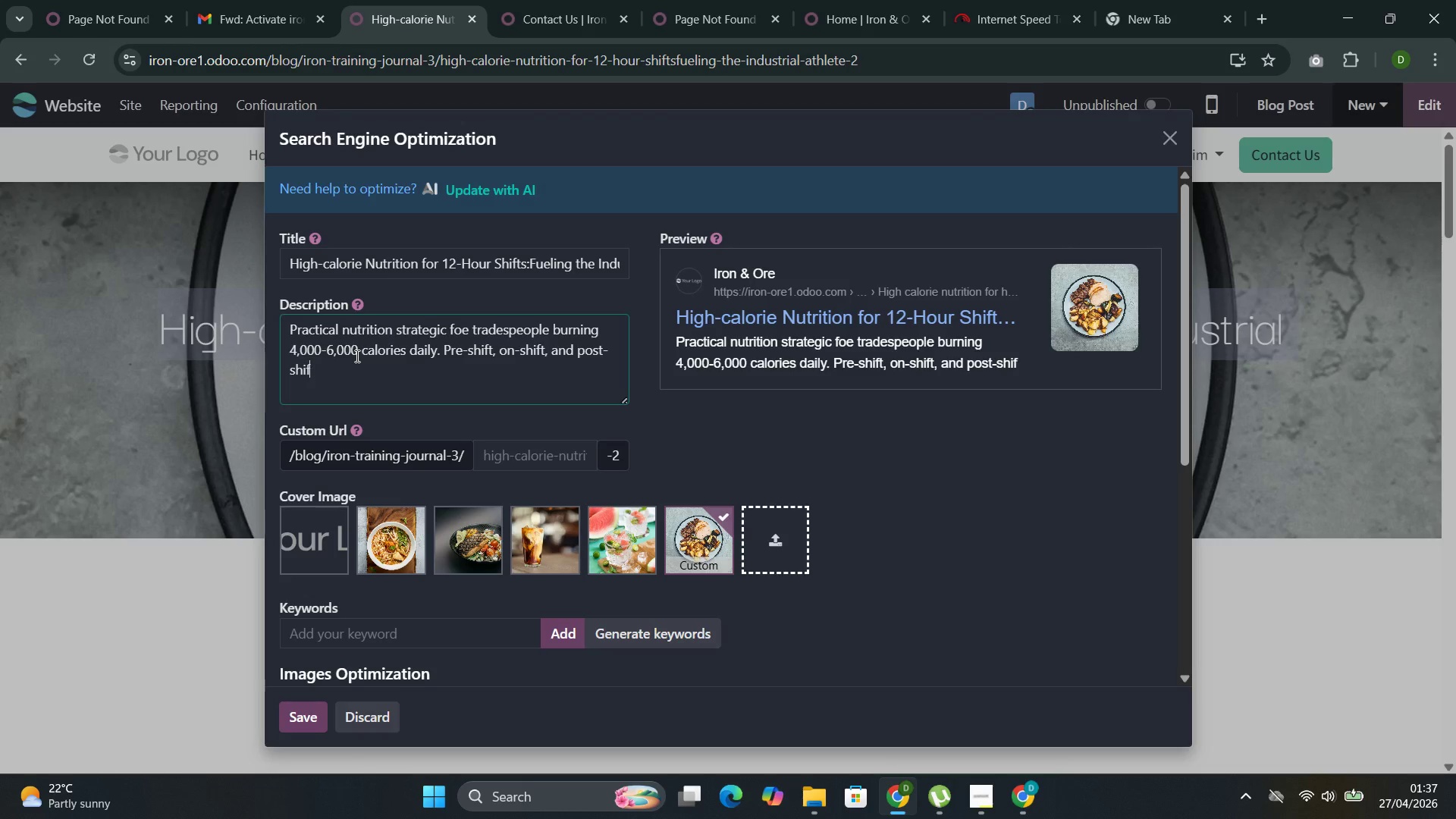 
key(Control+F)
 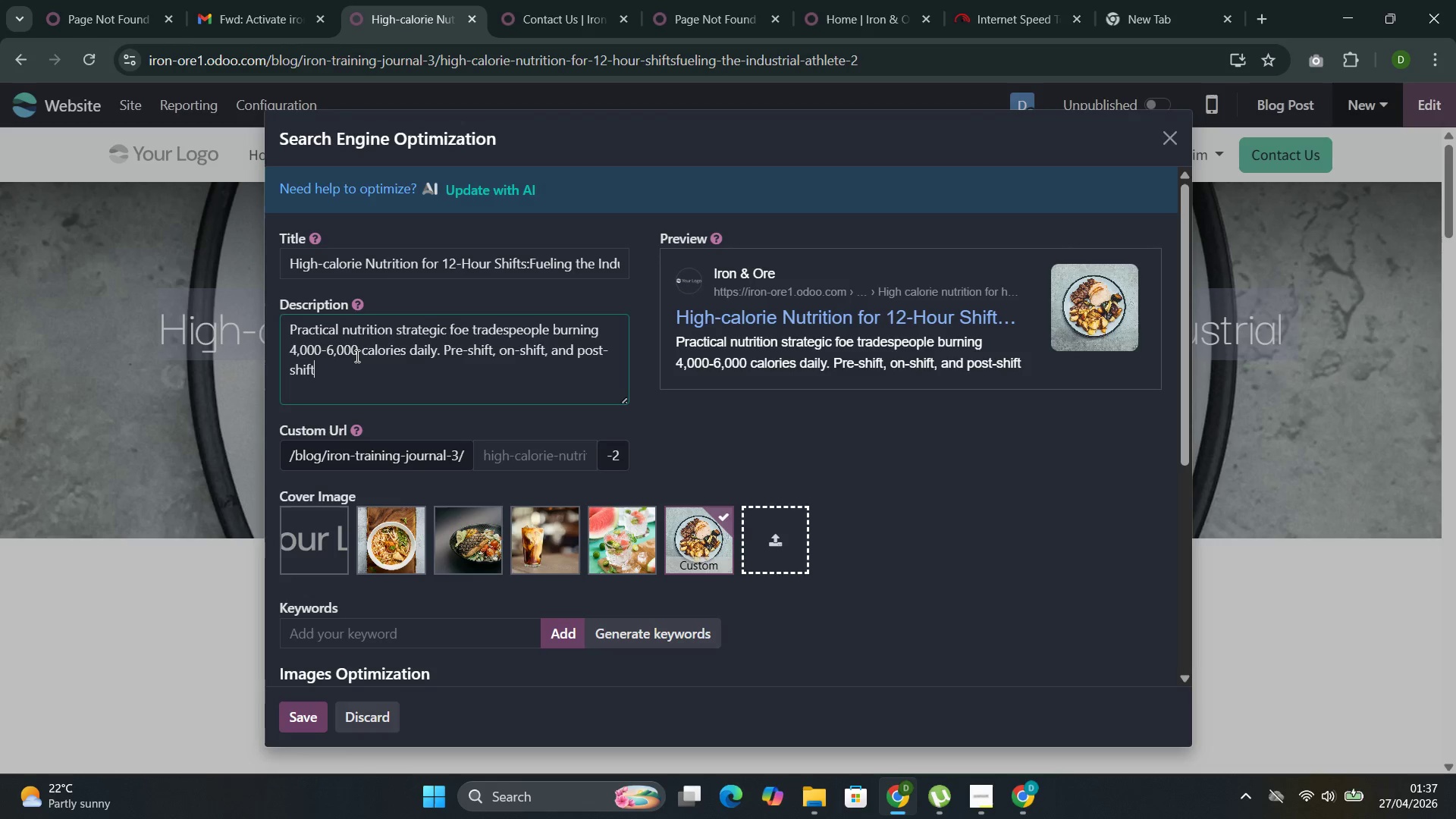 
key(Control+T)
 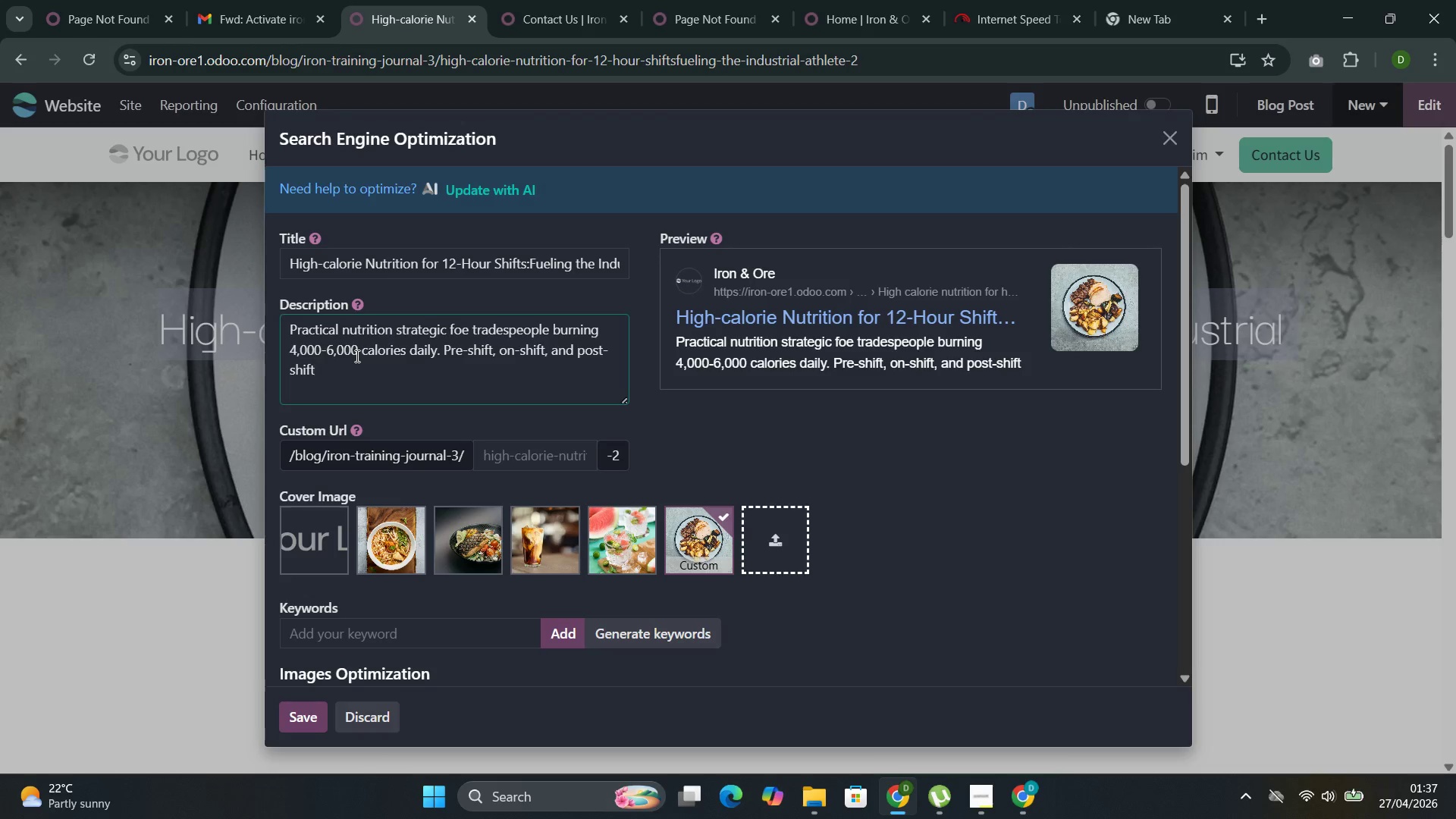 
key(Control+Space)
 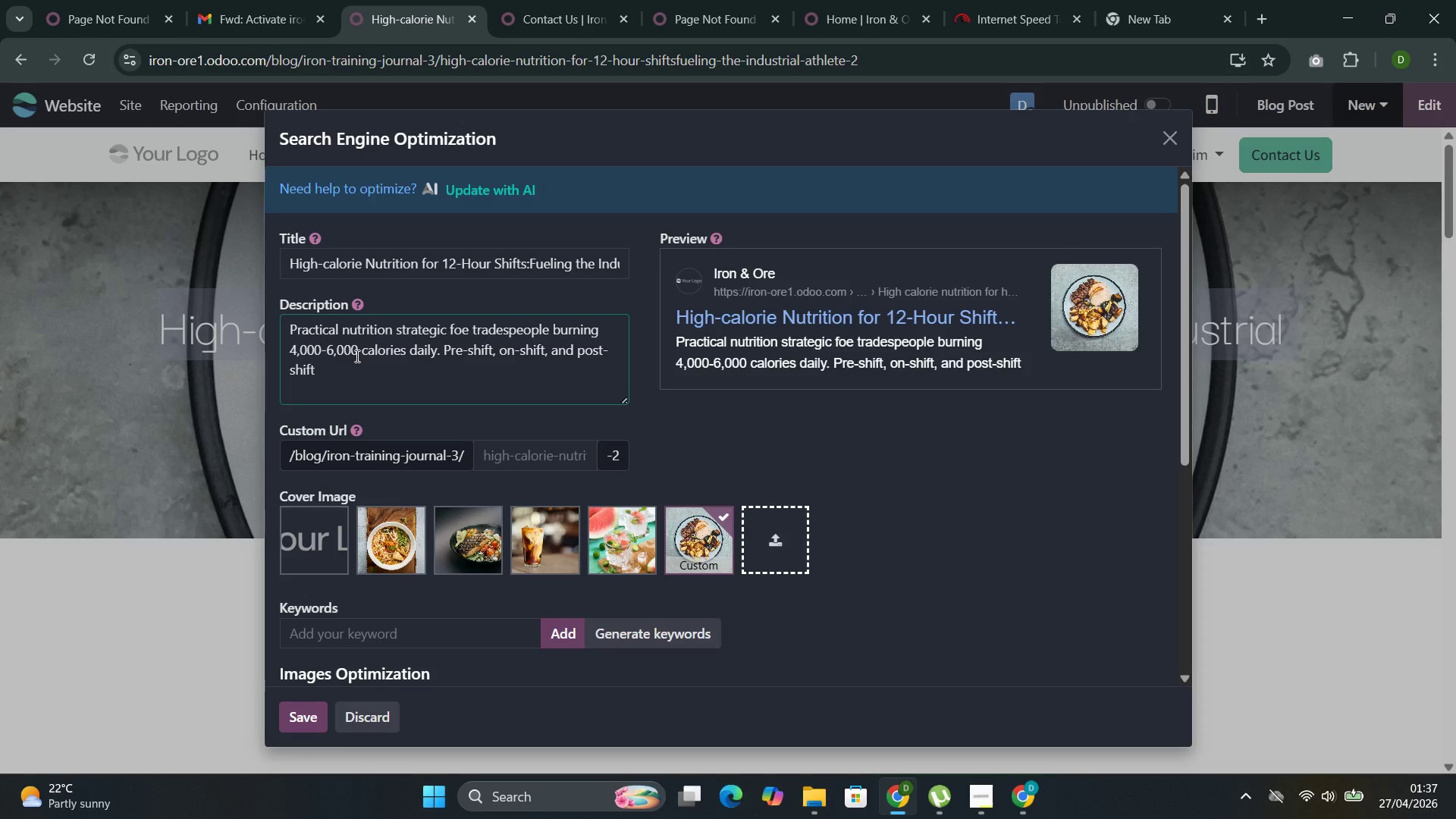 
key(Control+F)
 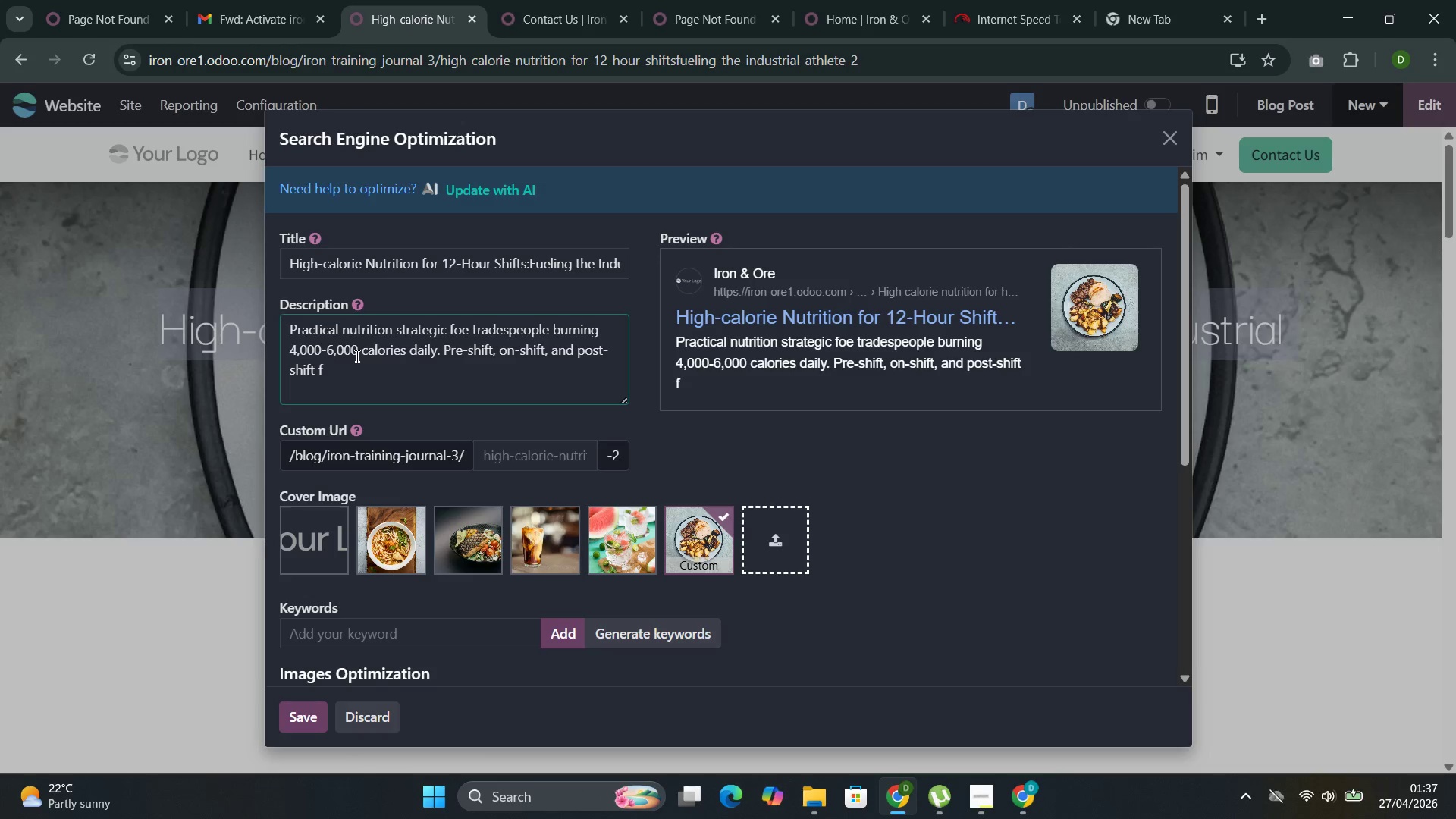 
key(Control+U)
 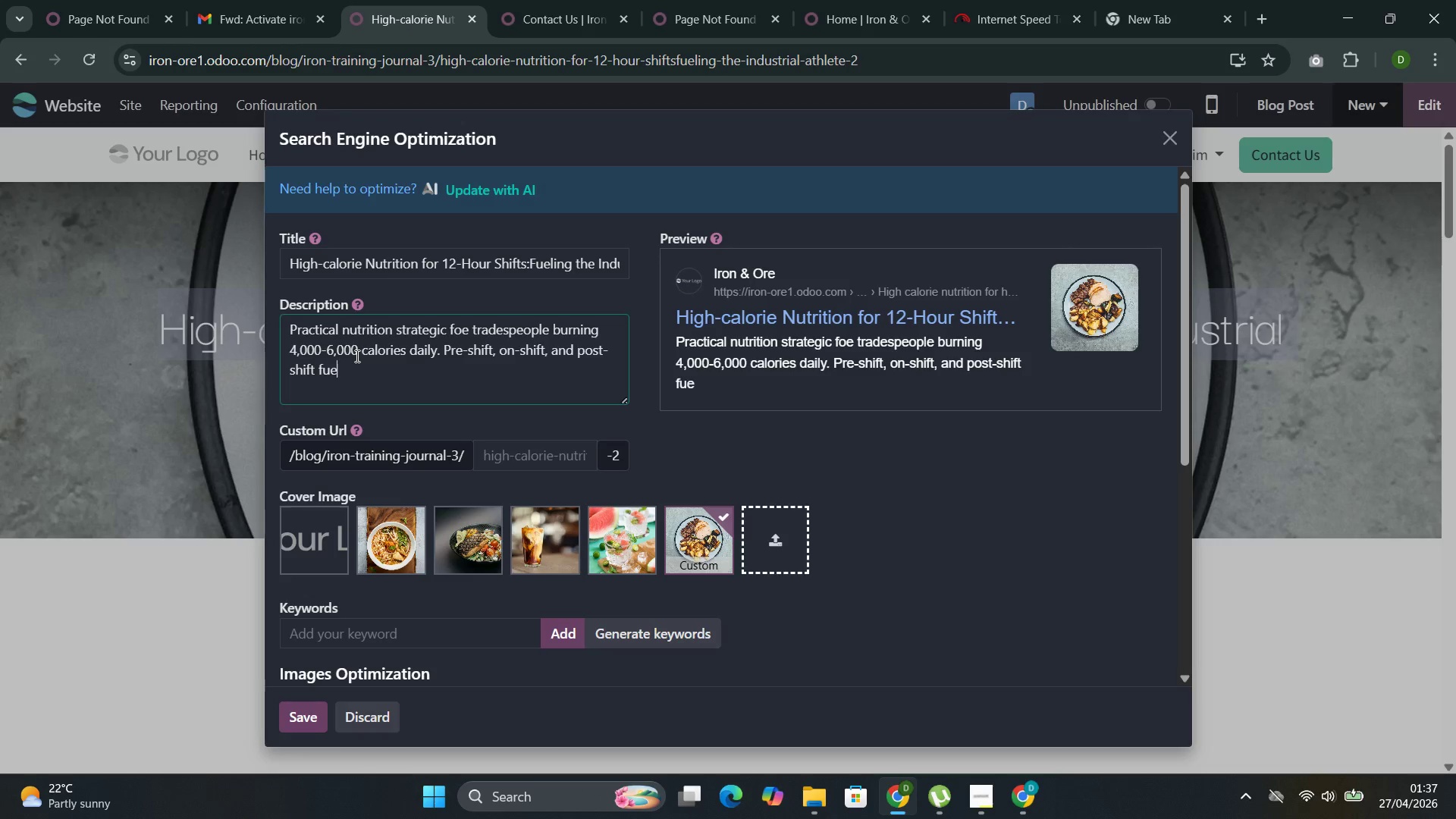 
key(Control+E)
 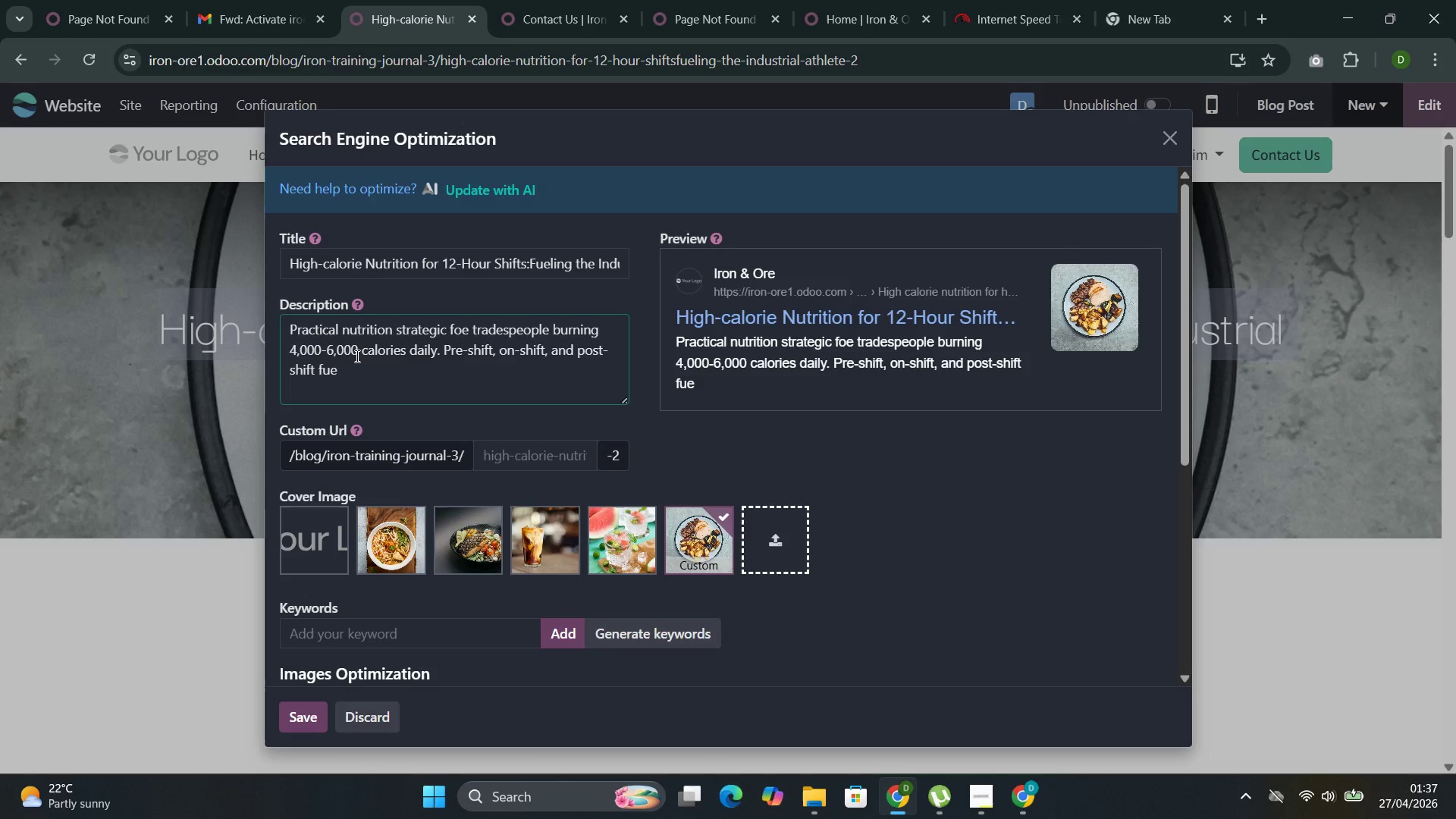 
key(Control+L)
 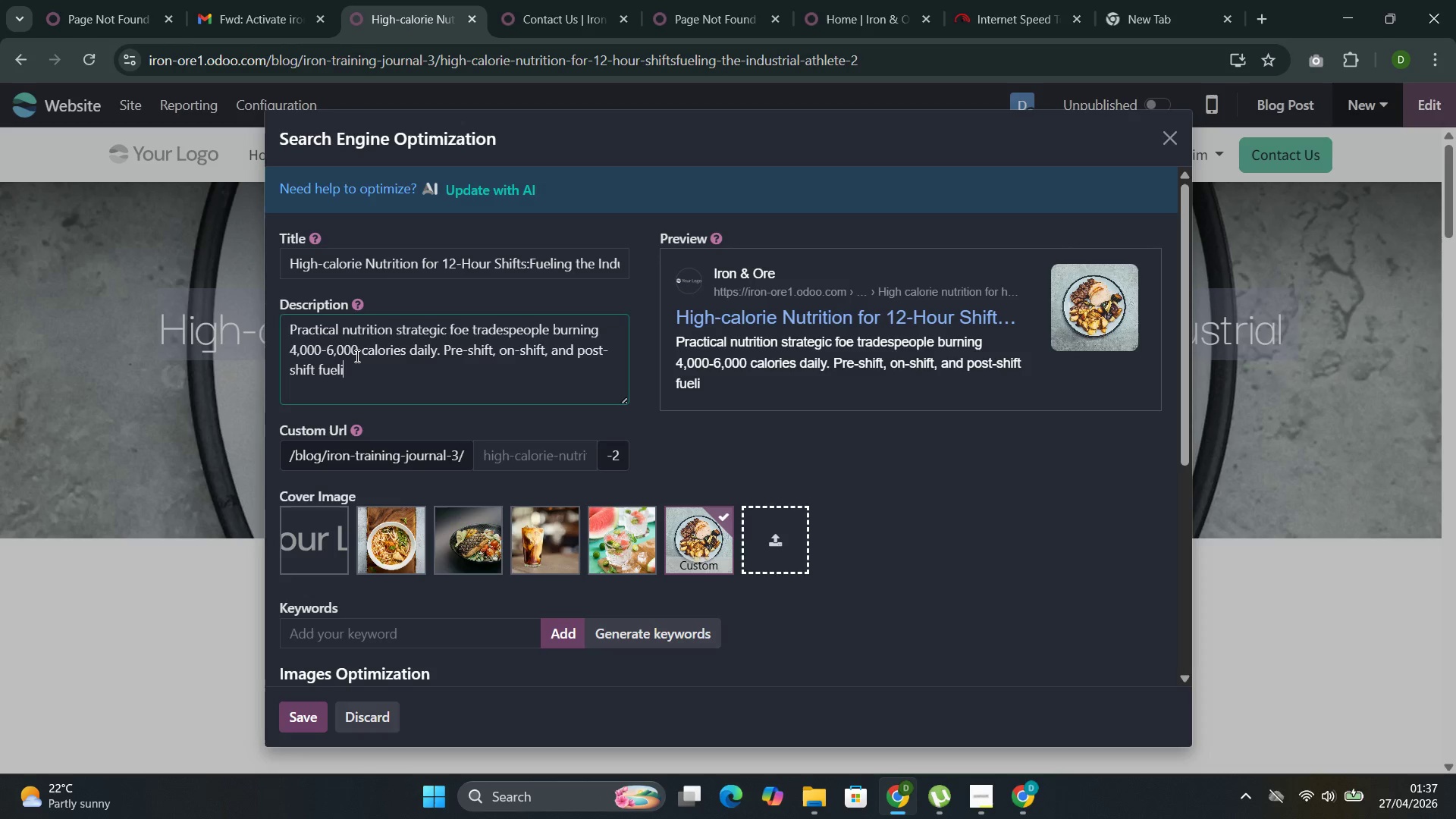 
key(Control+I)
 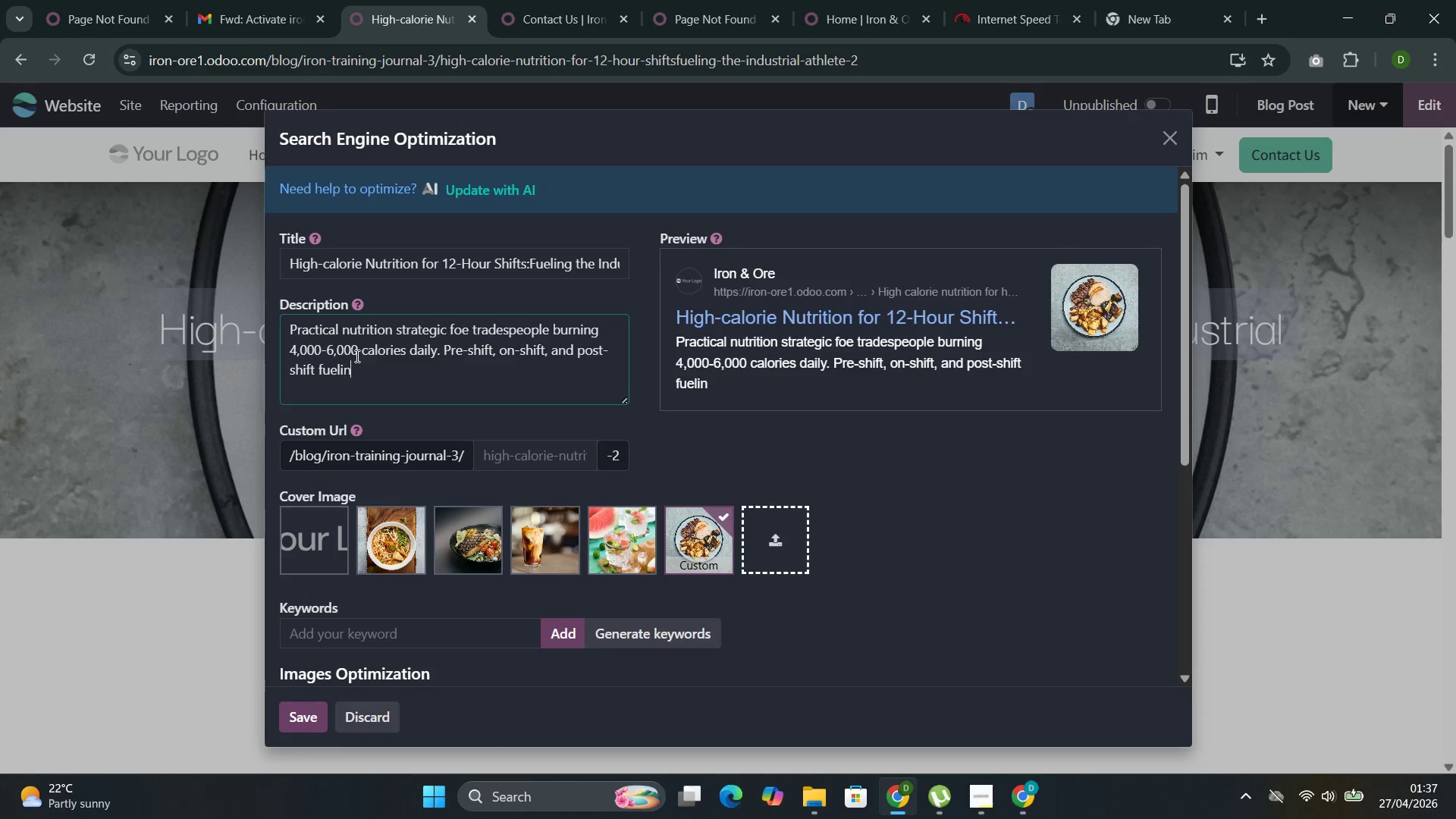 
key(Control+N)
 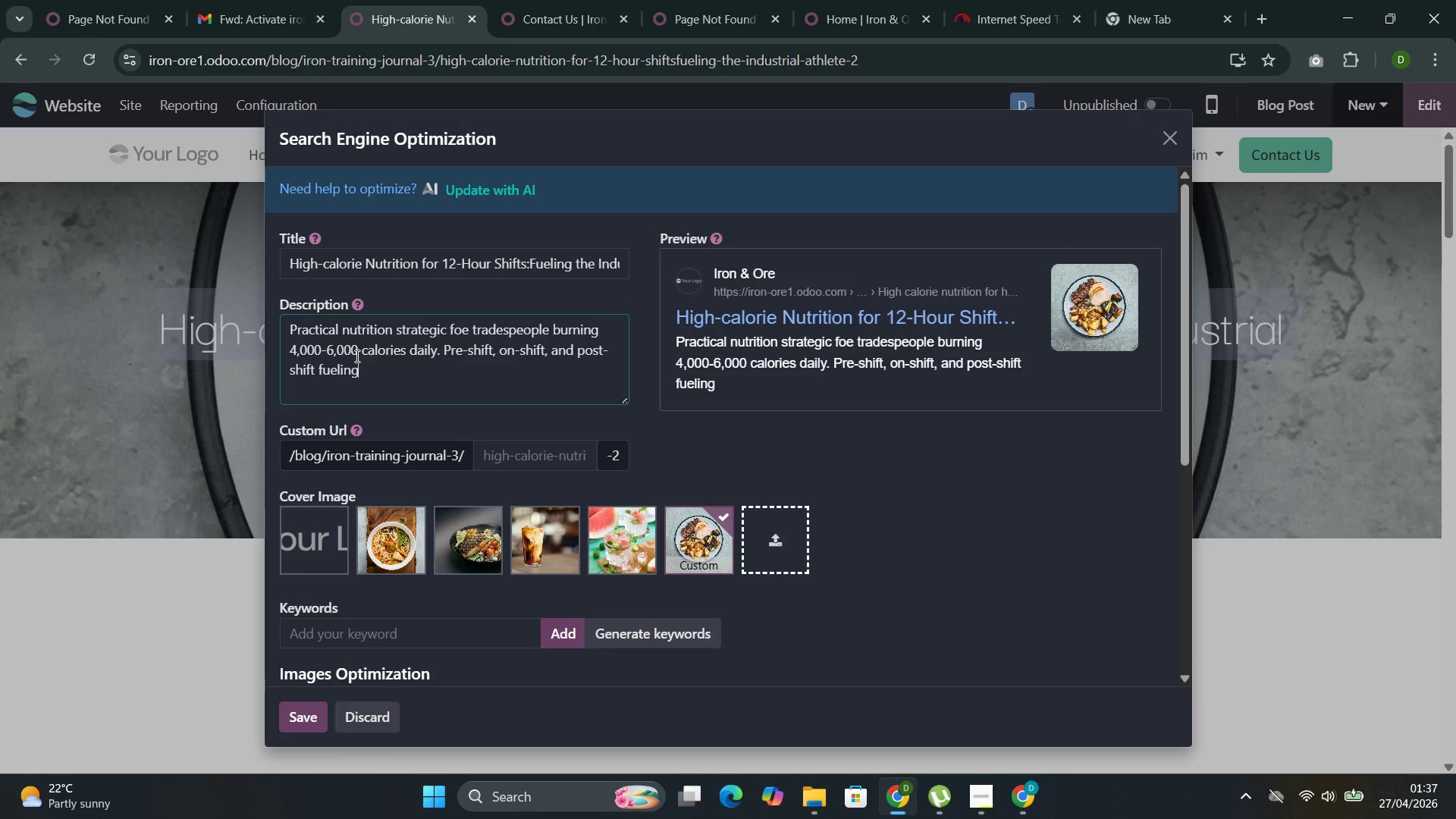 
key(Control+G)
 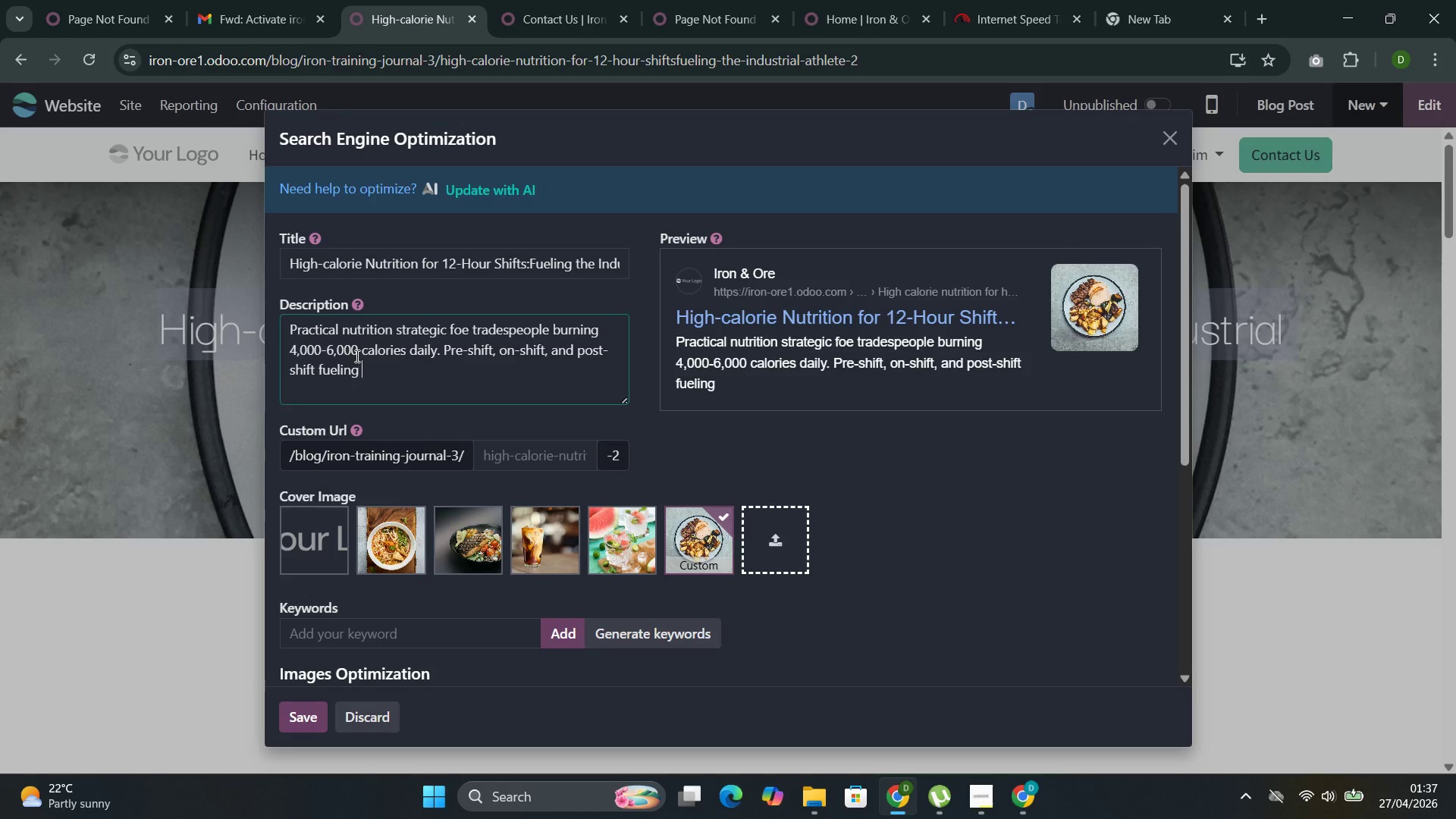 
key(Control+Space)
 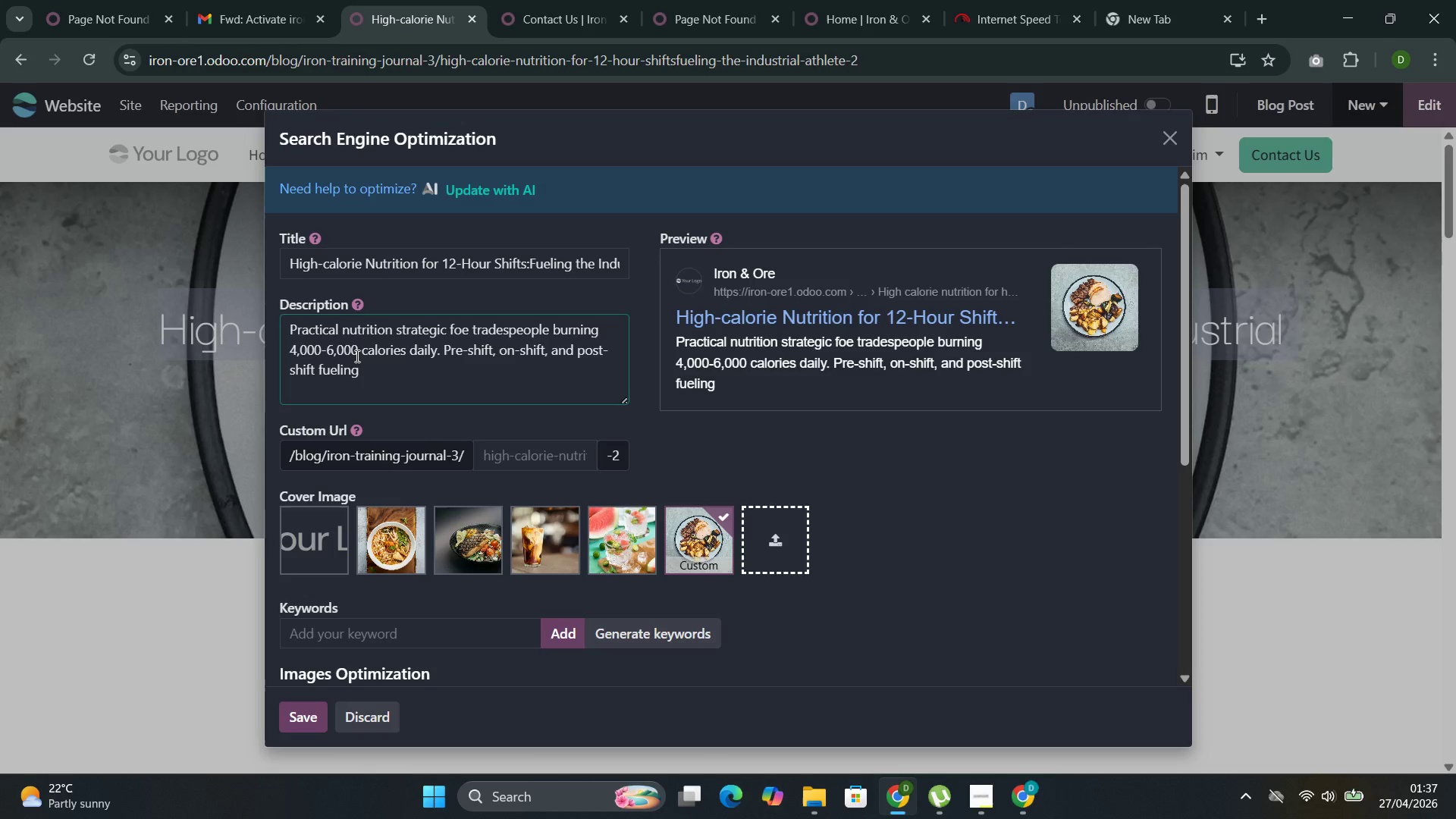 
key(Control+P)
 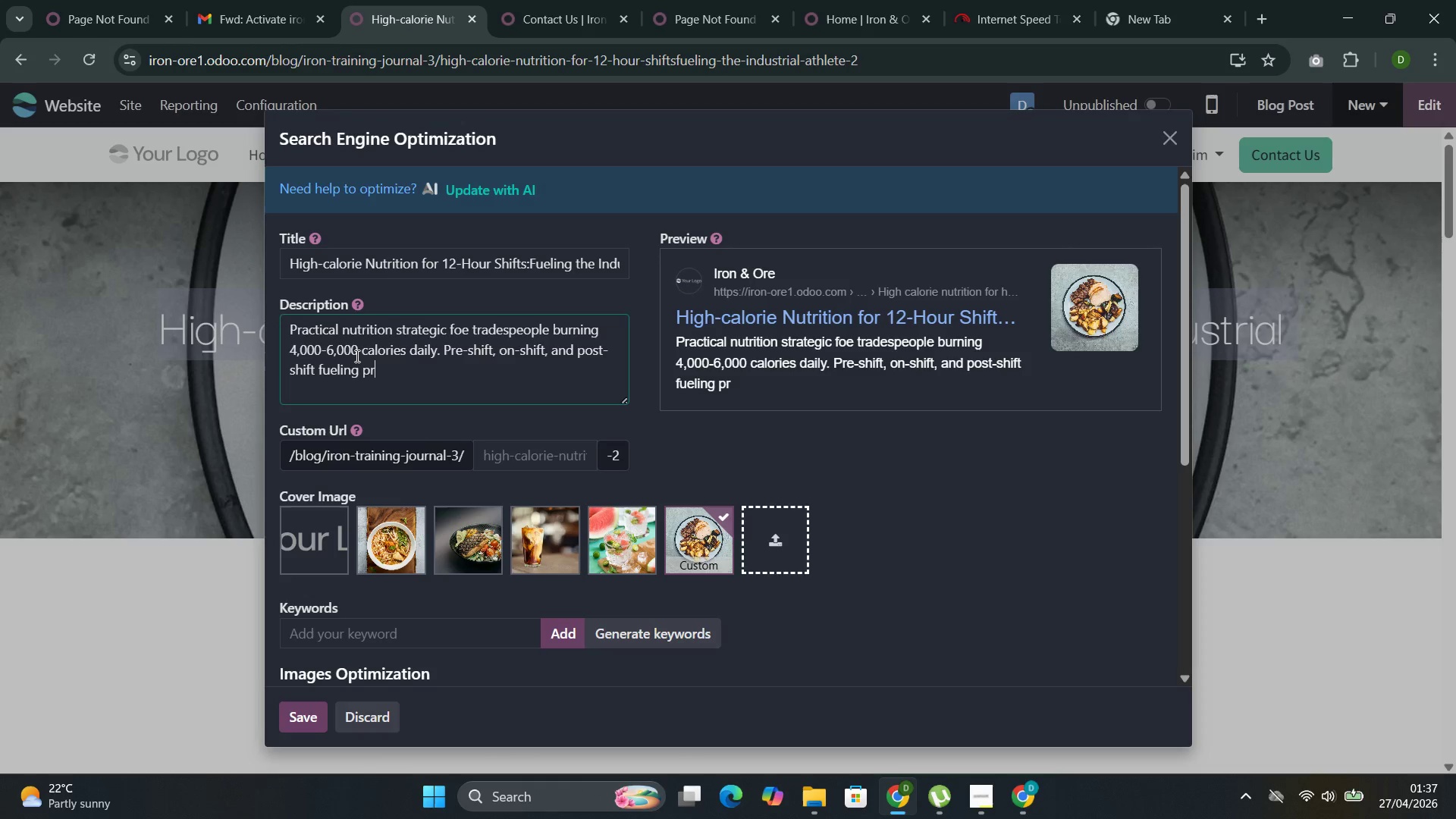 
key(Control+R)
 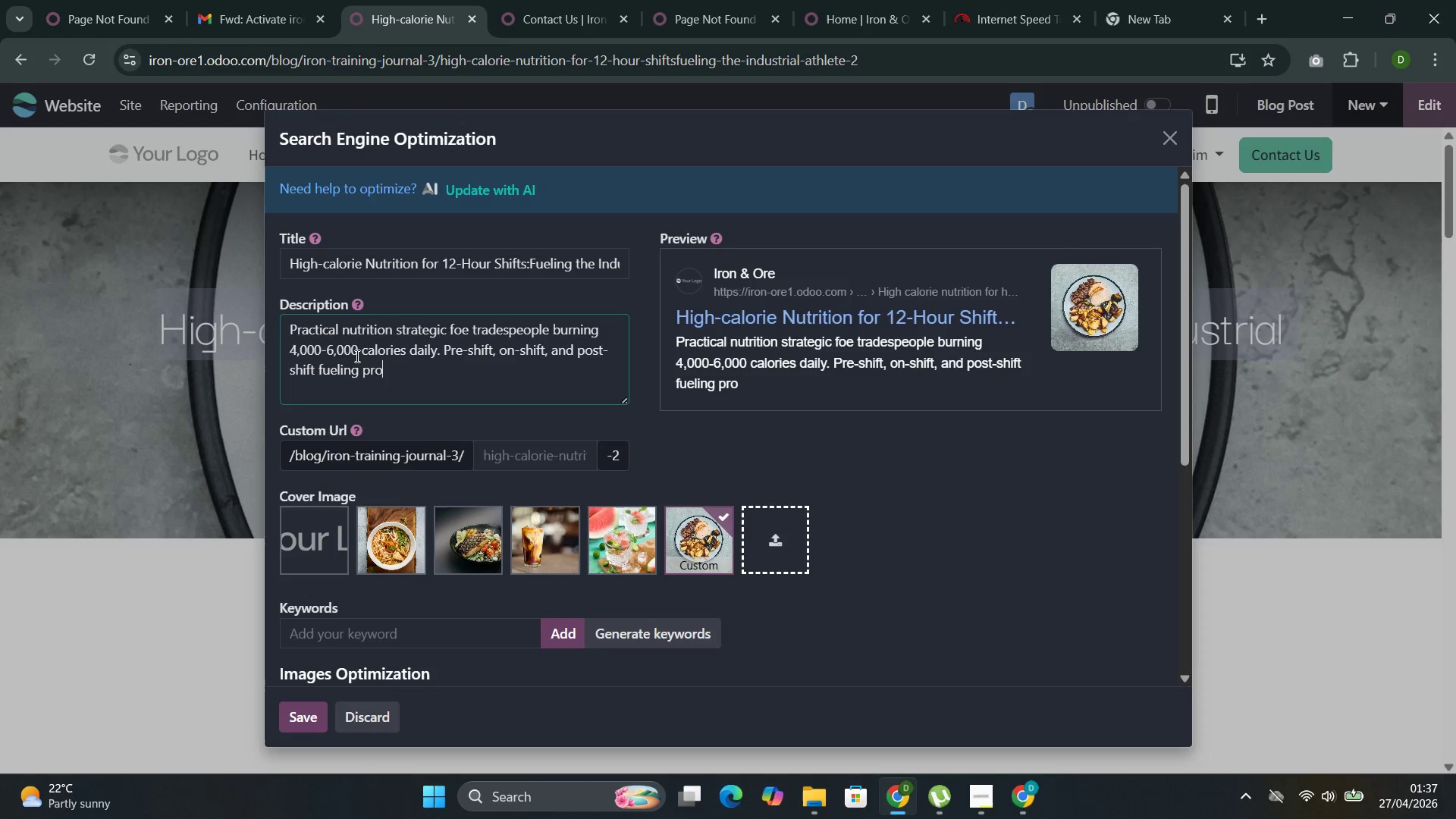 
key(Control+O)
 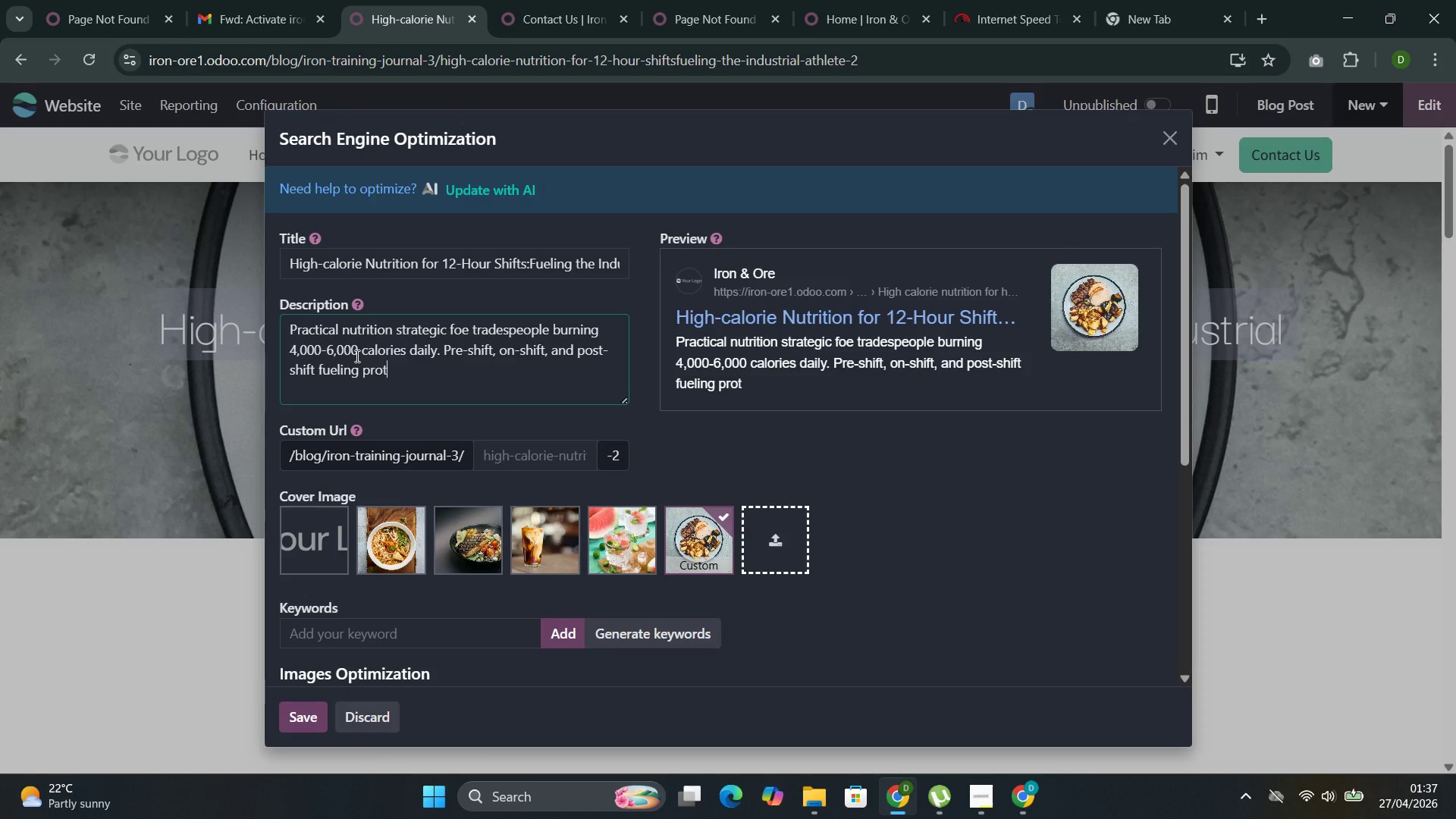 
key(Control+T)
 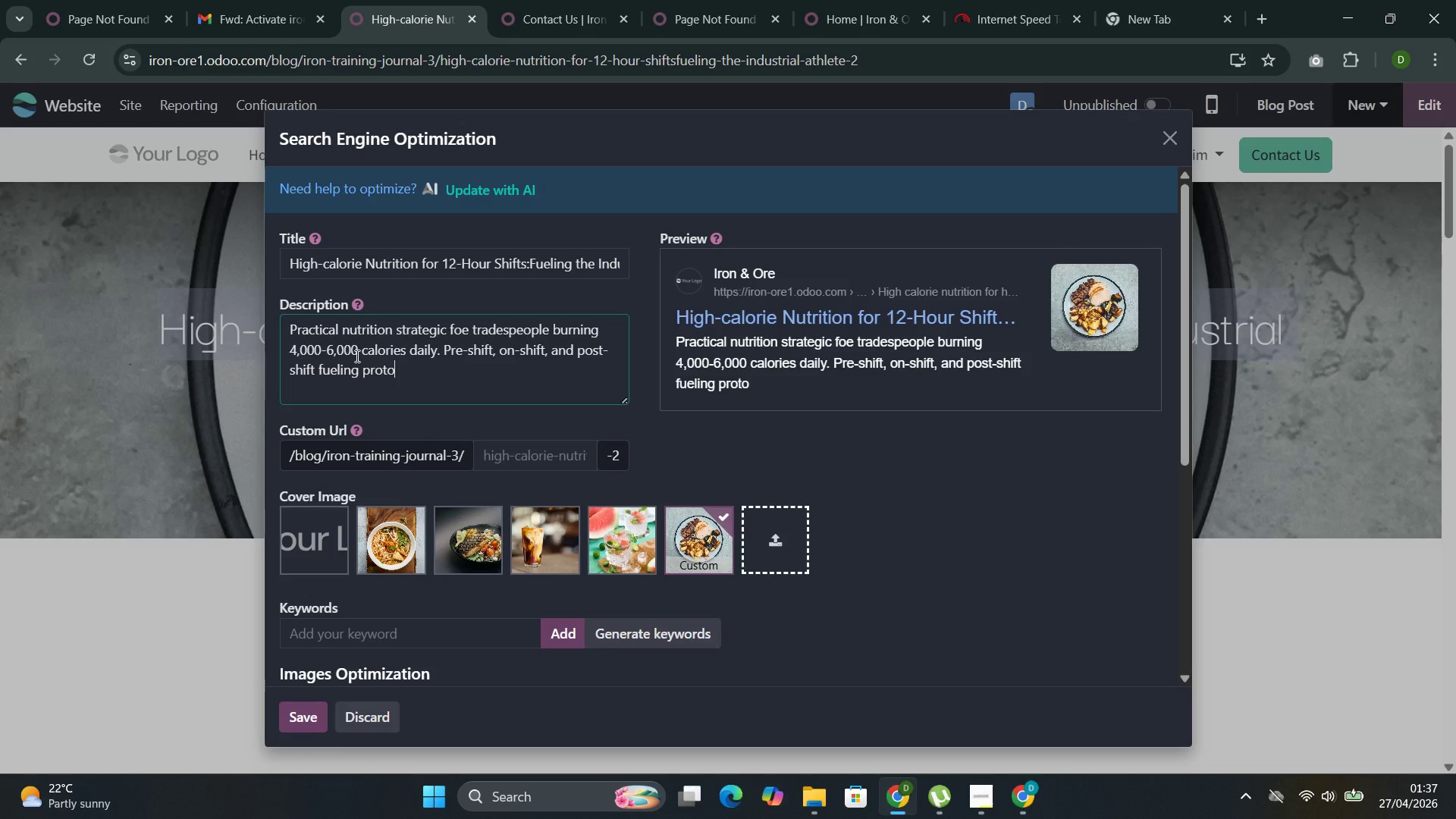 
key(Control+O)
 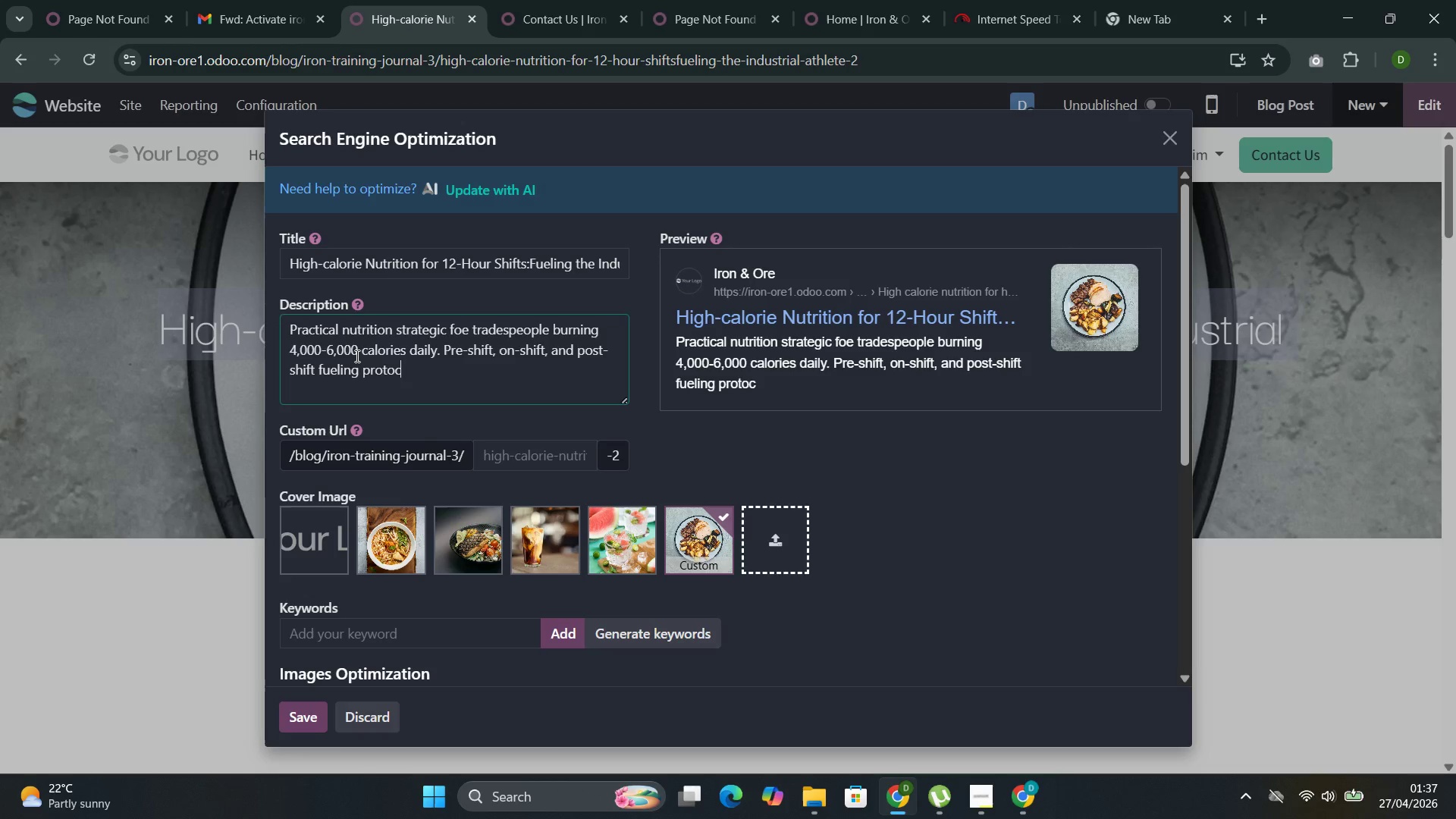 
key(Control+C)
 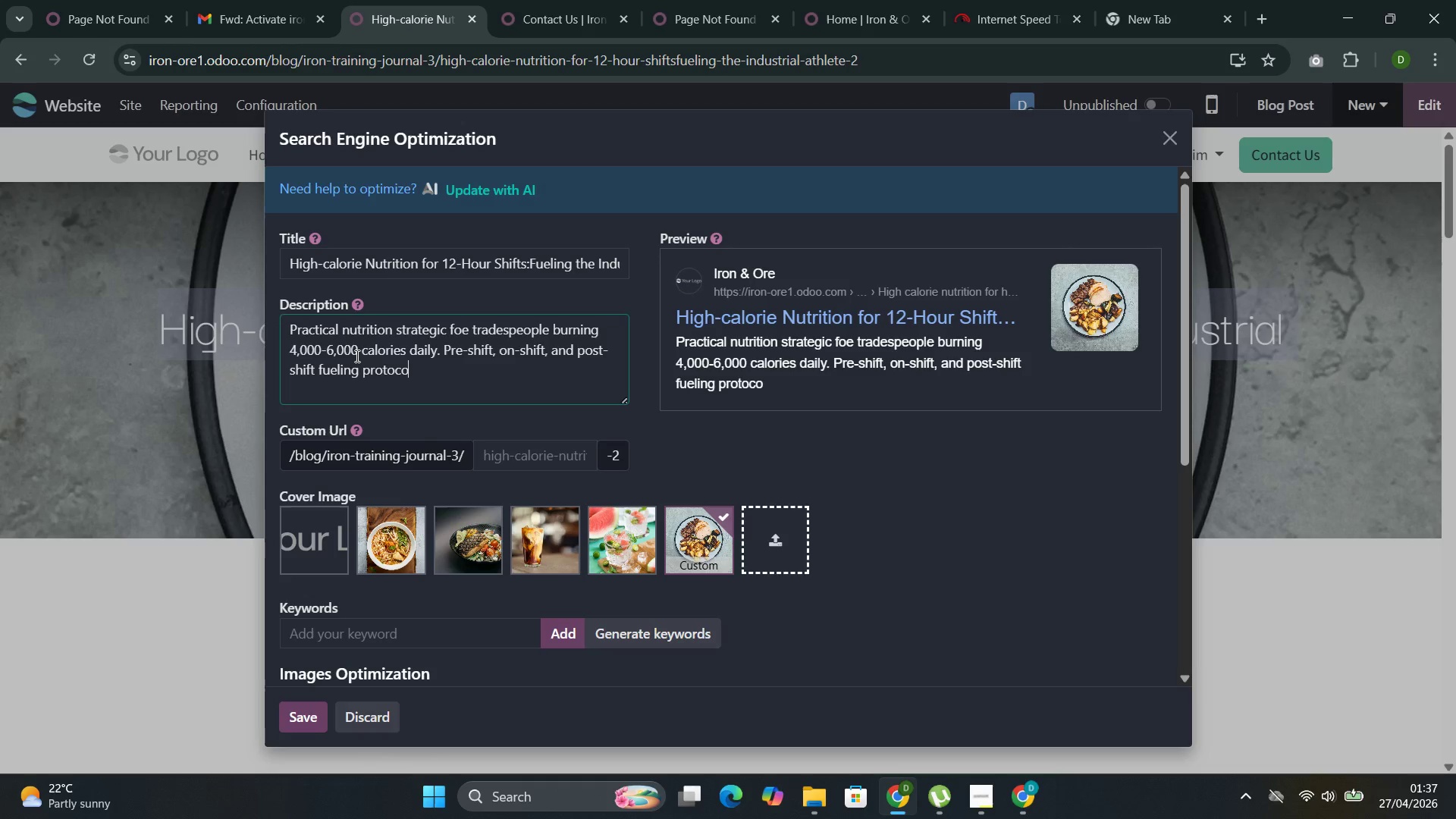 
key(Control+O)
 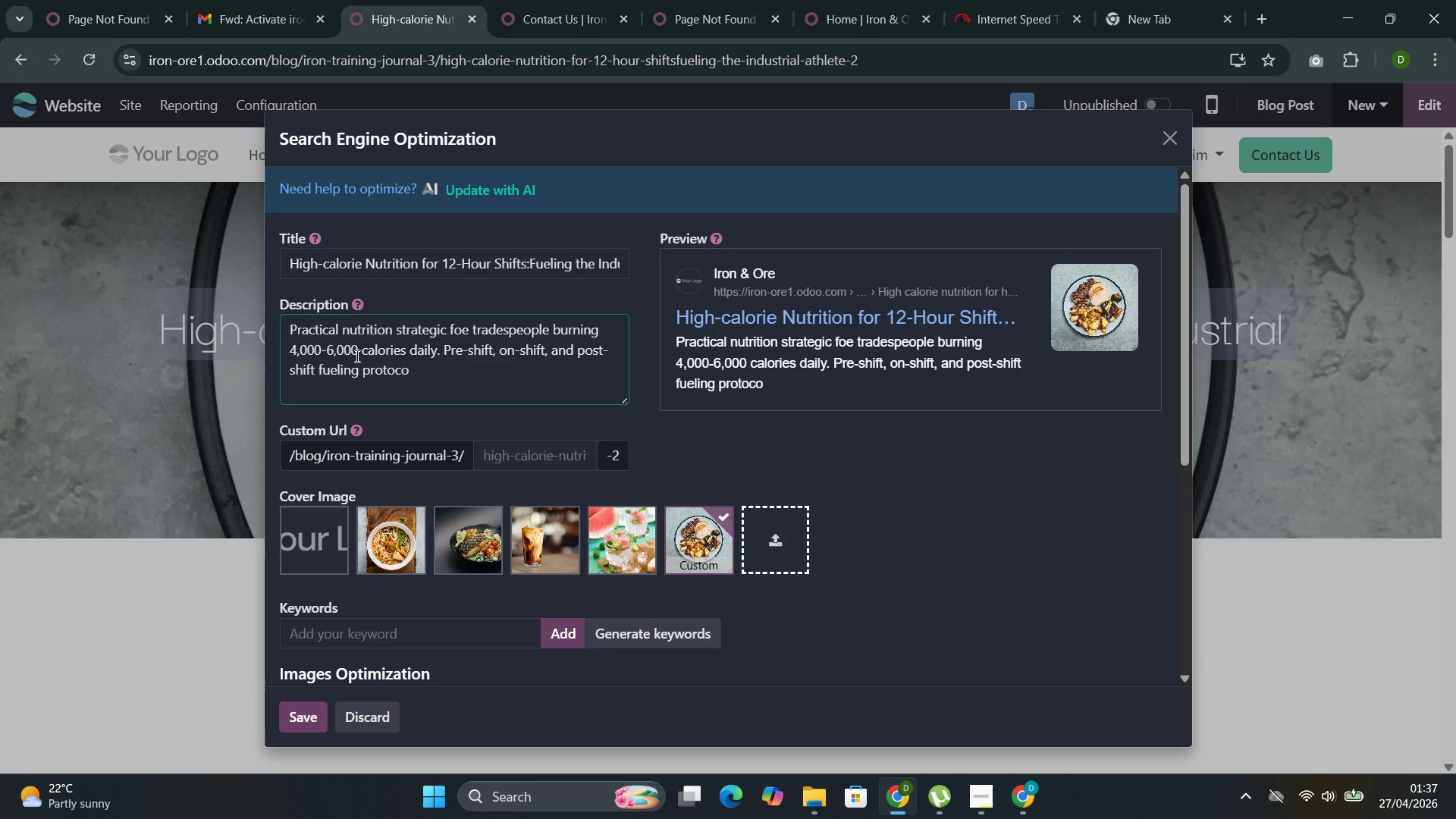 
key(Control+L)
 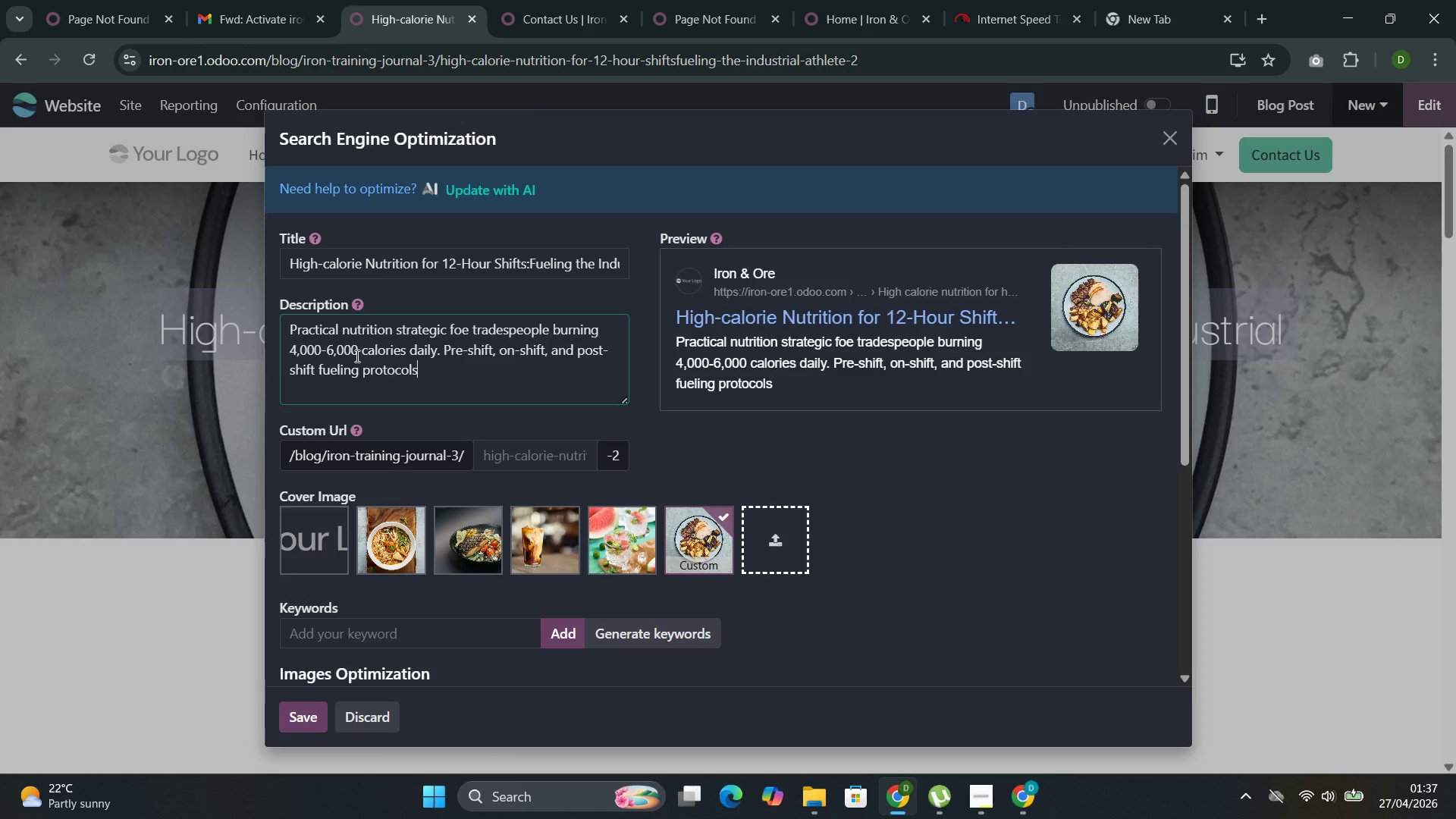 
key(Control+S)
 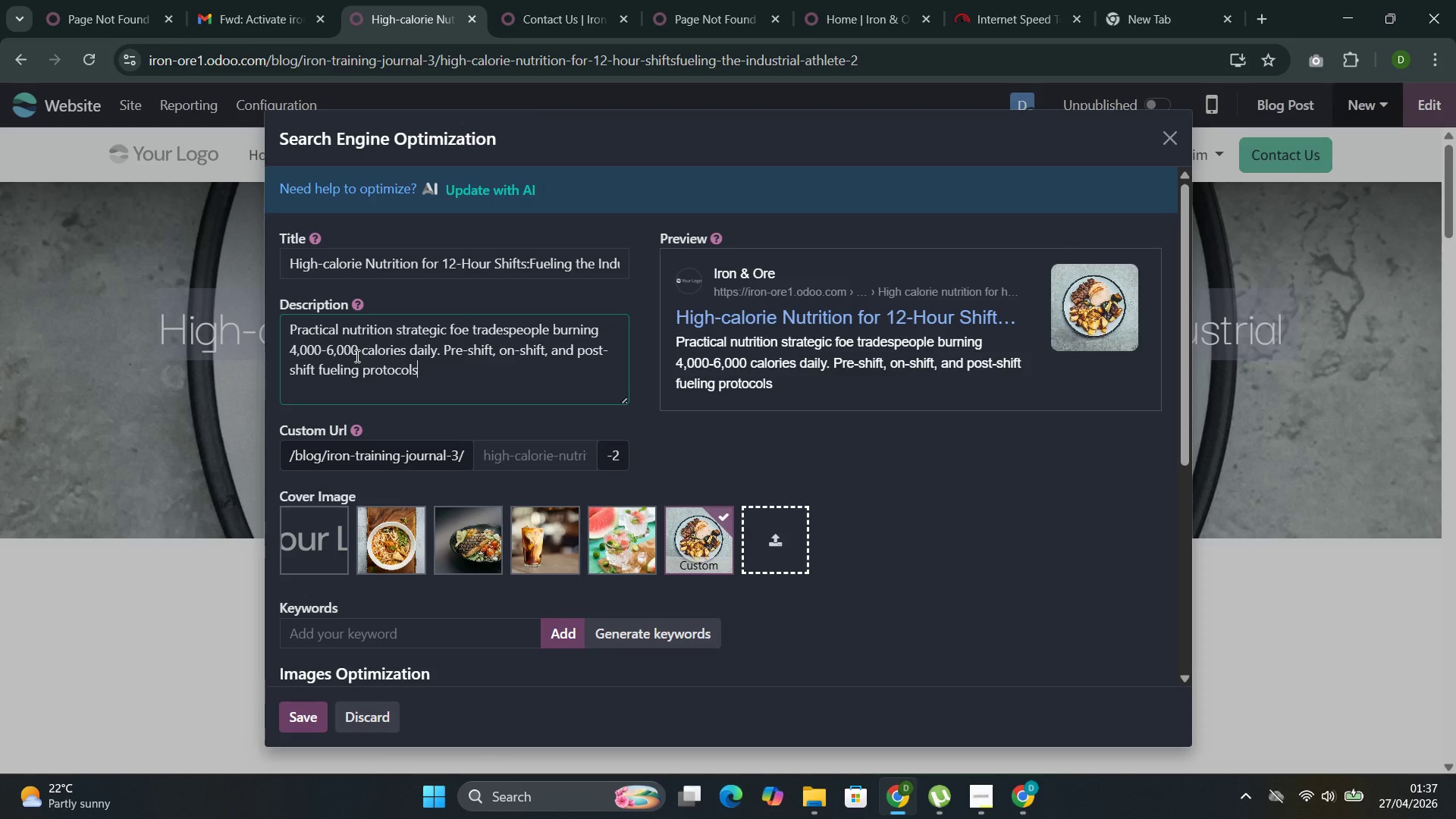 
key(Control+Space)
 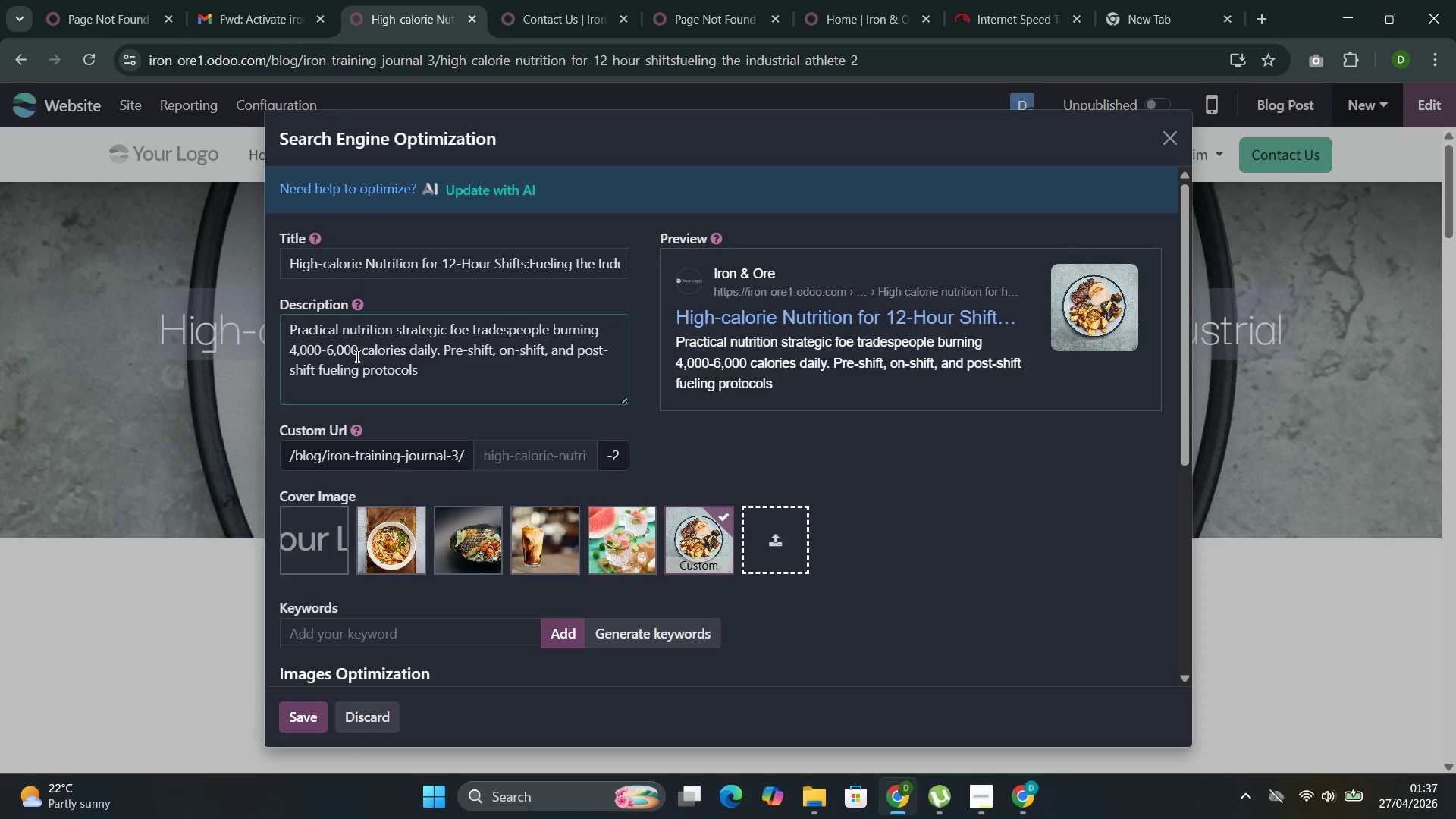 
key(Control+D)
 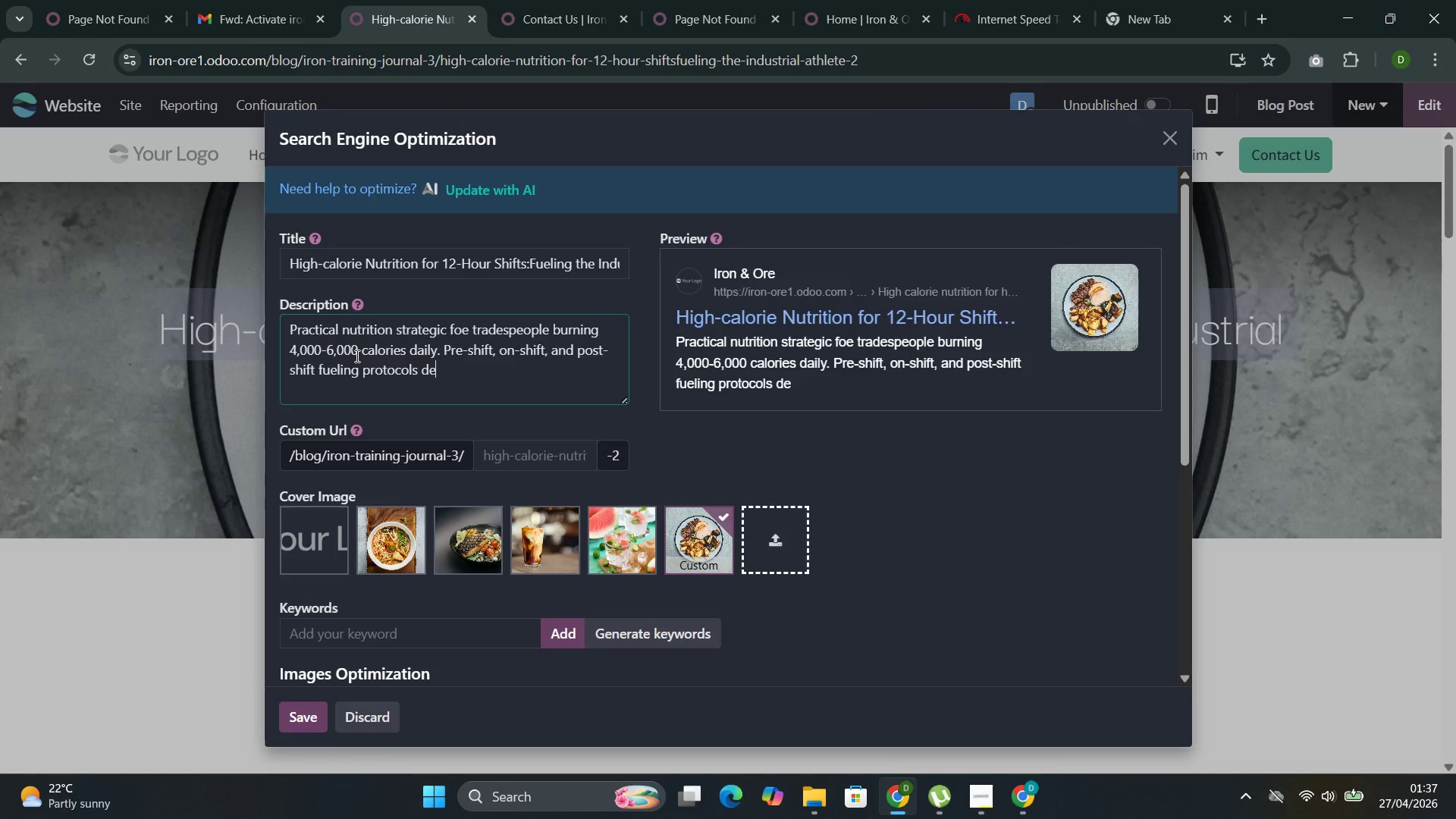 
key(Control+E)
 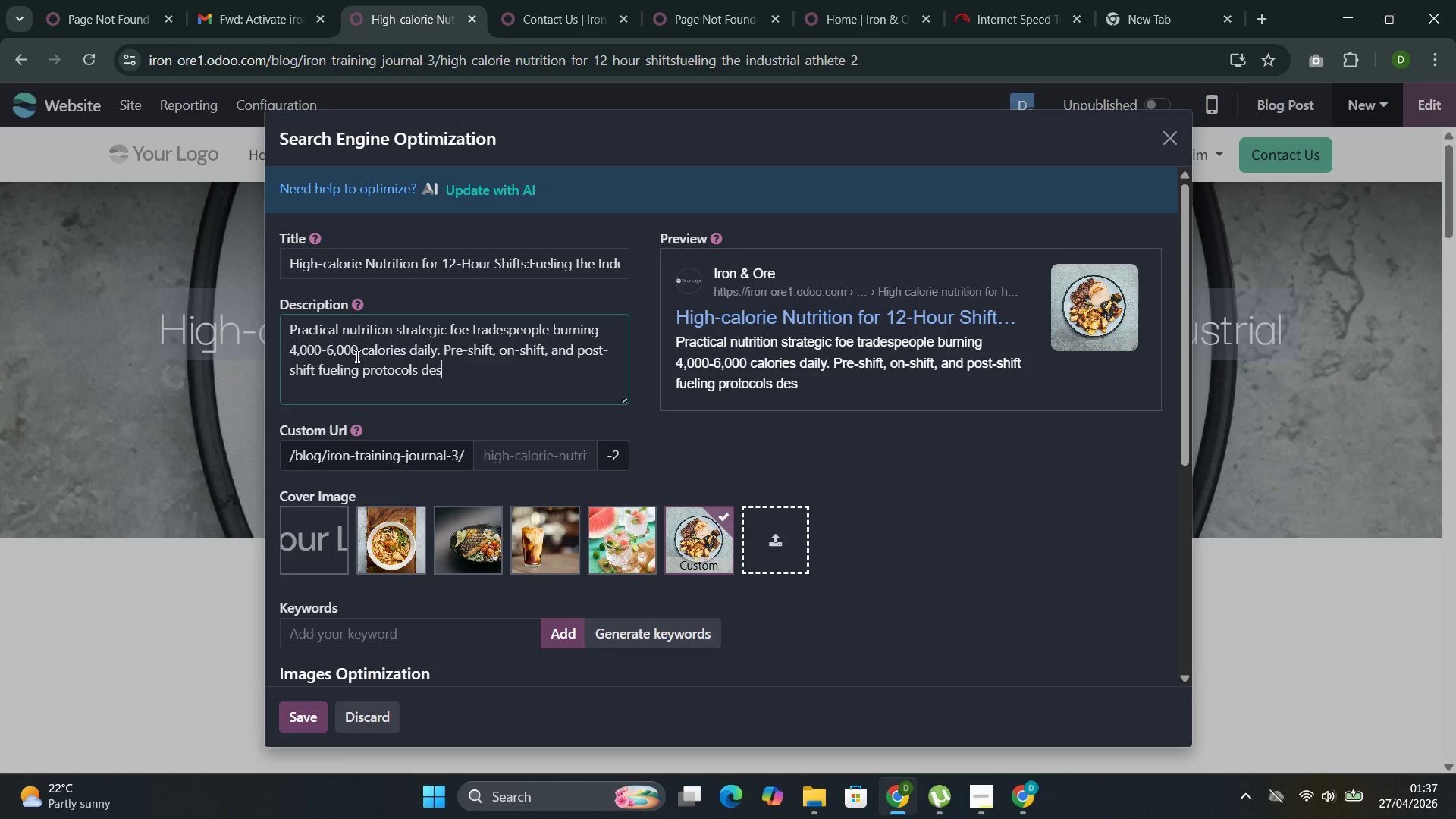 
key(Control+S)
 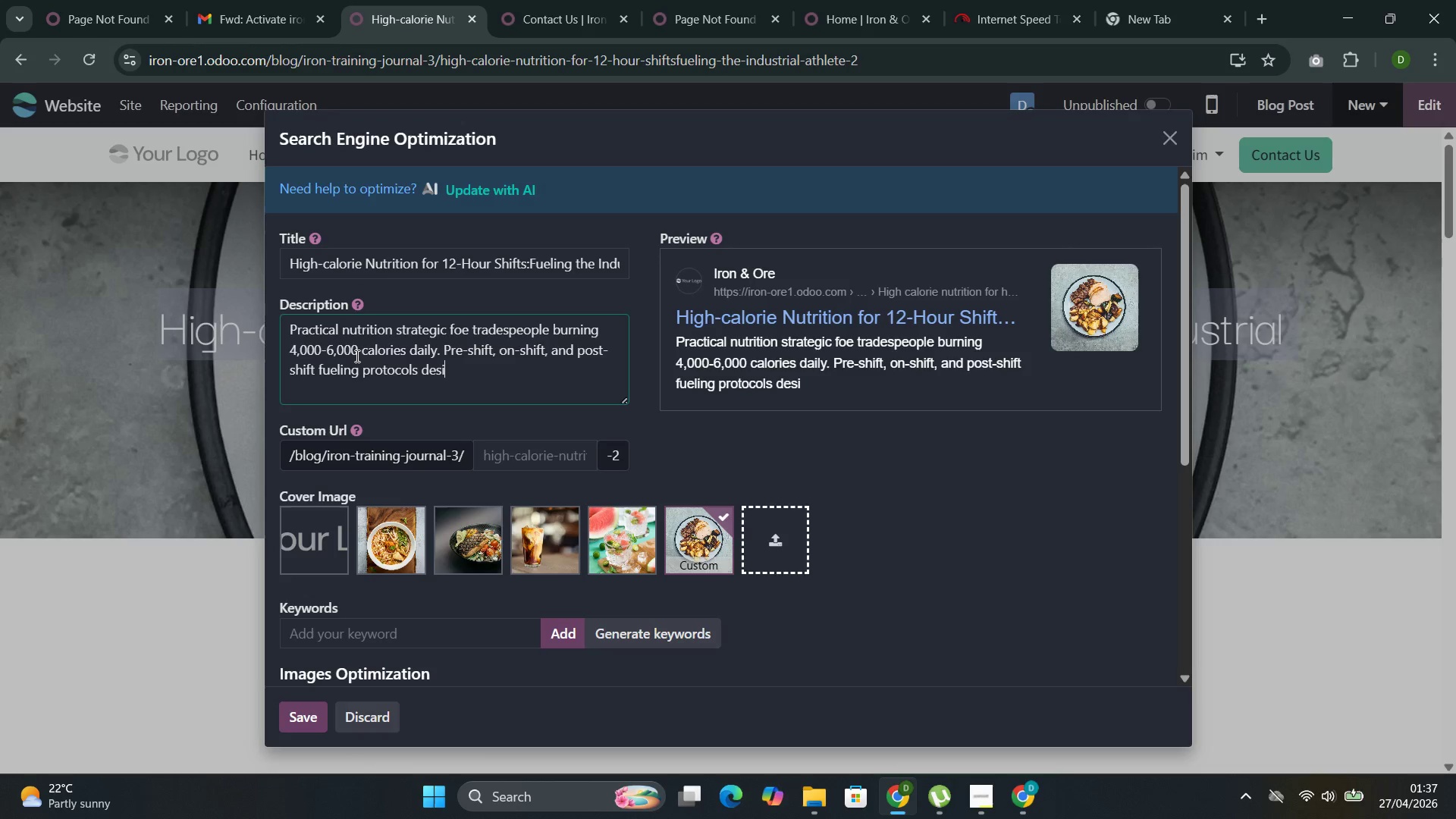 
key(Control+I)
 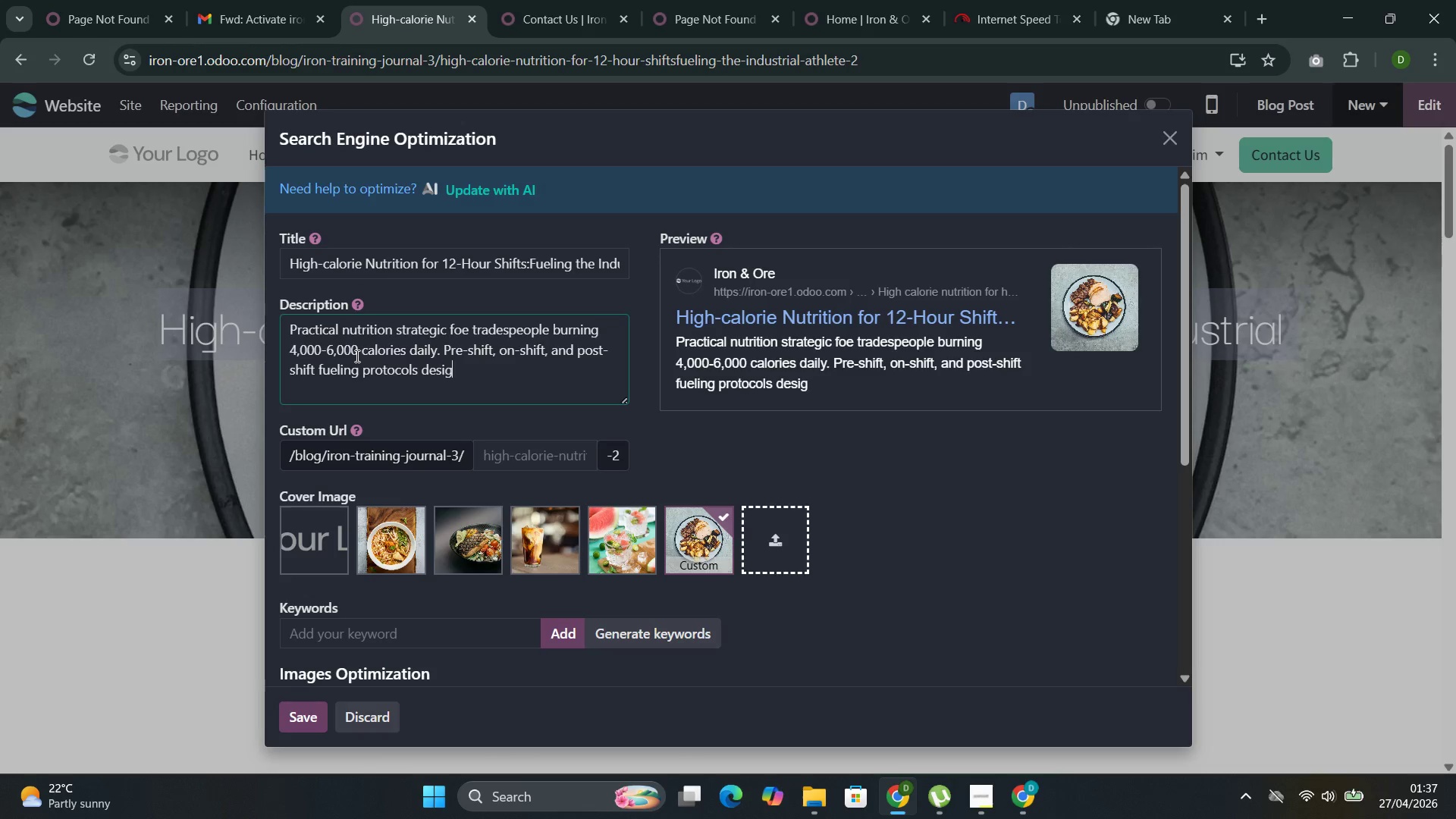 
key(Control+G)
 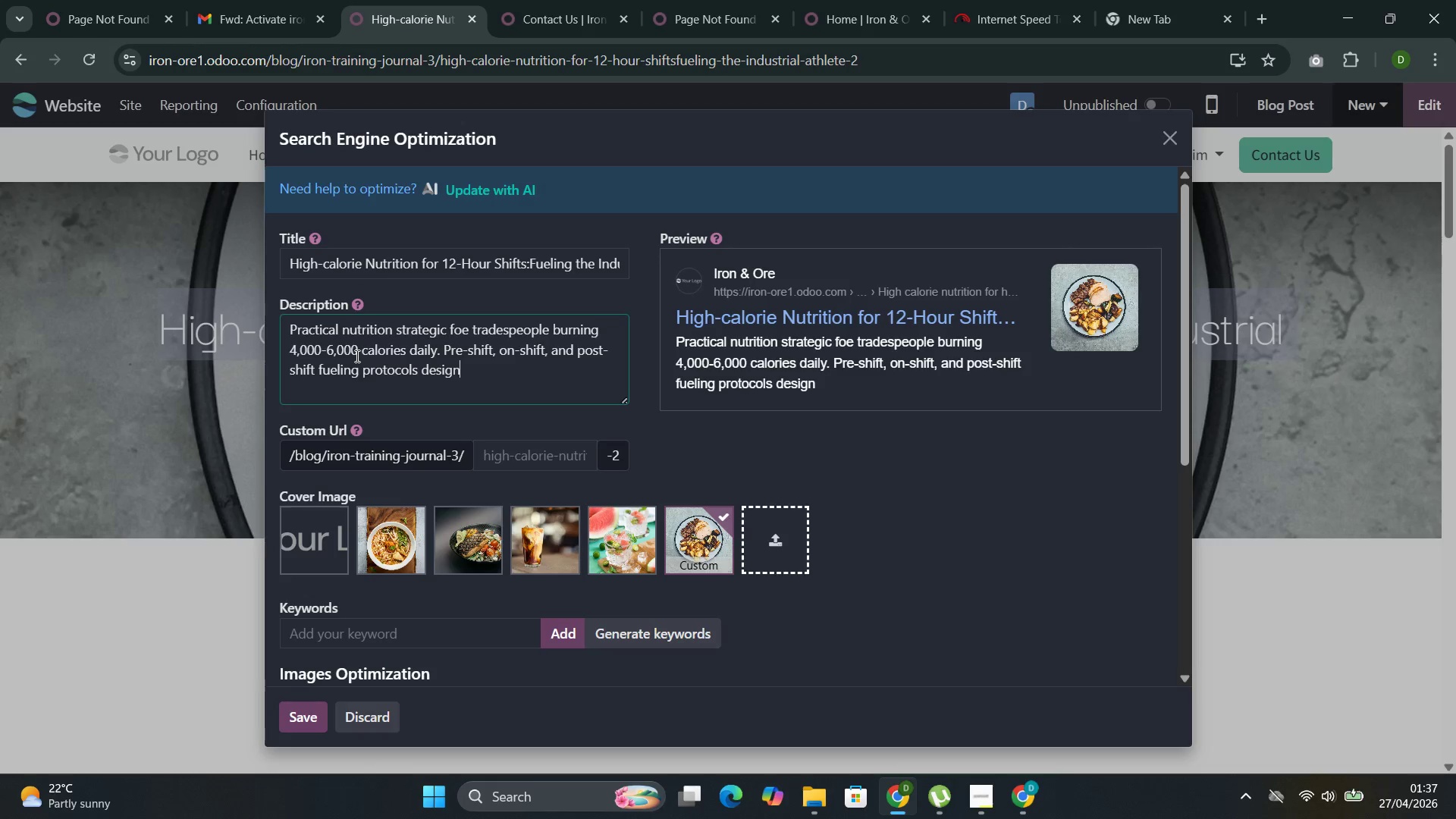 
key(Control+N)
 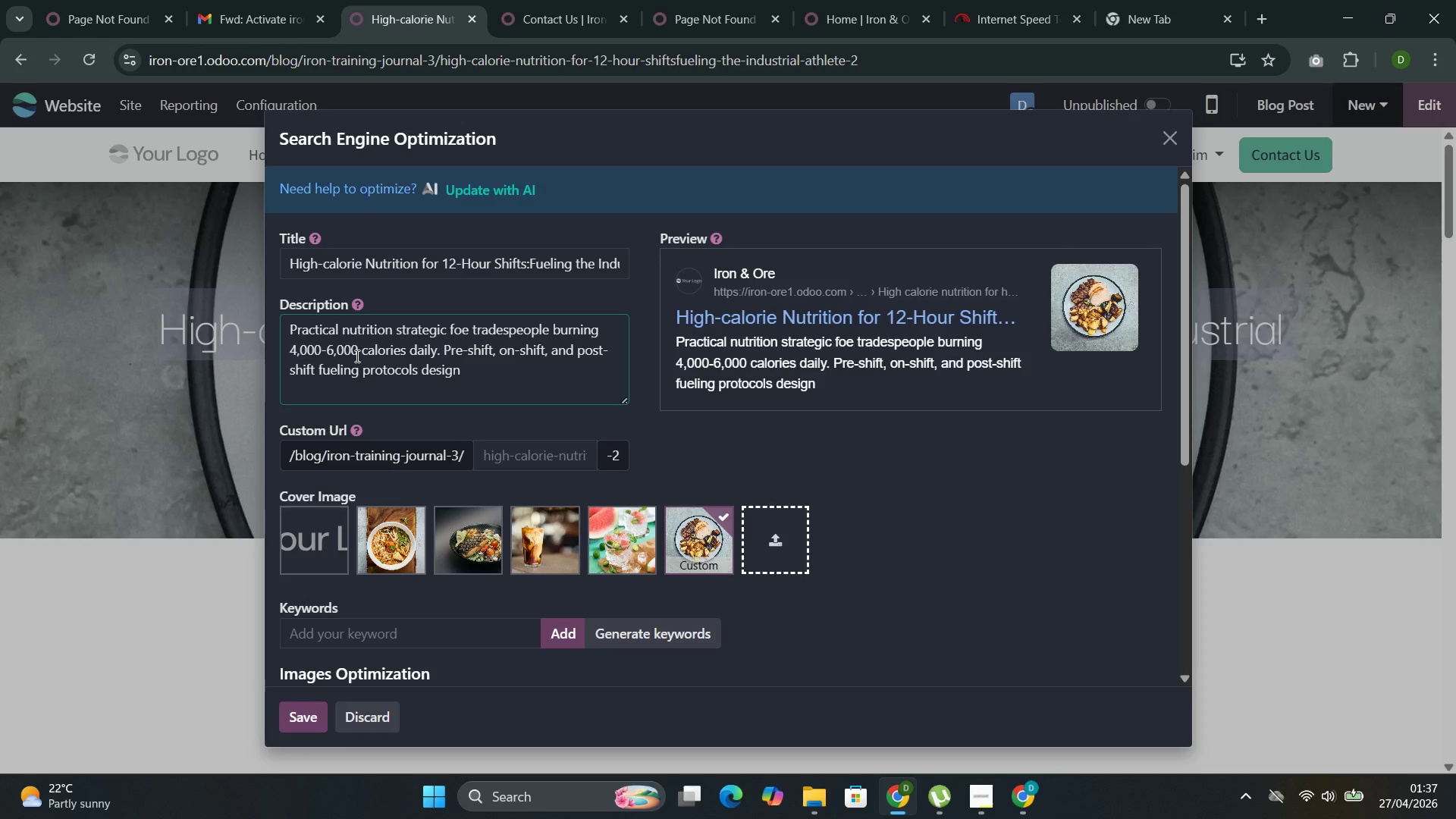 
key(Control+E)
 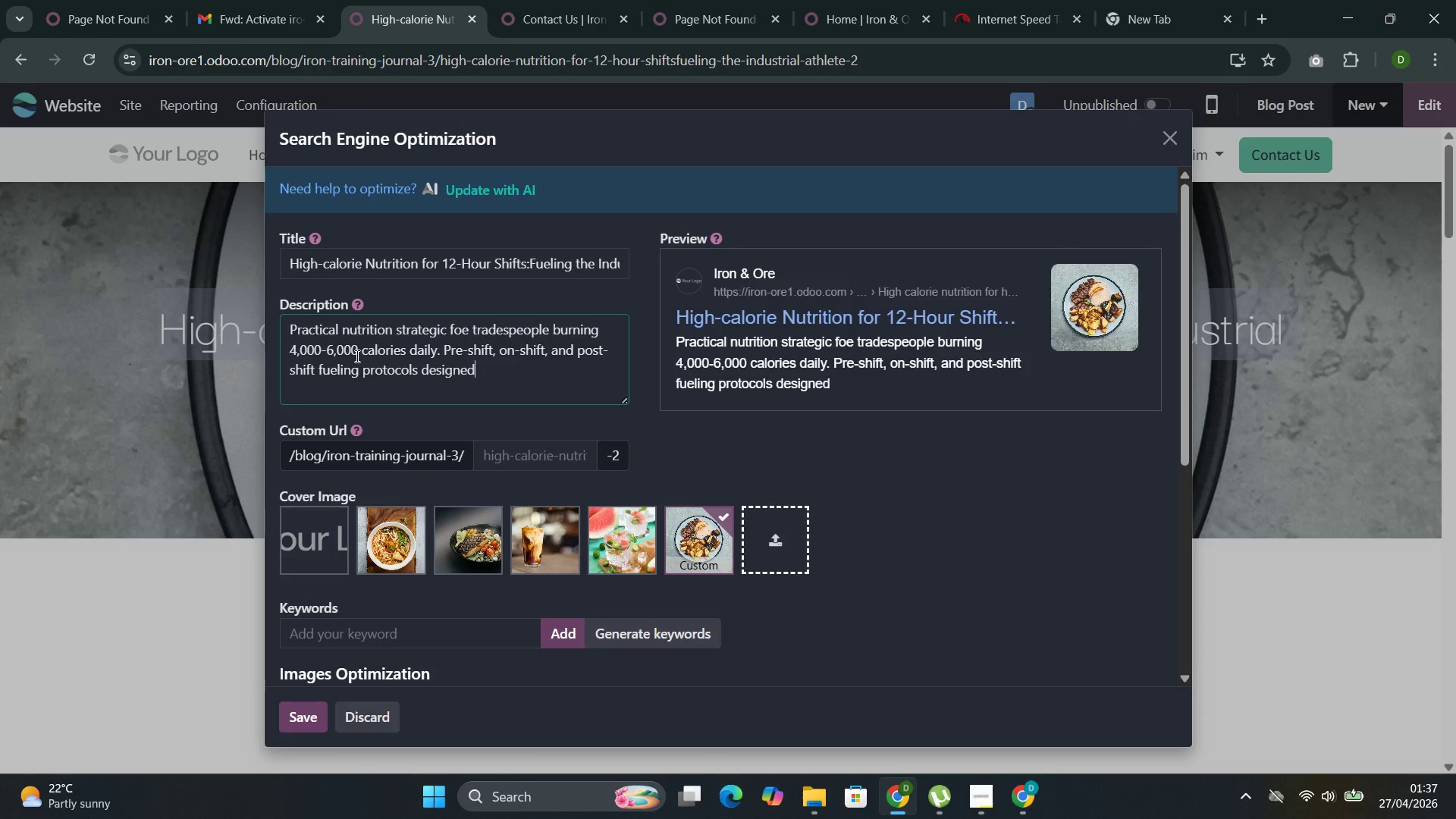 
key(Control+D)
 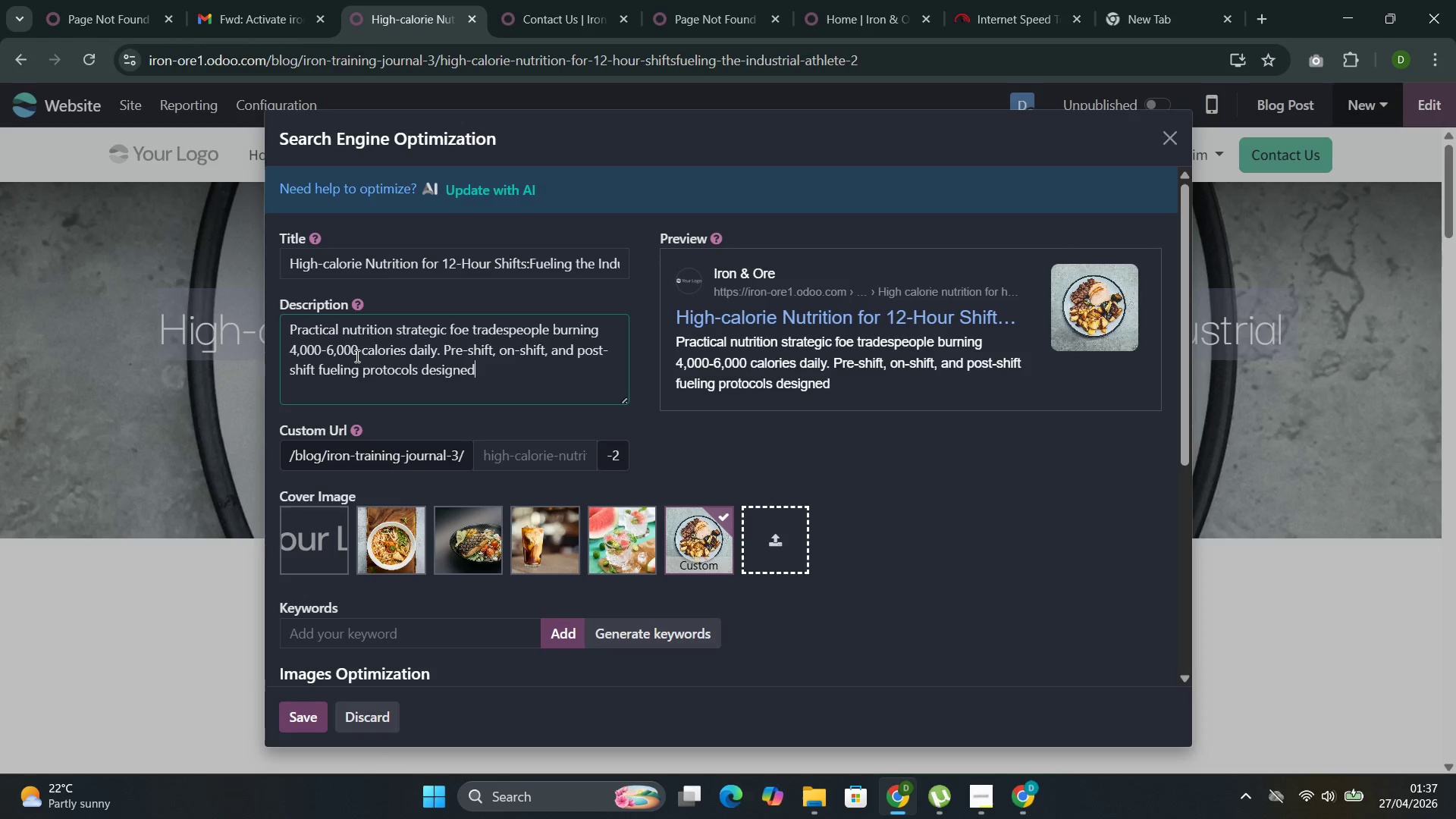 
key(Control+Space)
 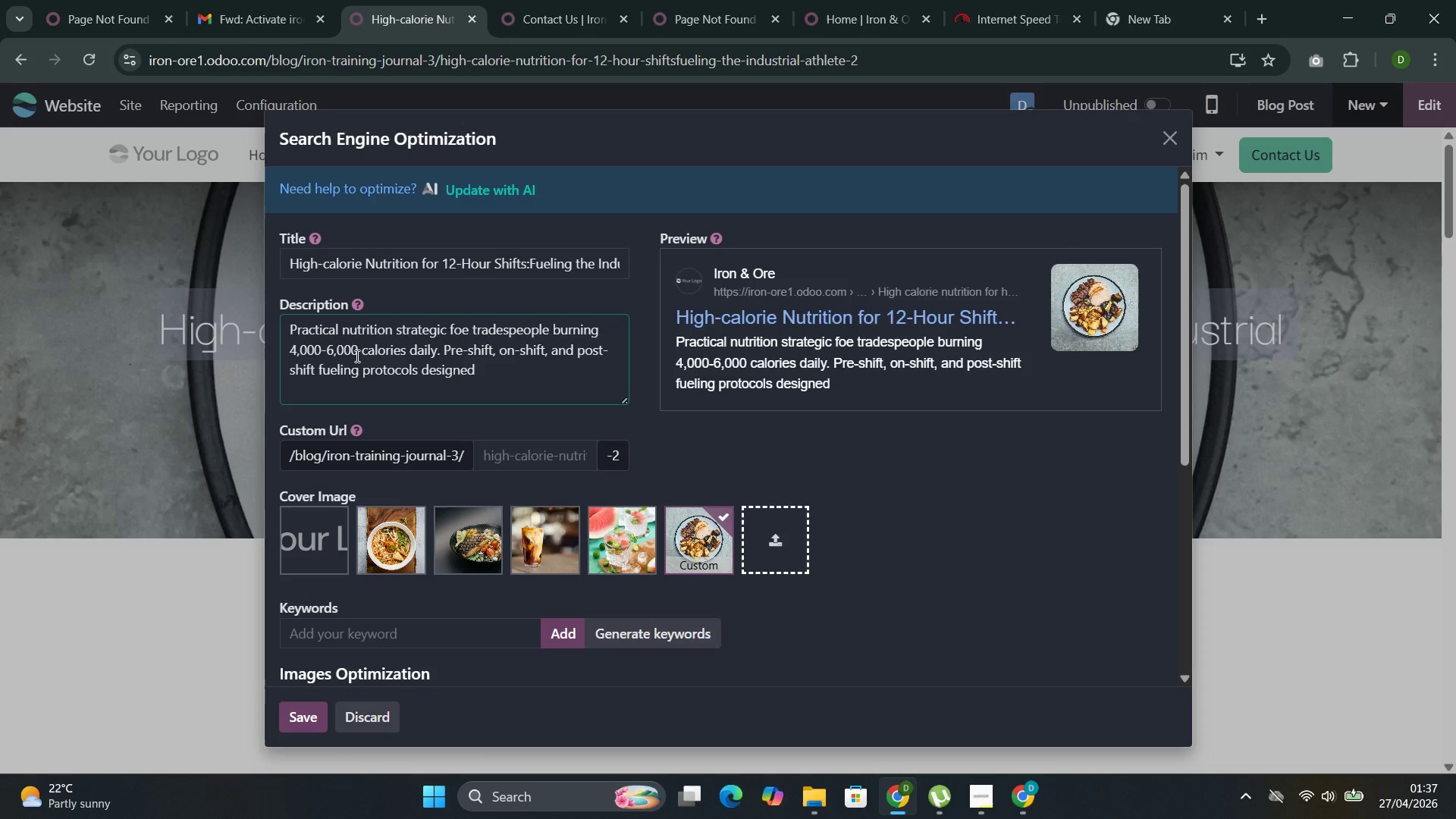 
key(Control+F)
 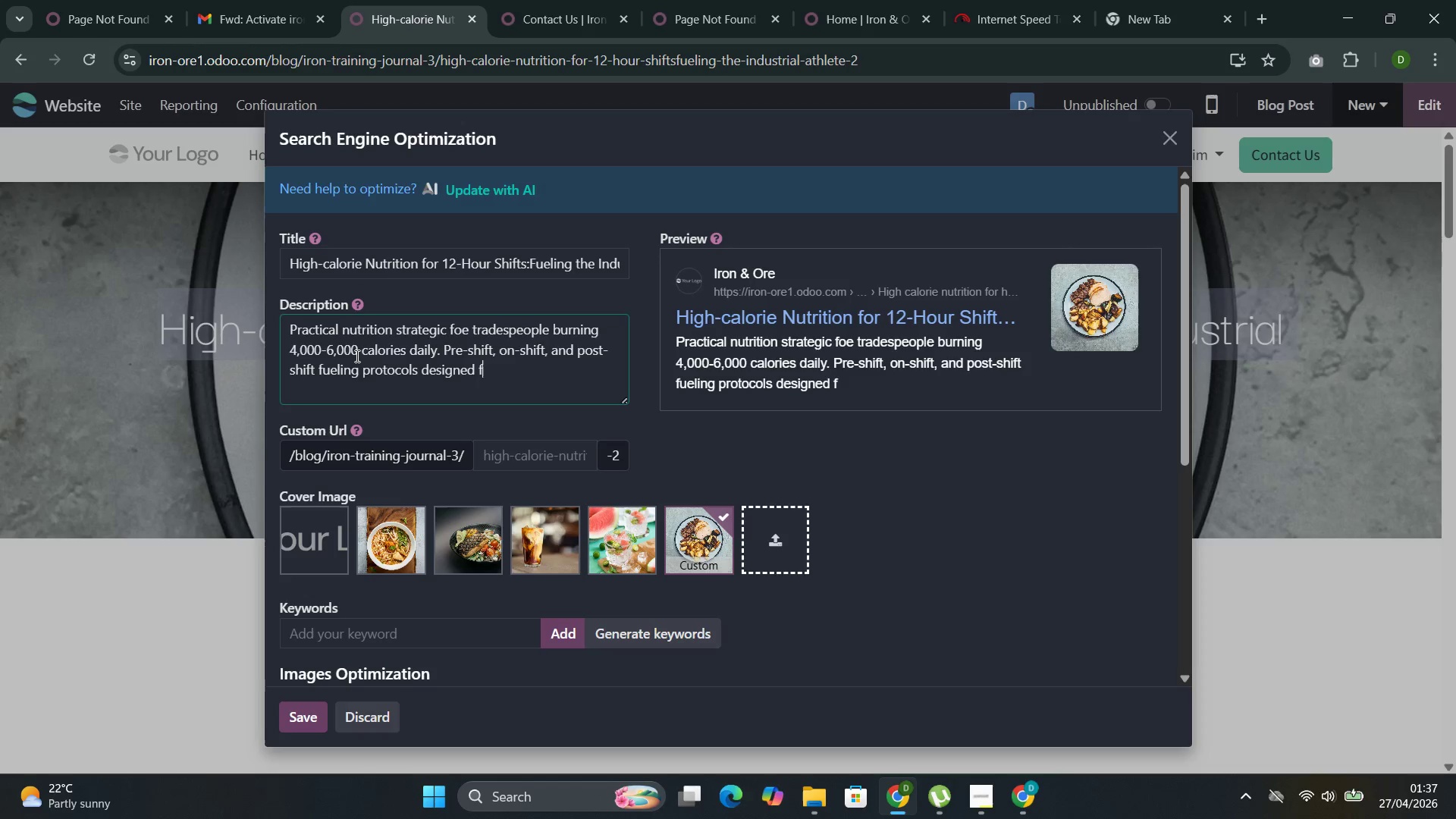 
key(Control+O)
 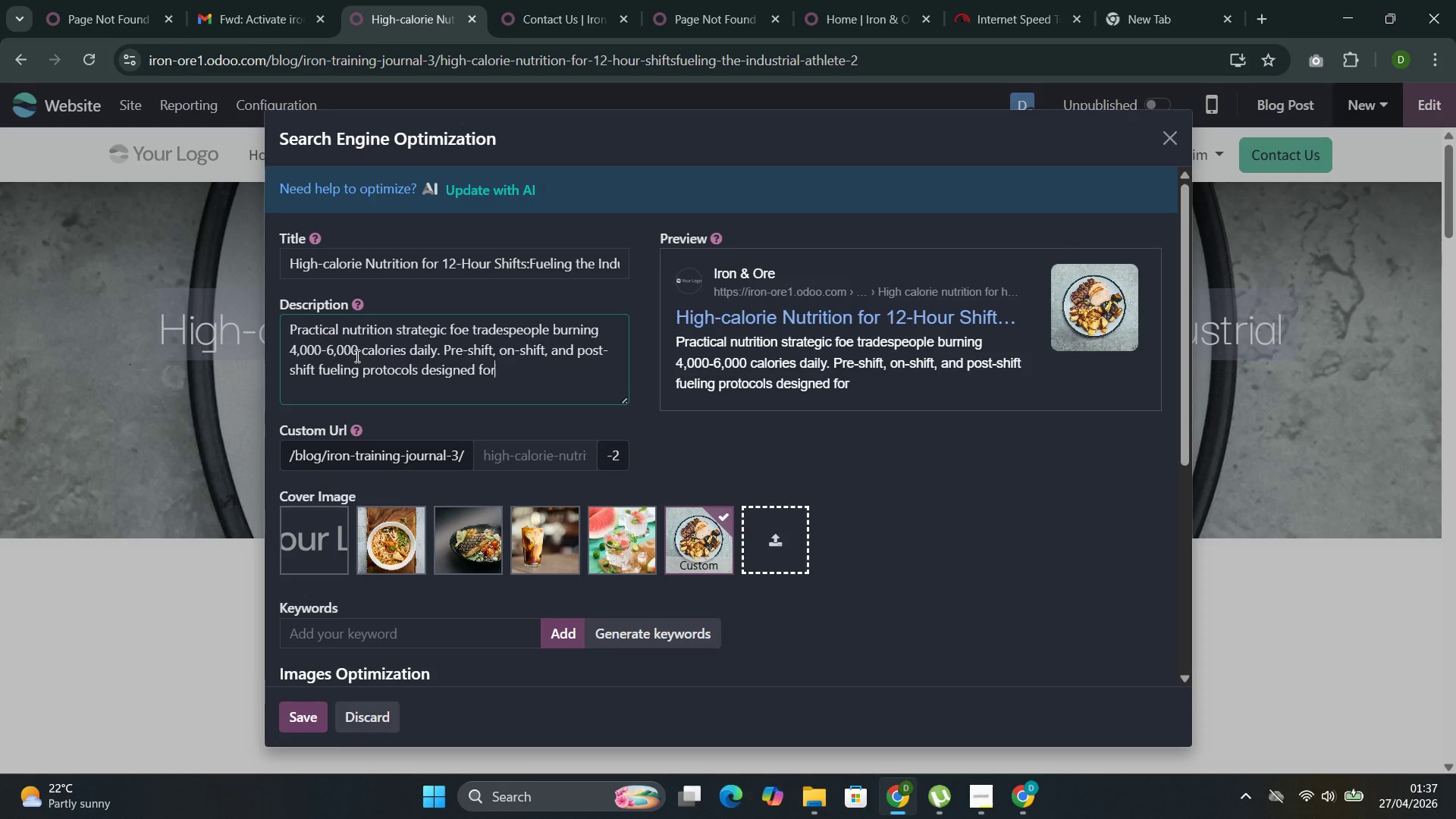 
key(Control+R)
 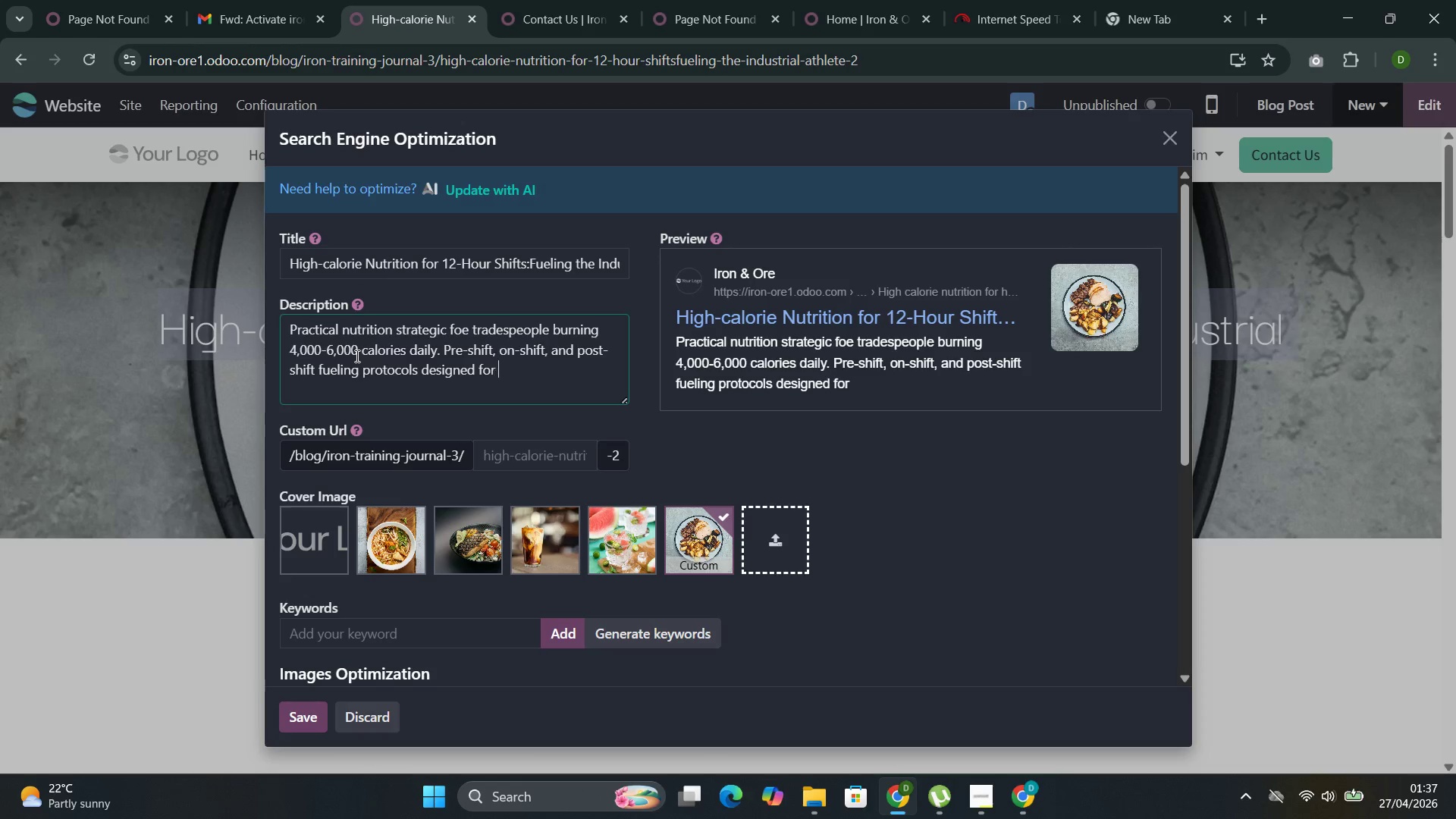 
key(Control+Space)
 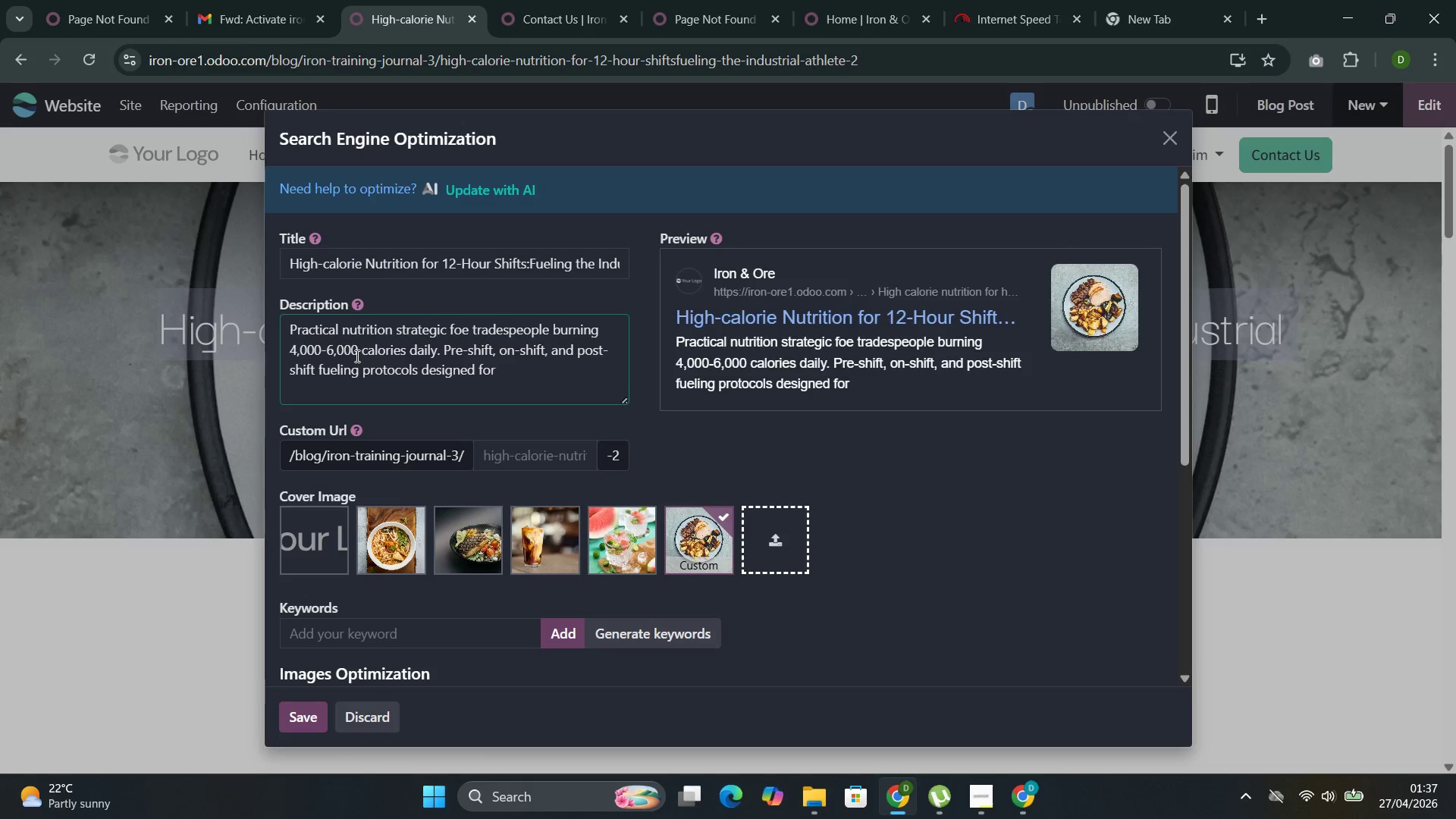 
key(Control+B)
 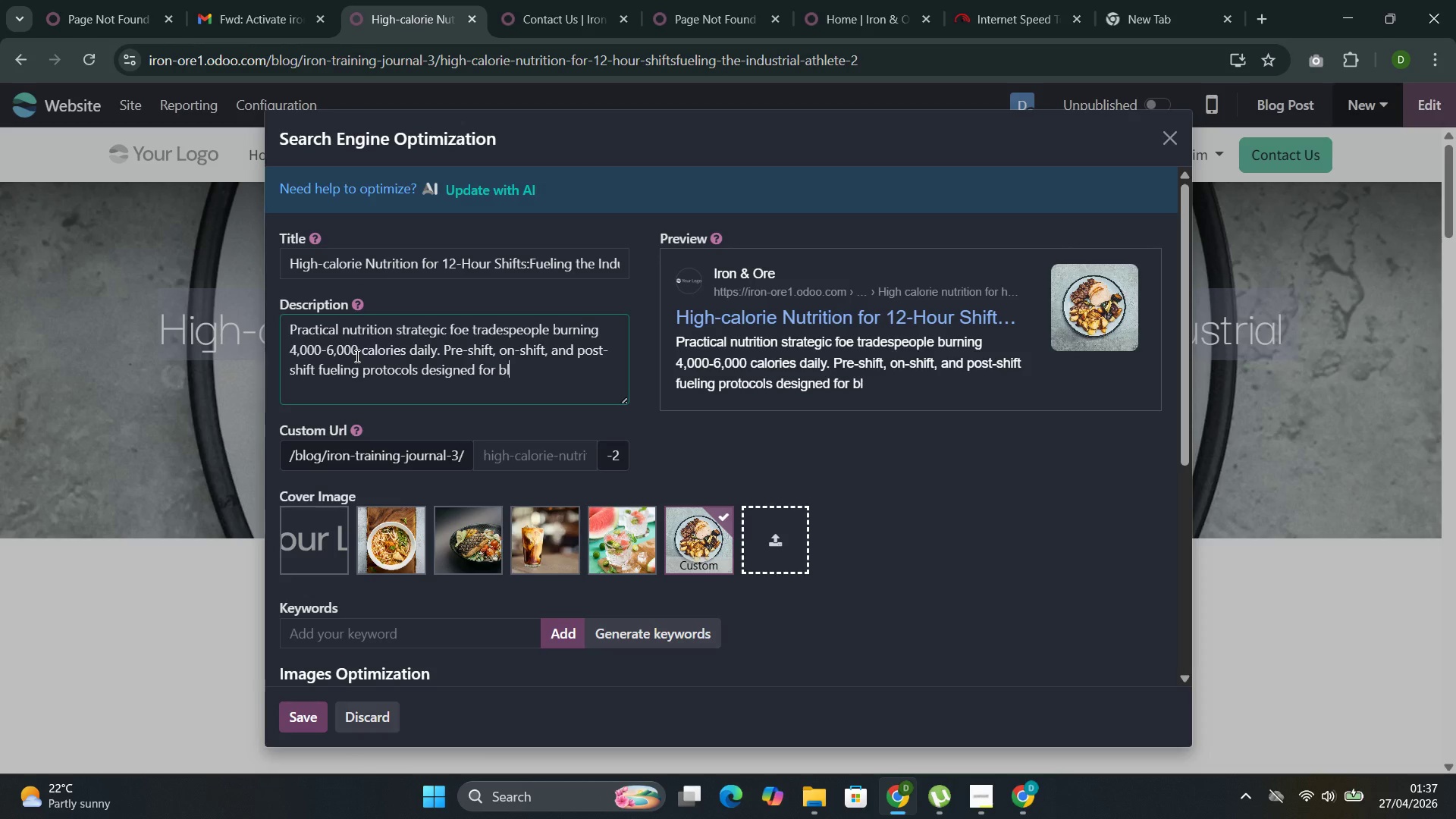 
key(Control+L)
 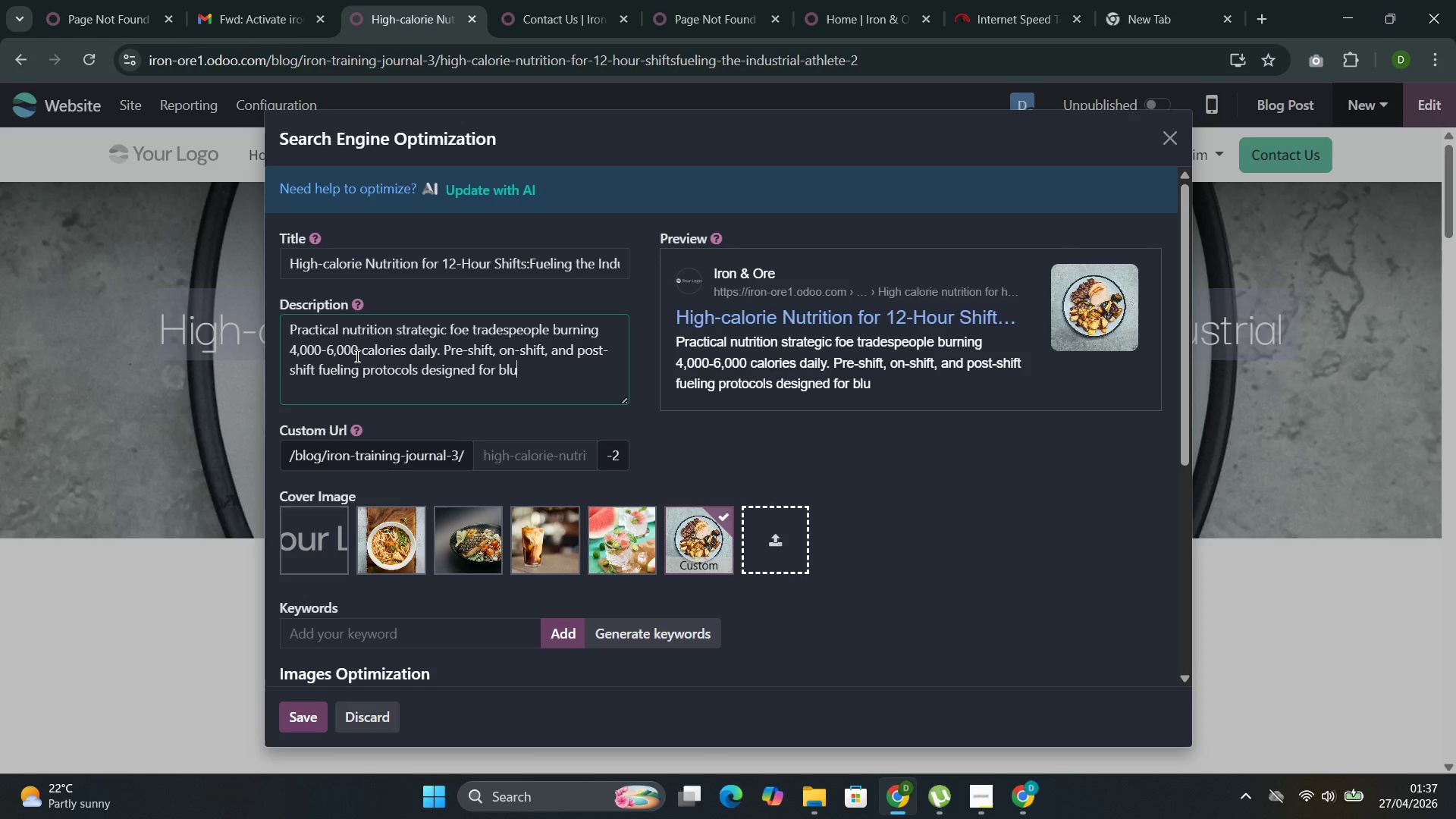 
key(Control+U)
 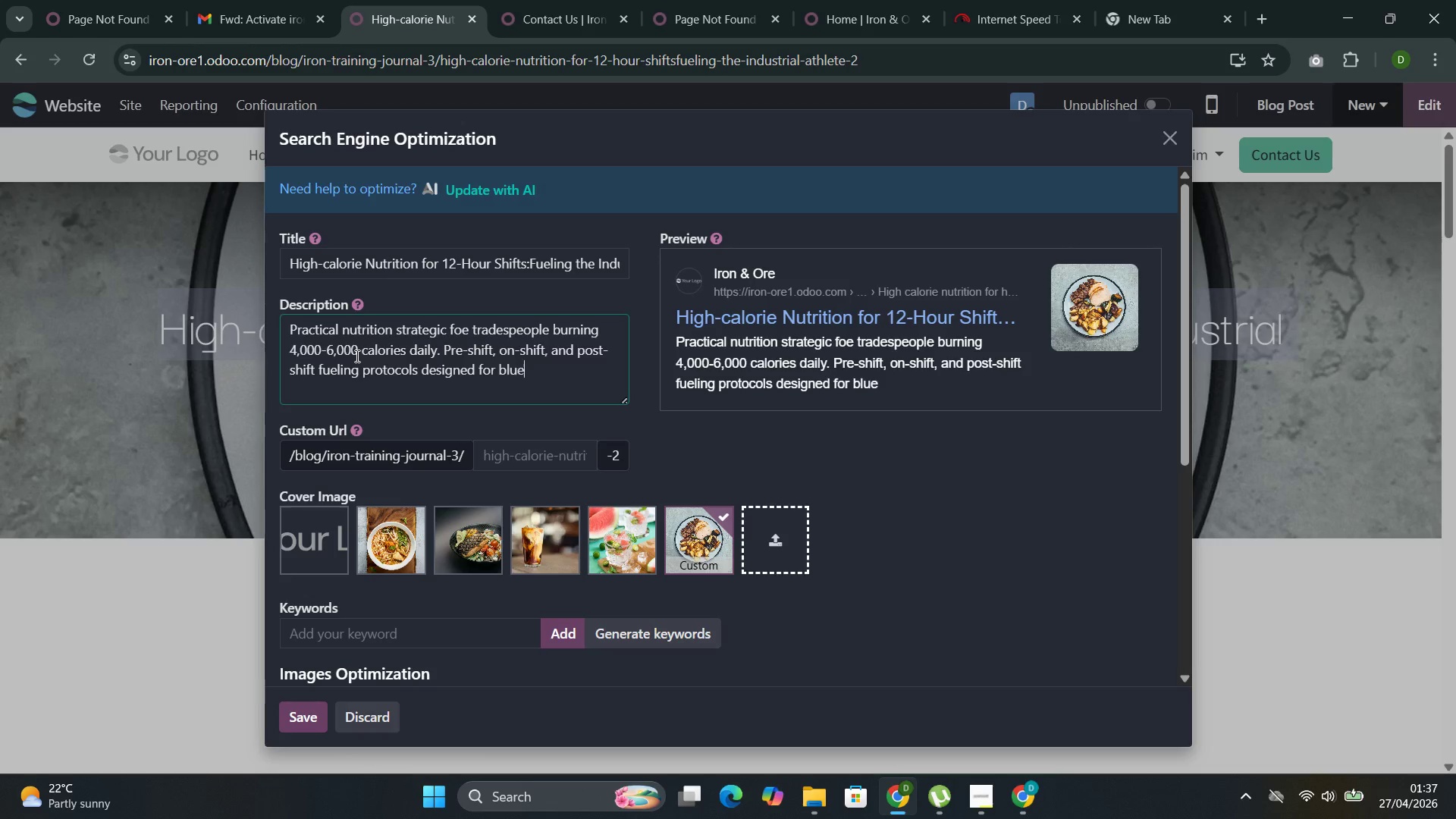 
key(Control+E)
 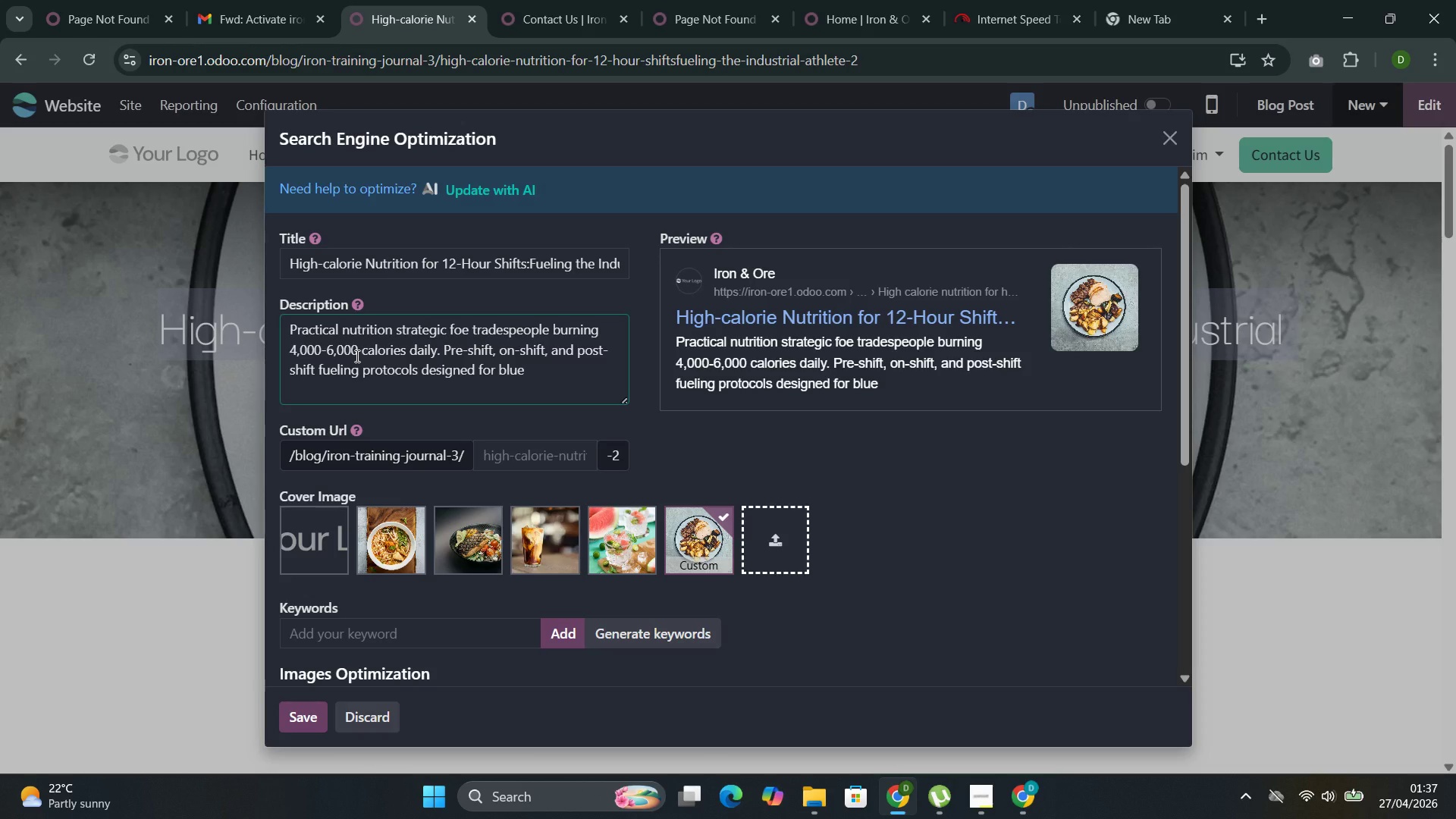 
key(Control+Minus)
 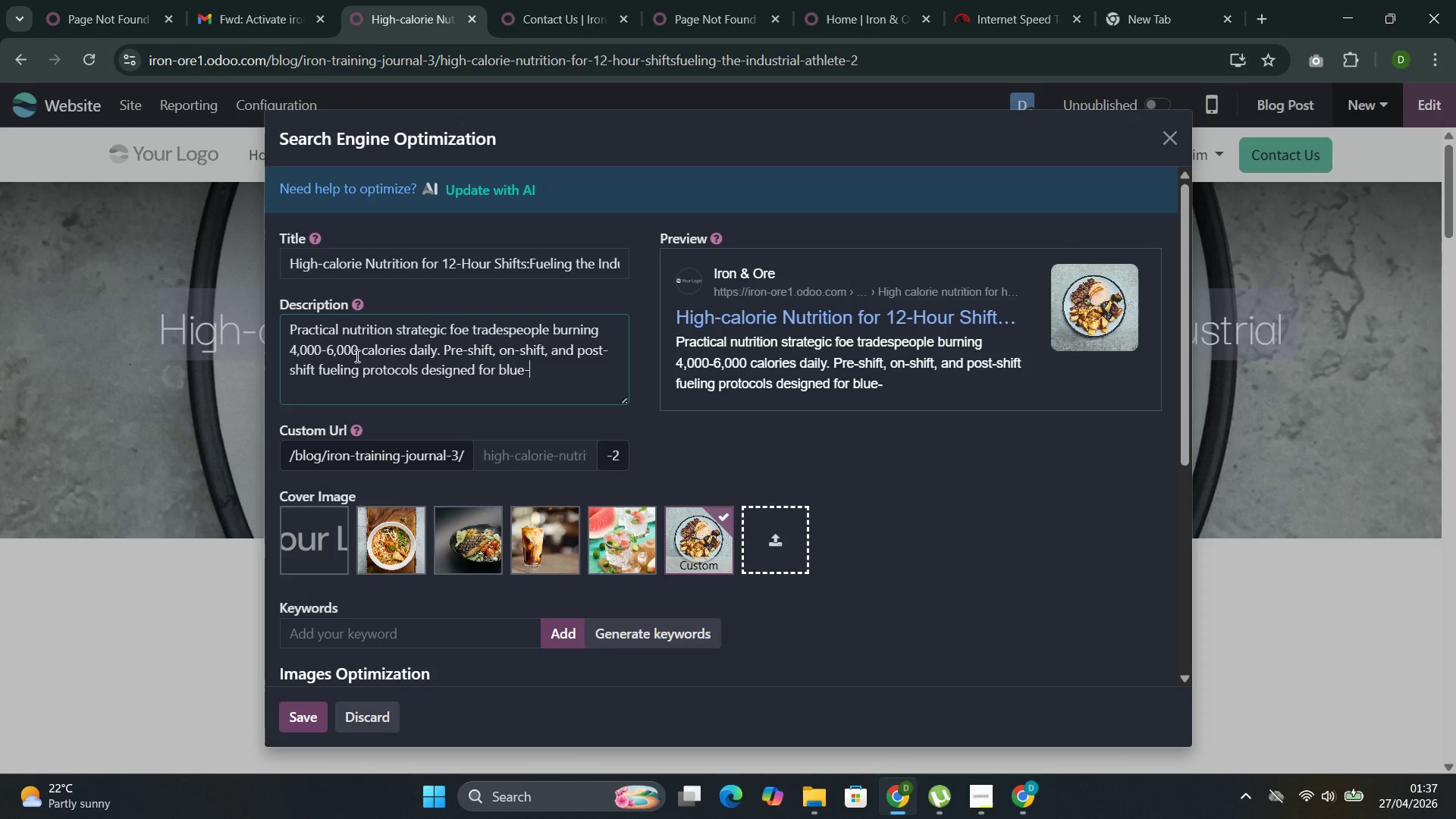 
key(Control+C)
 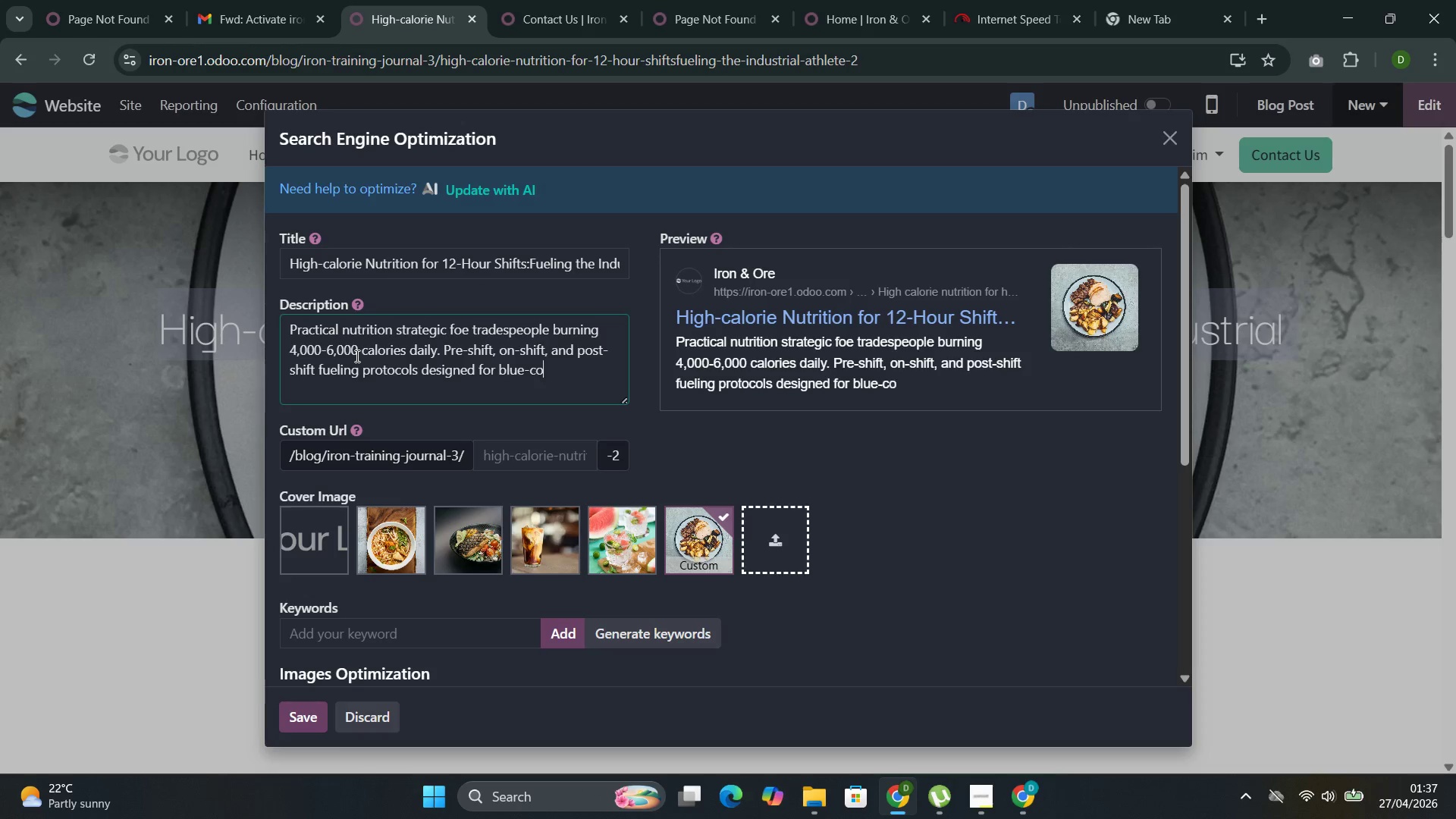 
key(Control+O)
 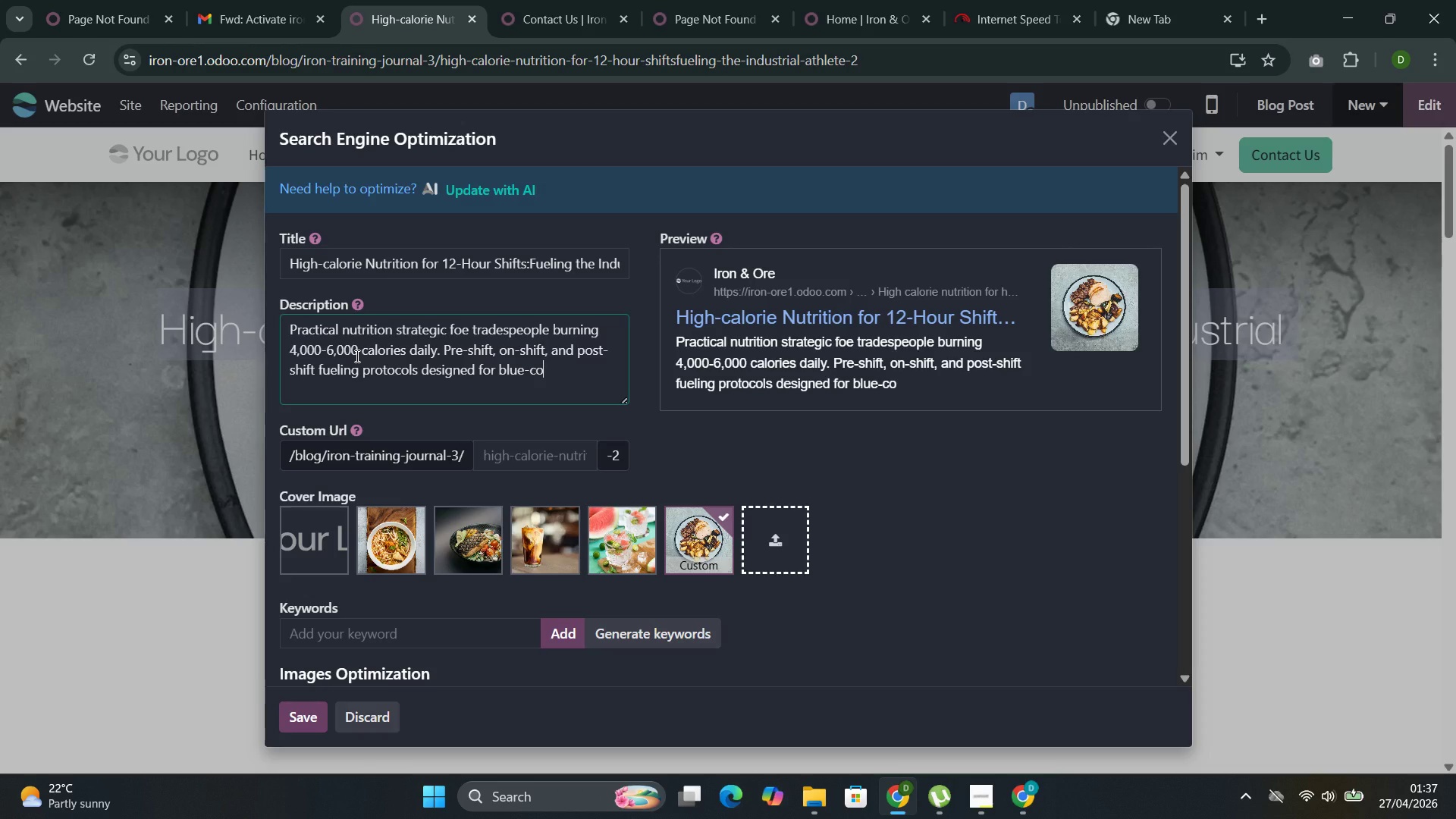 
key(Control+L)
 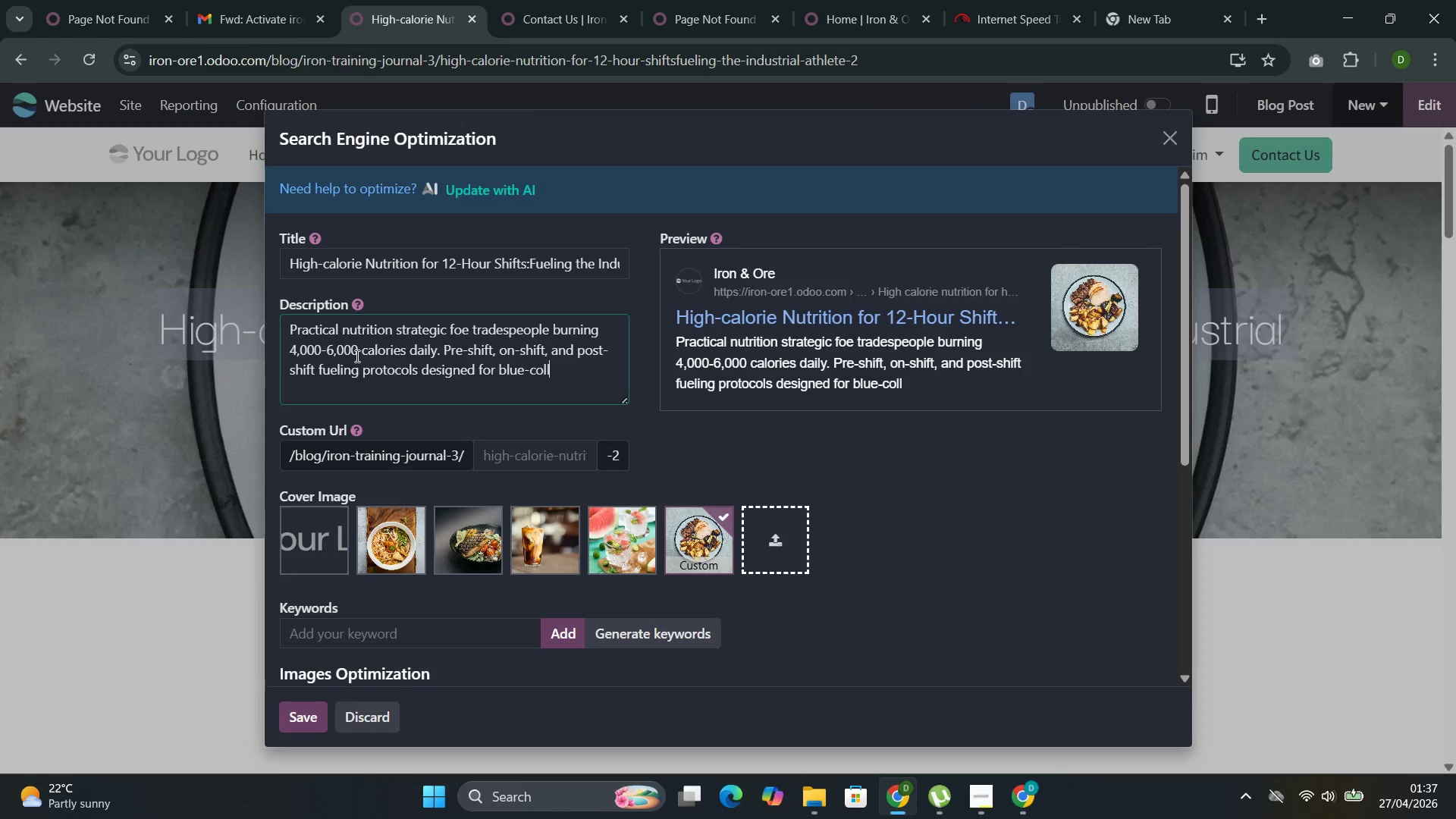 
key(Control+L)
 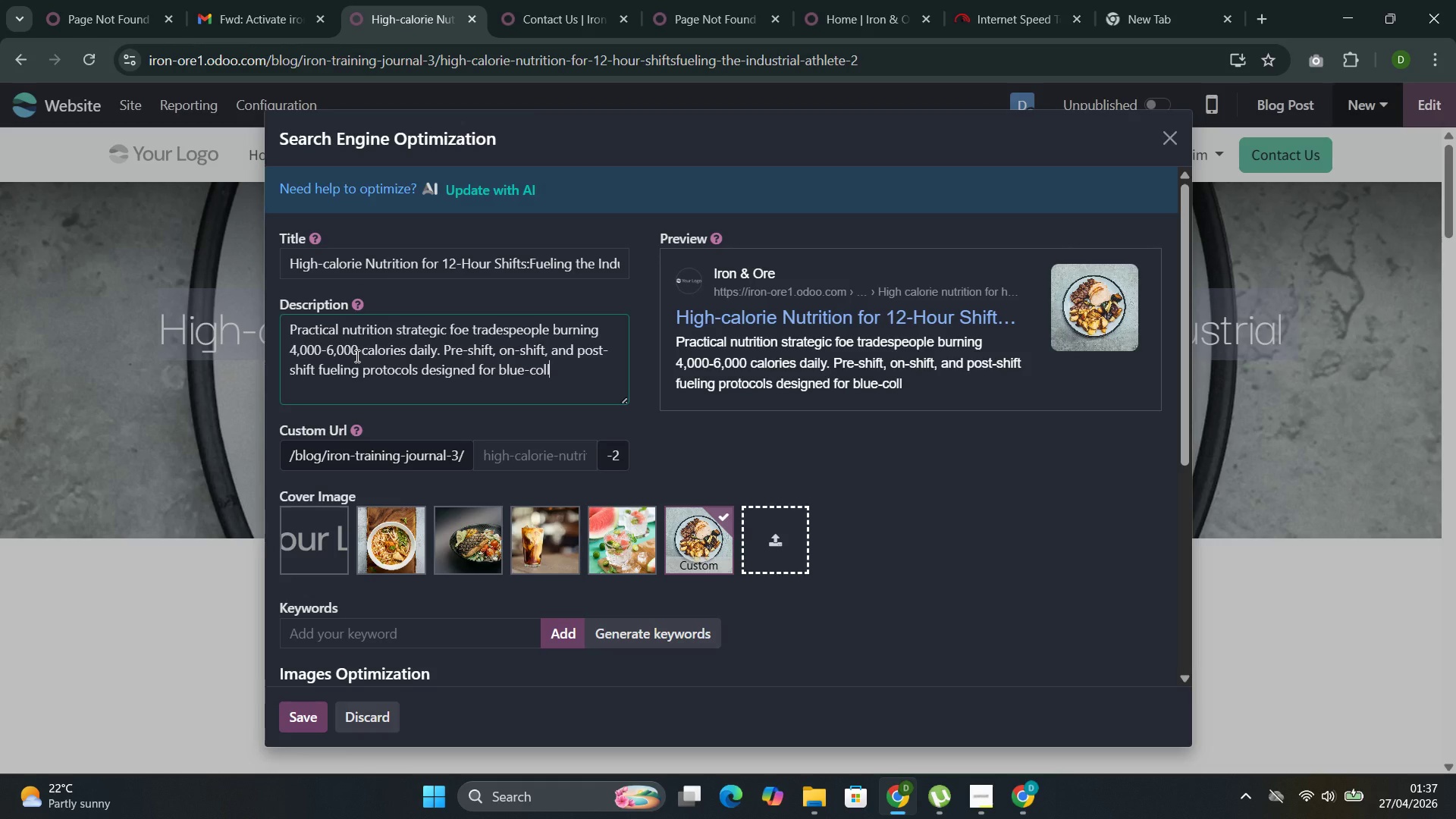 
key(Control+A)
 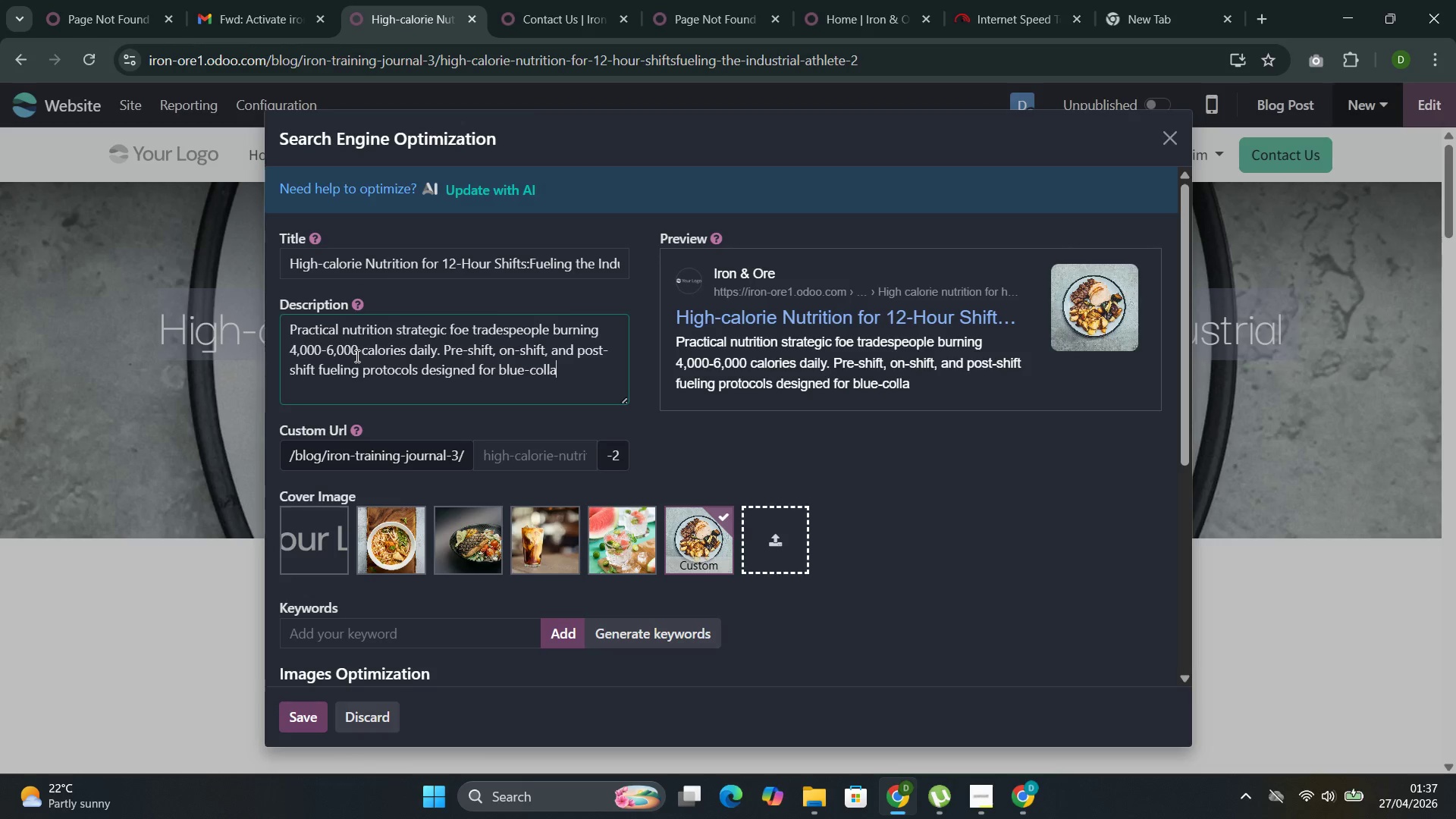 
key(Control+R)
 